 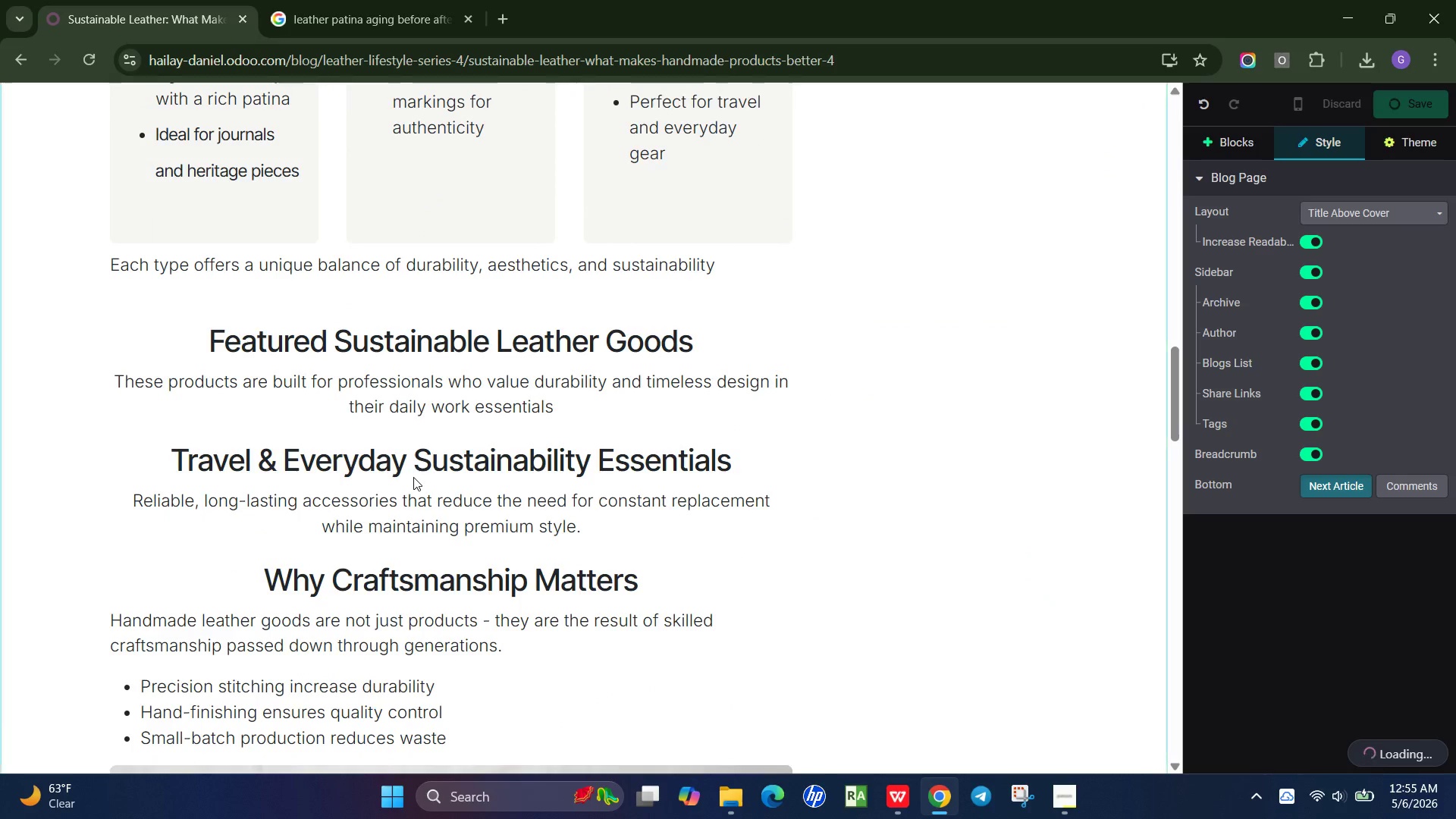 
scroll: coordinate [413, 477], scroll_direction: up, amount: 5.0
 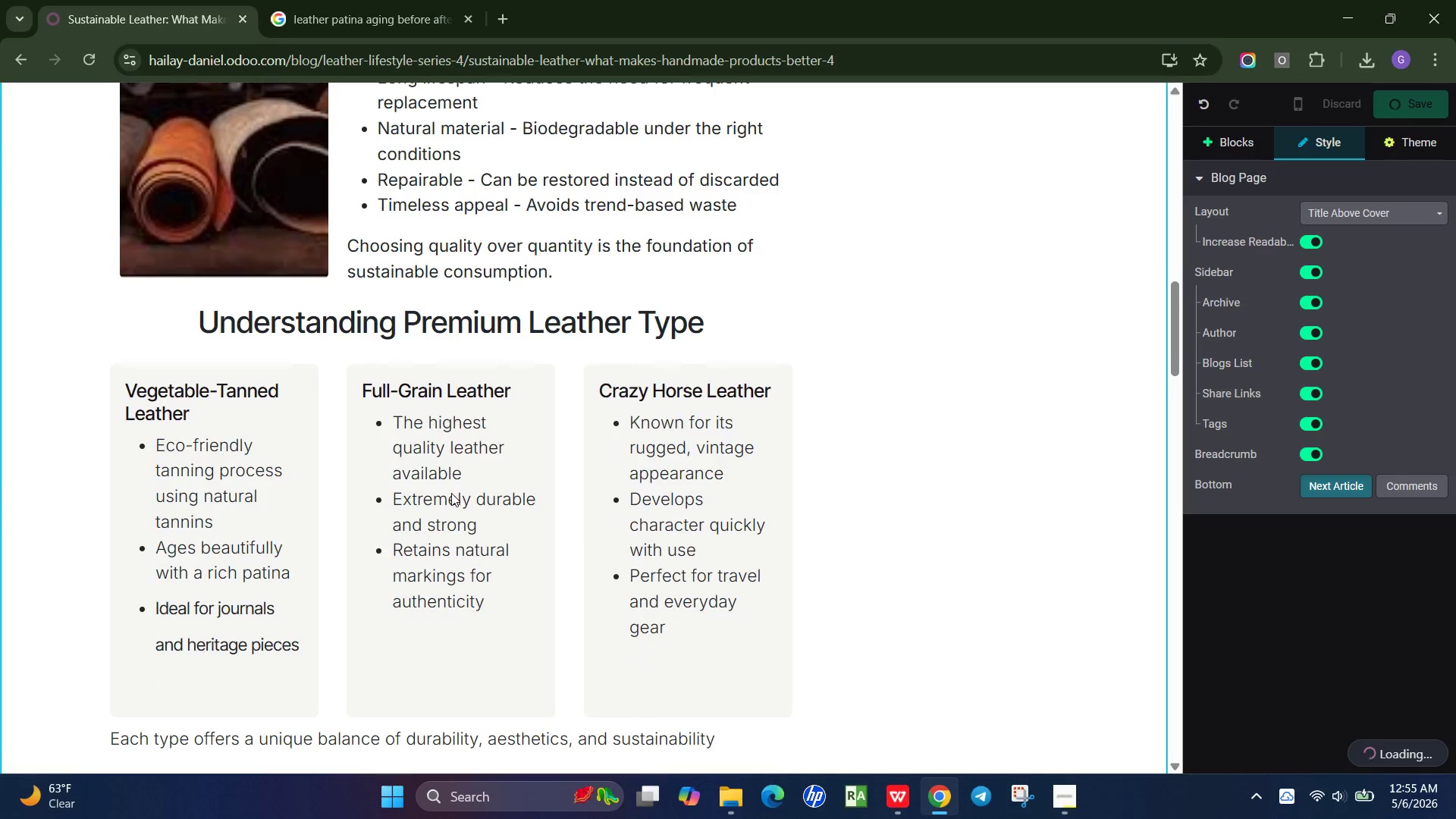 
scroll: coordinate [450, 494], scroll_direction: down, amount: 3.0
 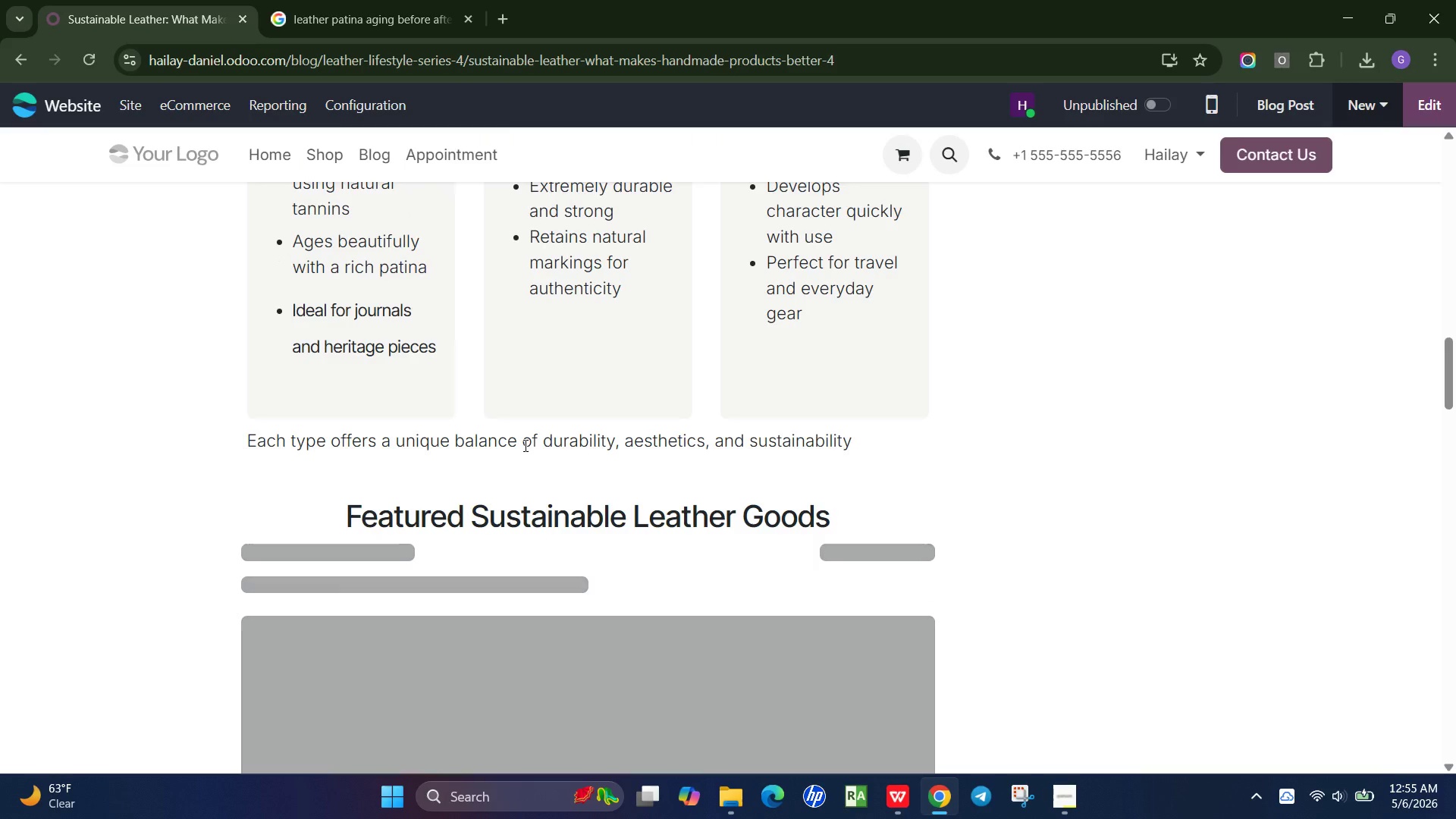 
wait(17.24)
 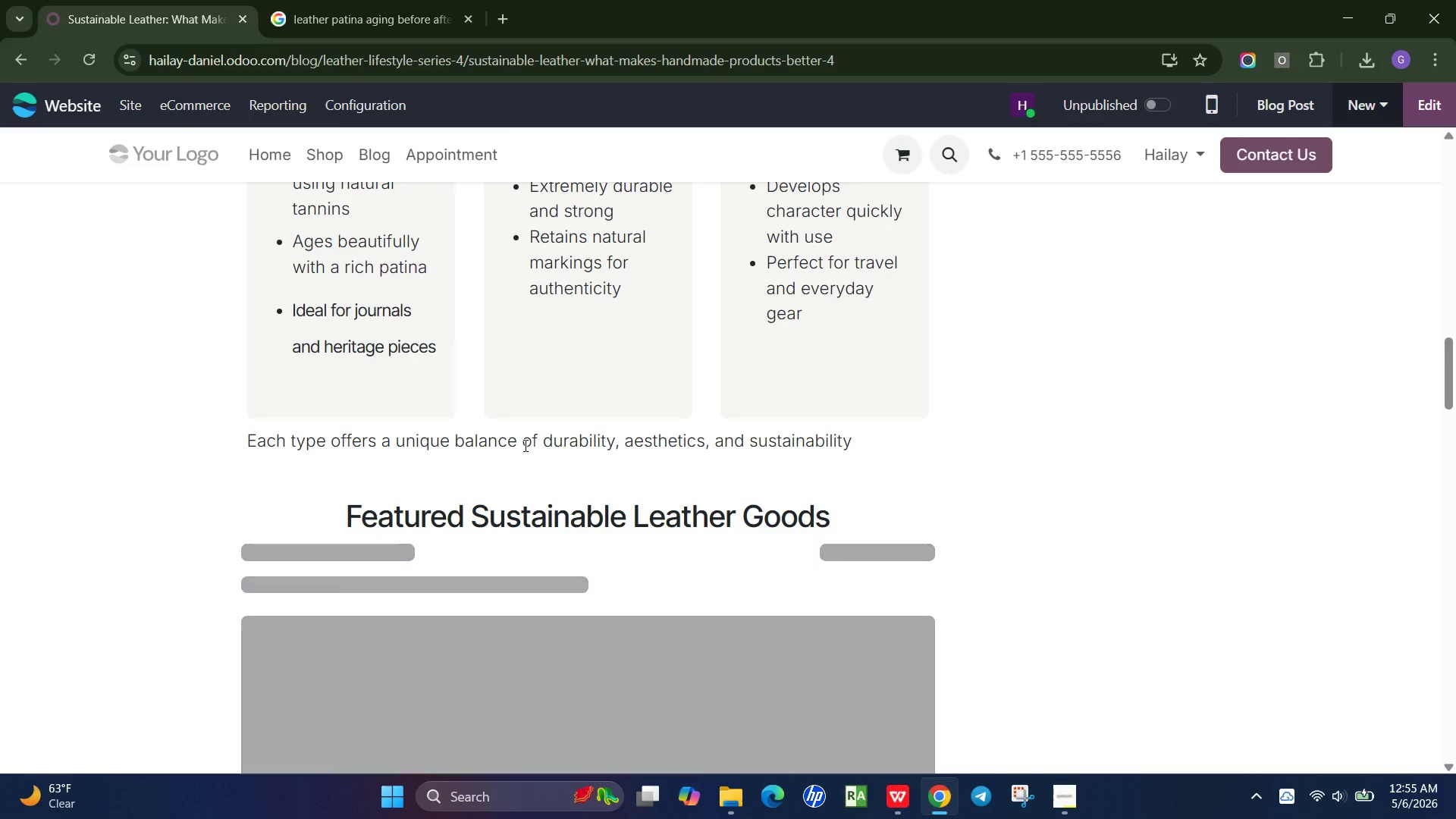 
scroll: coordinate [567, 508], scroll_direction: down, amount: 3.0
 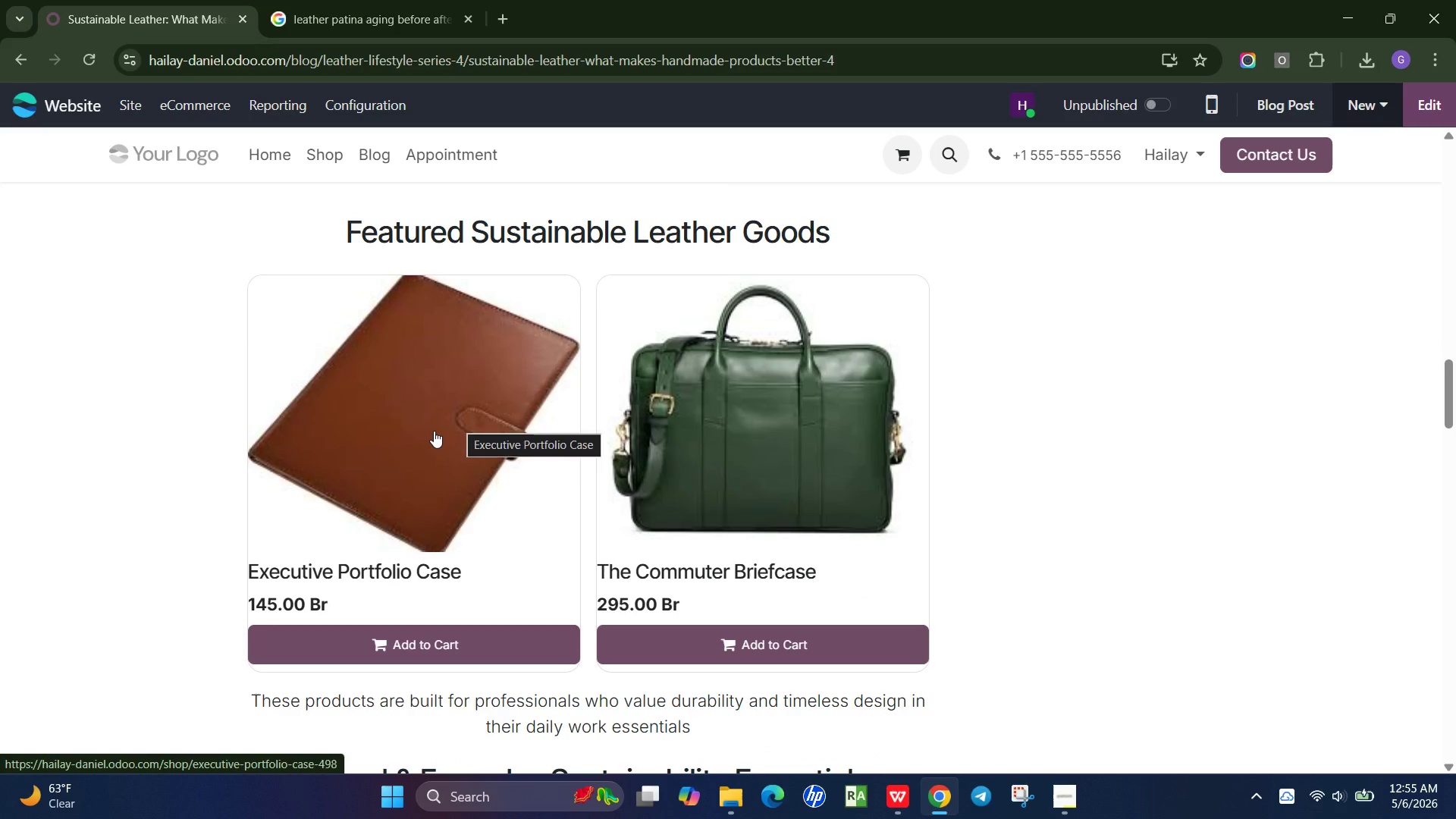 
left_click([434, 431])
 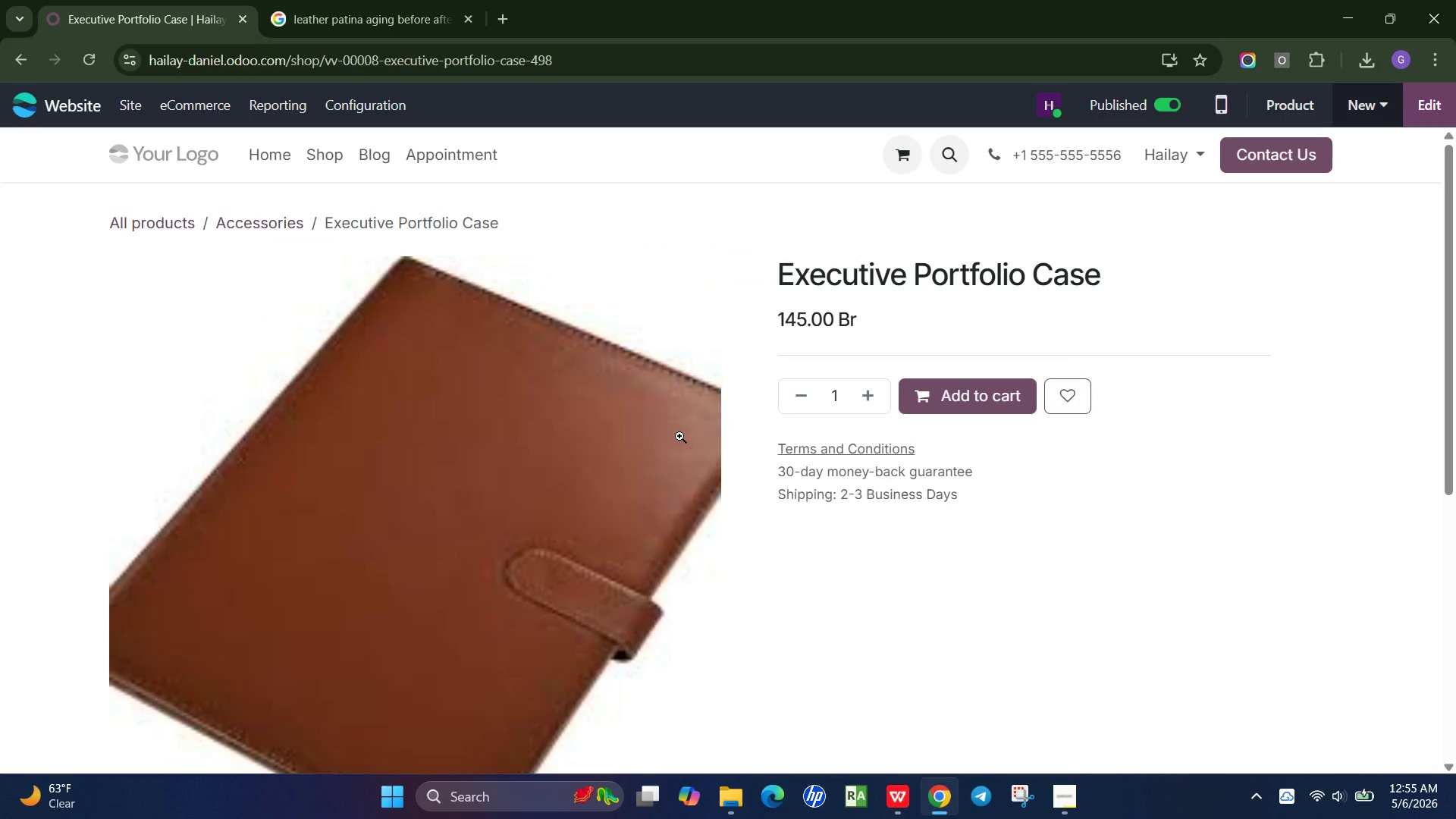 
scroll: coordinate [536, 430], scroll_direction: down, amount: 2.0
 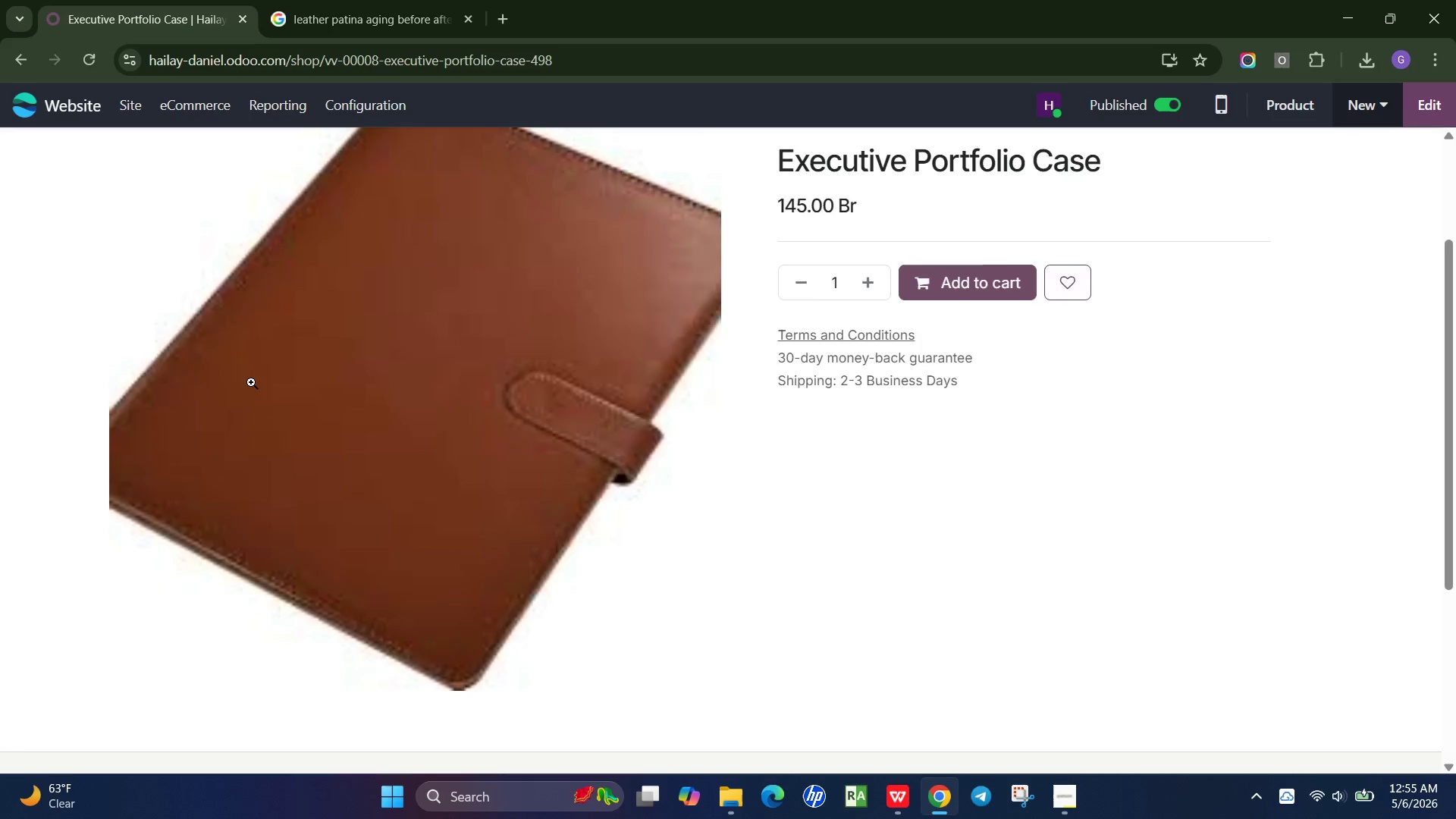 
scroll: coordinate [251, 382], scroll_direction: up, amount: 2.0
 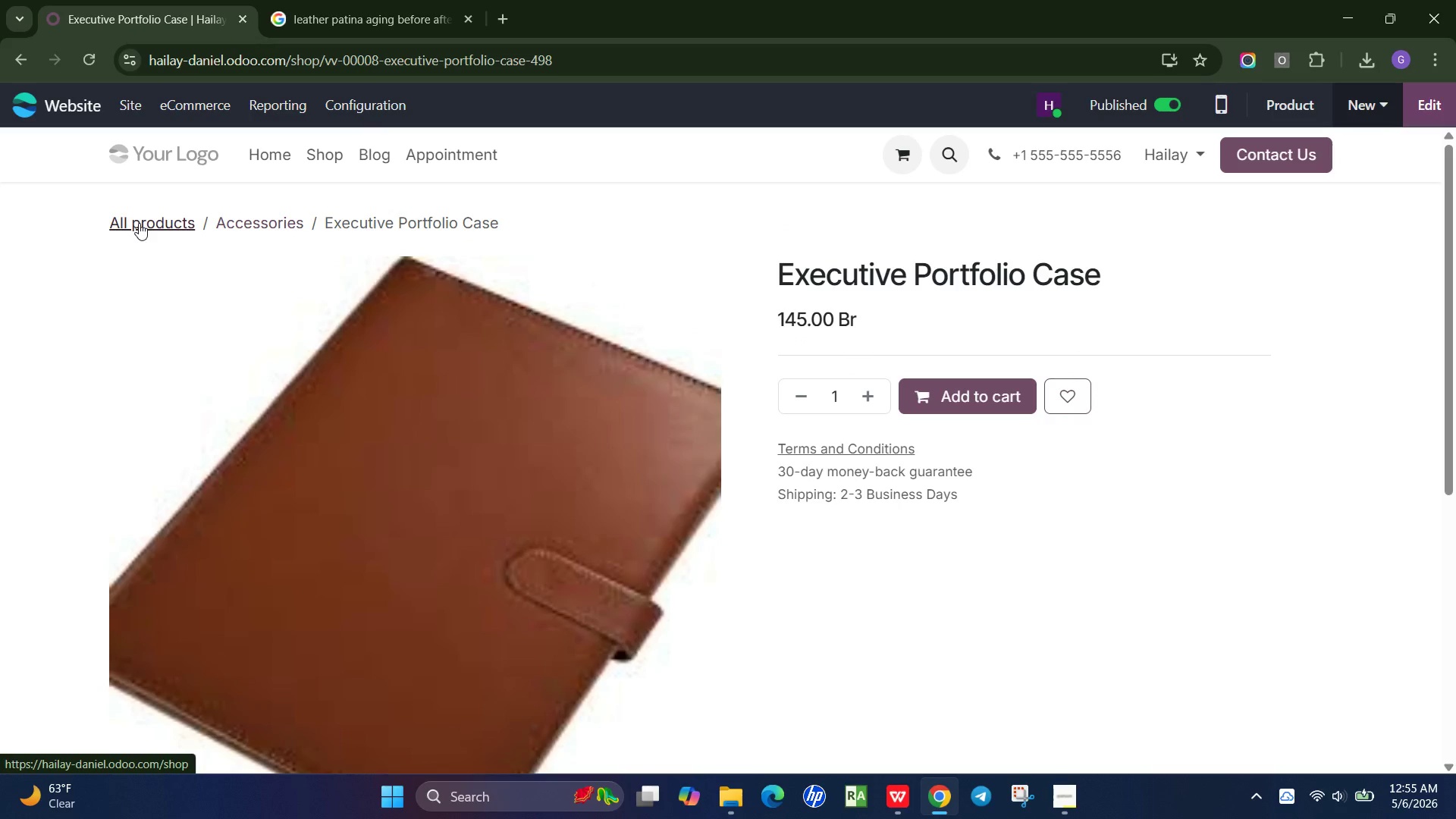 
left_click([139, 223])
 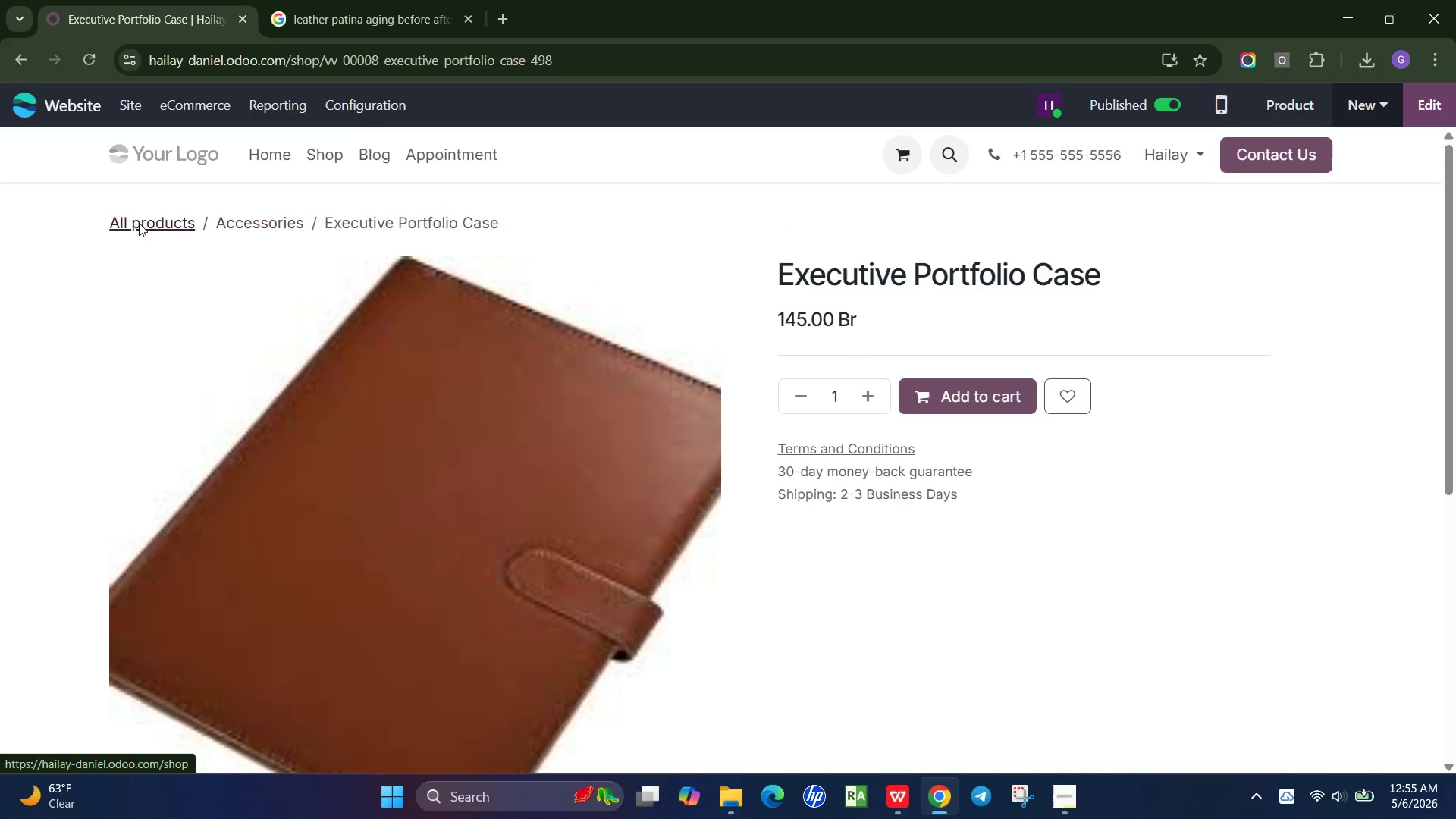 
wait(8.53)
 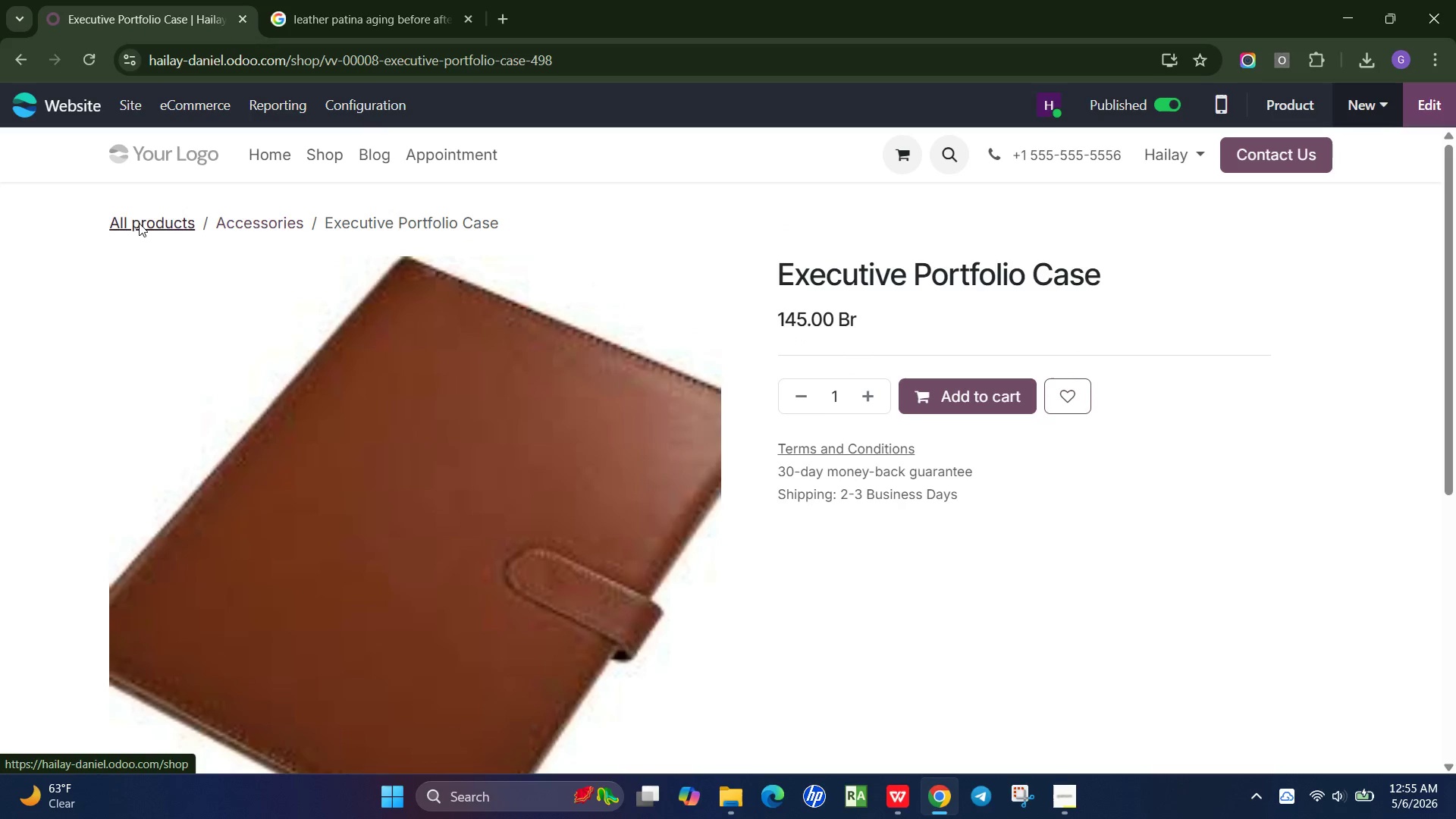 
scroll: coordinate [718, 369], scroll_direction: down, amount: 1.0
 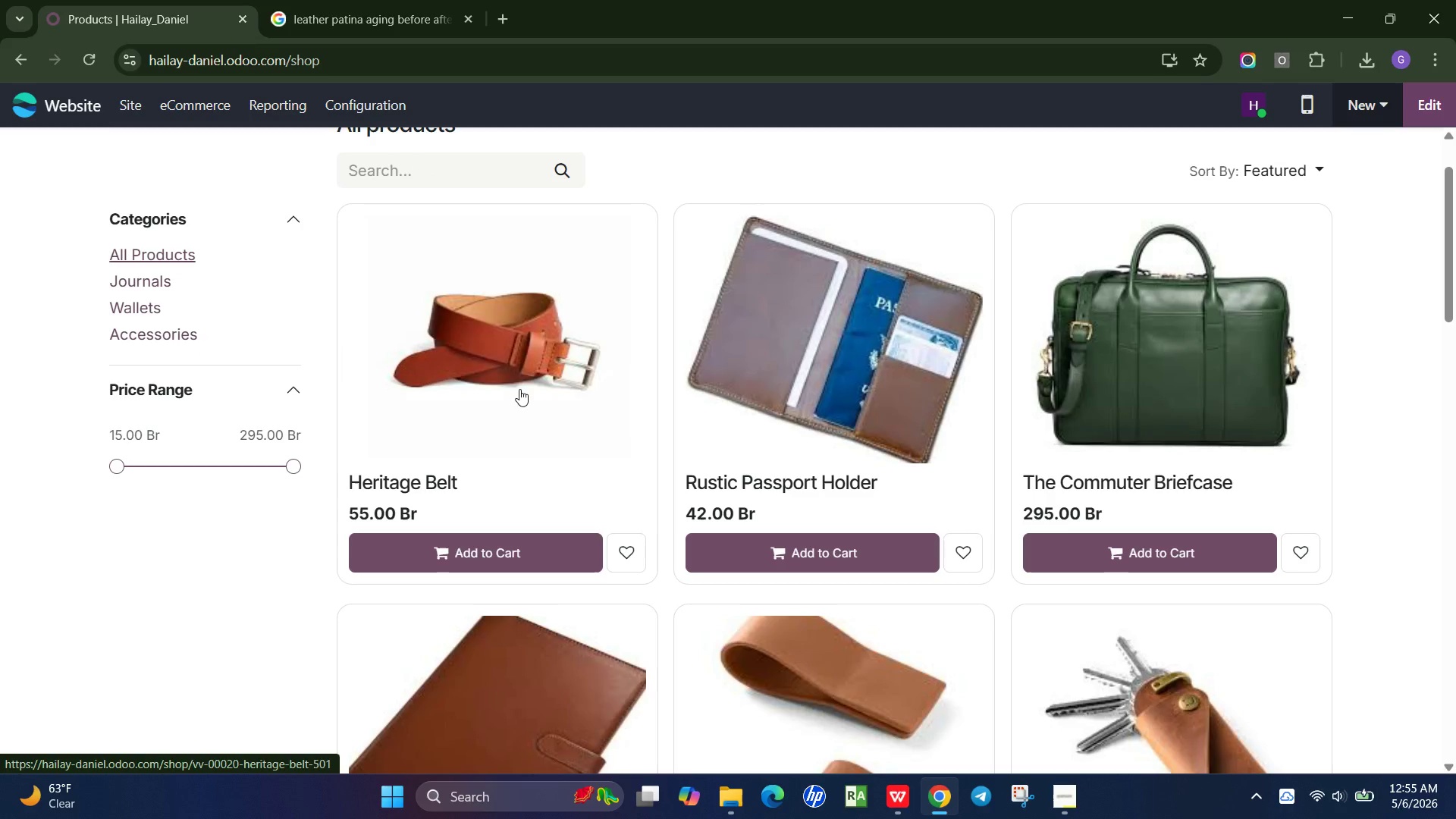 
left_click([519, 389])
 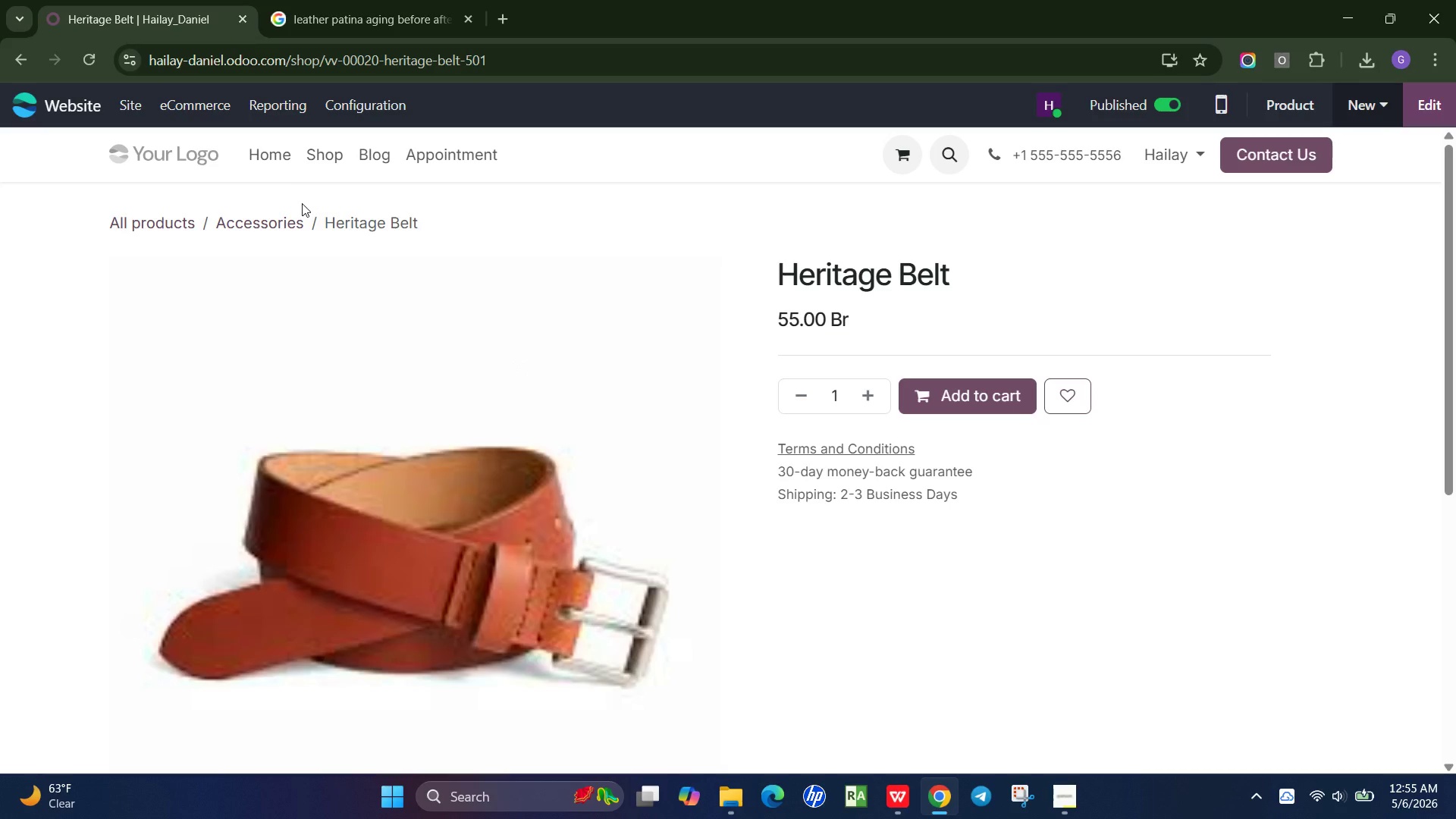 
wait(7.78)
 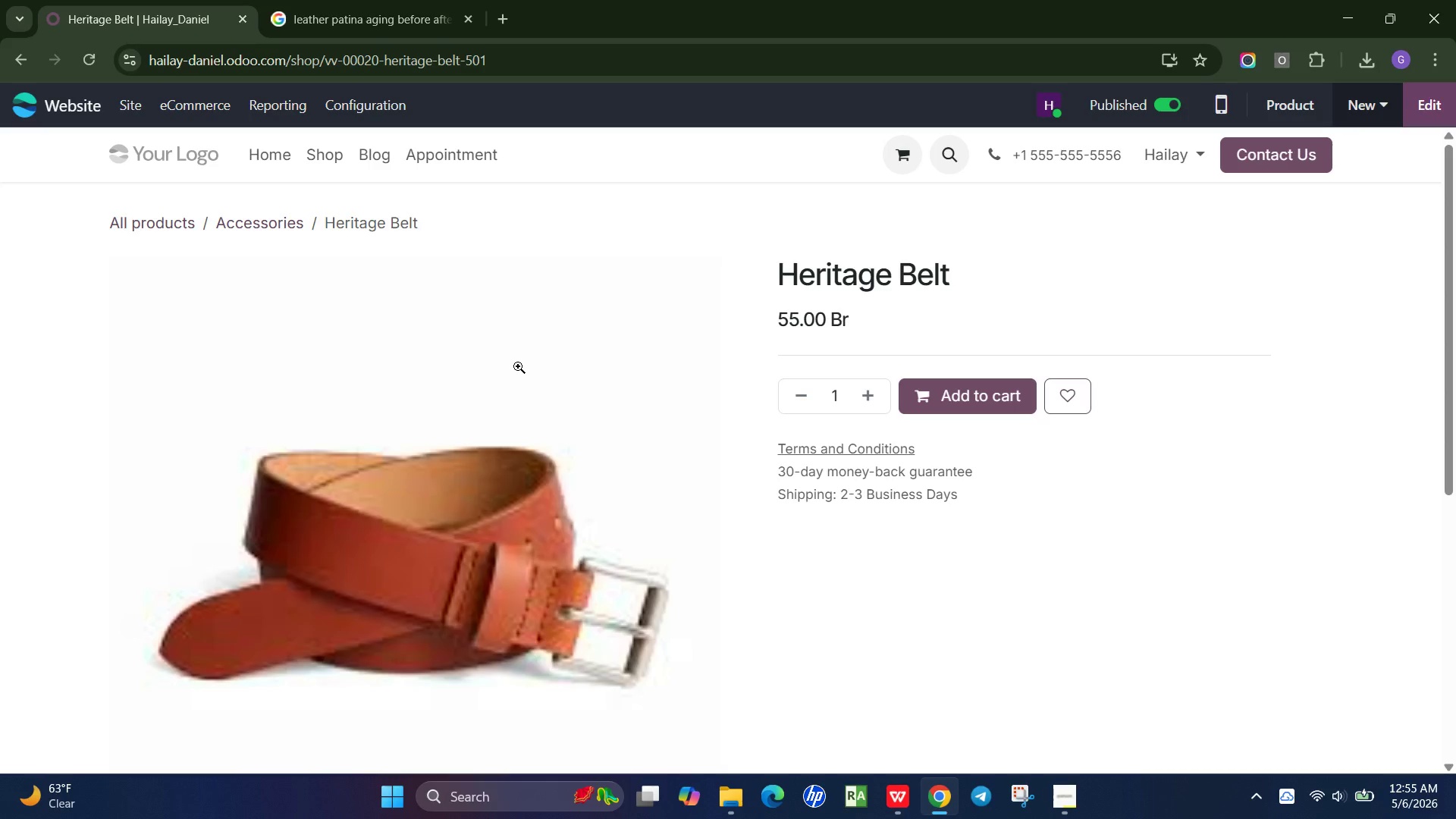 
left_click([287, 221])
 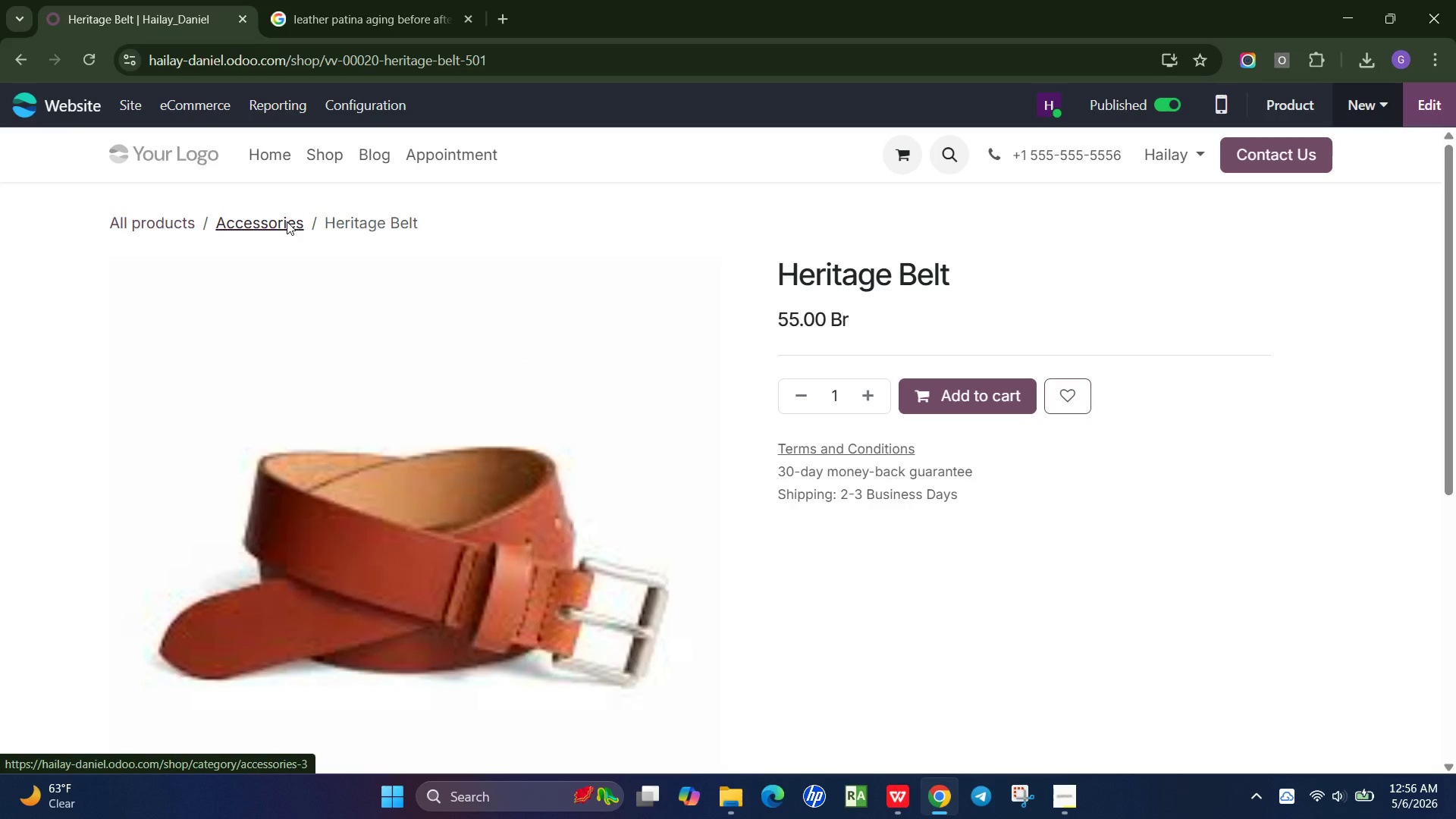 
mouse_move([280, 202])
 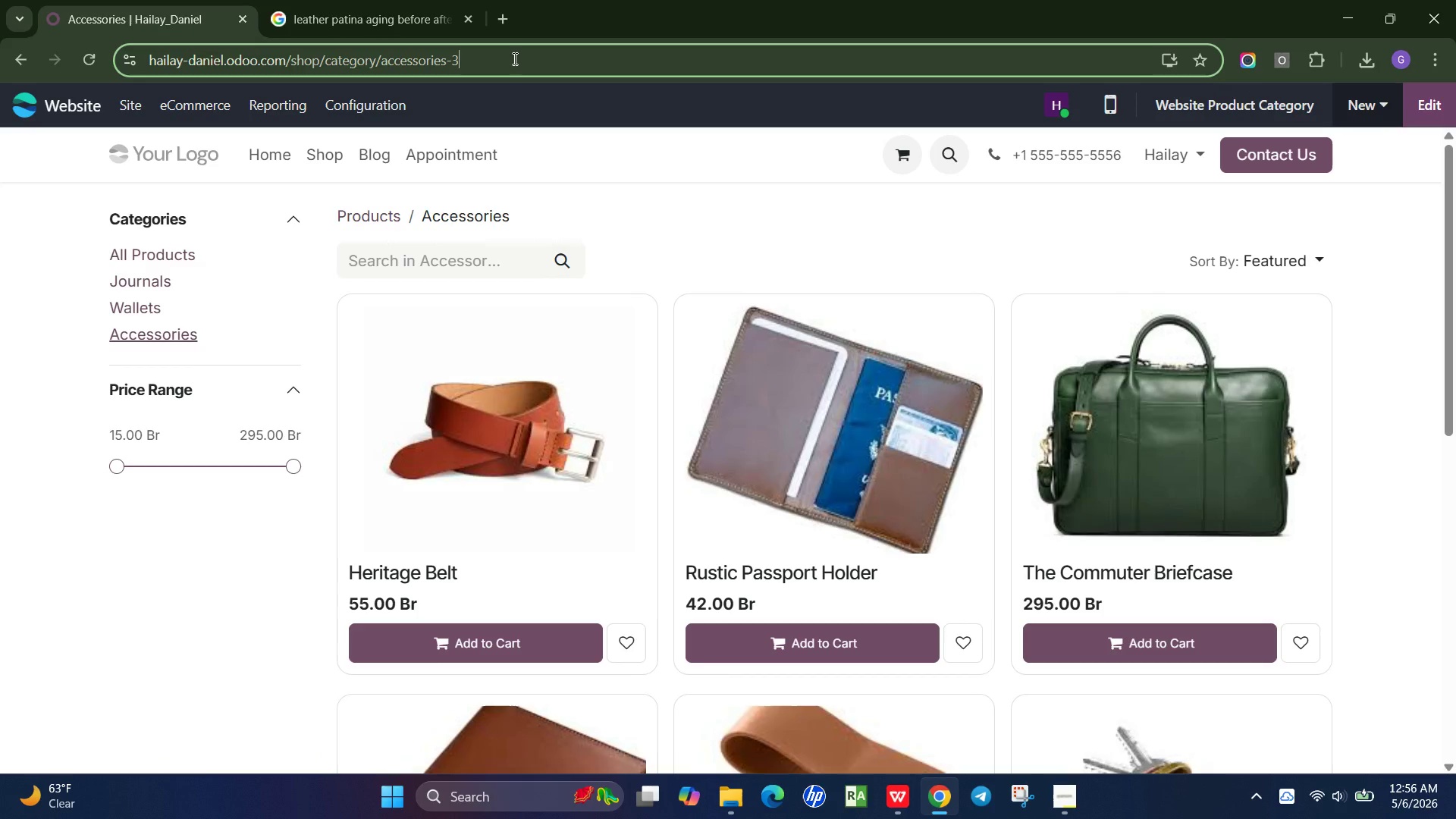 
left_click([513, 58])
 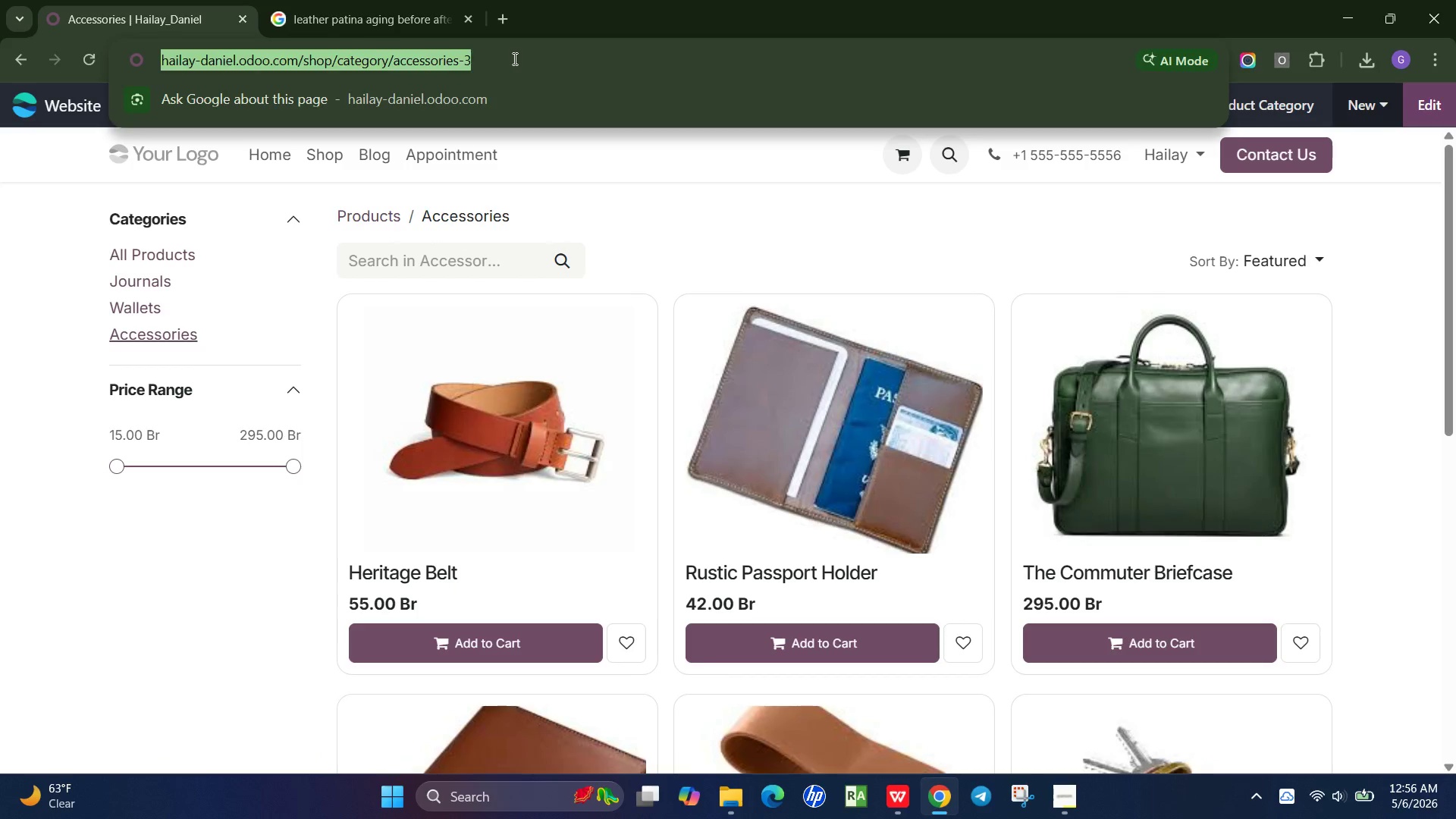 
left_click([513, 58])
 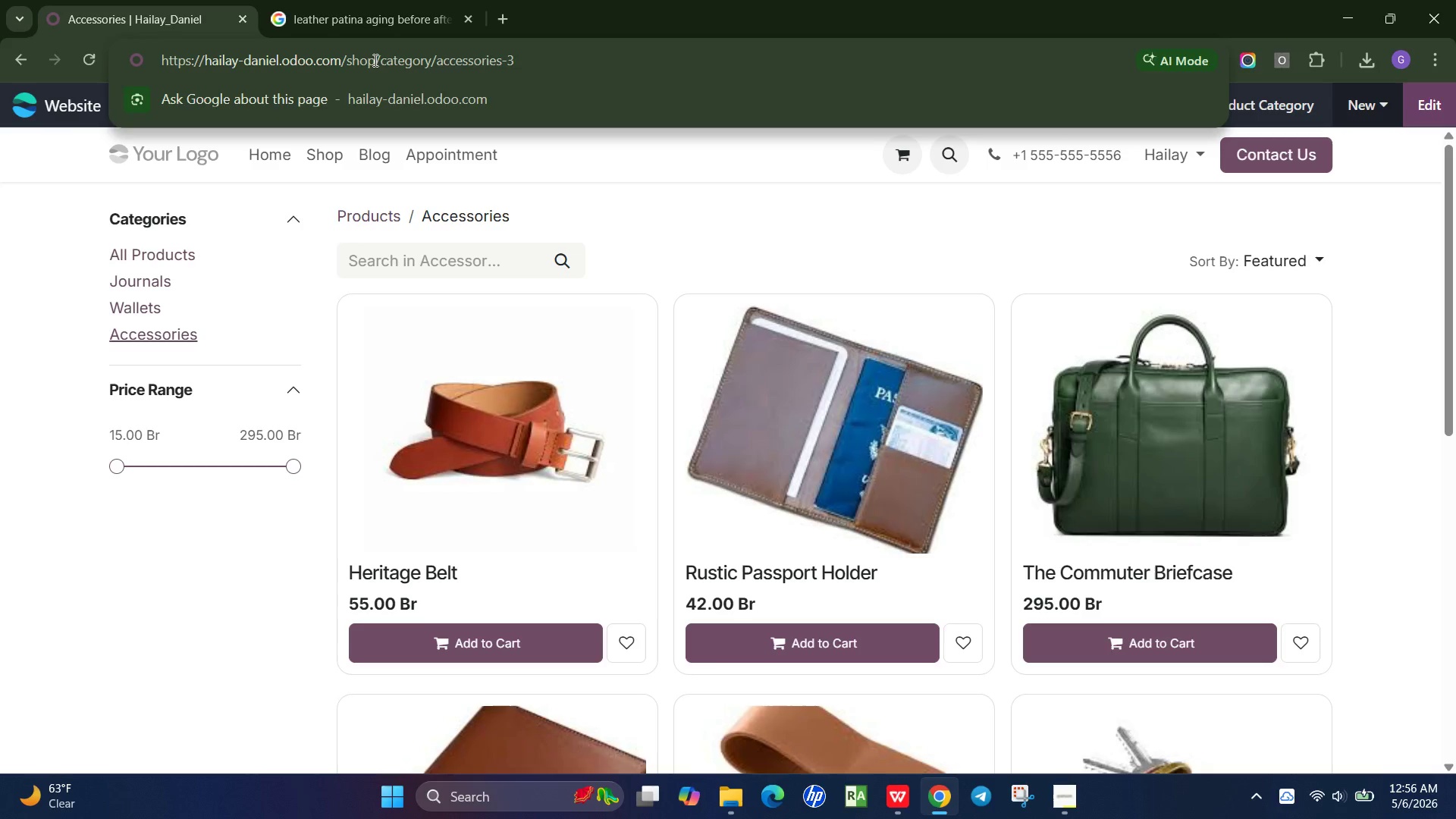 
left_click_drag(start_coordinate=[374, 60], to_coordinate=[536, 61])
 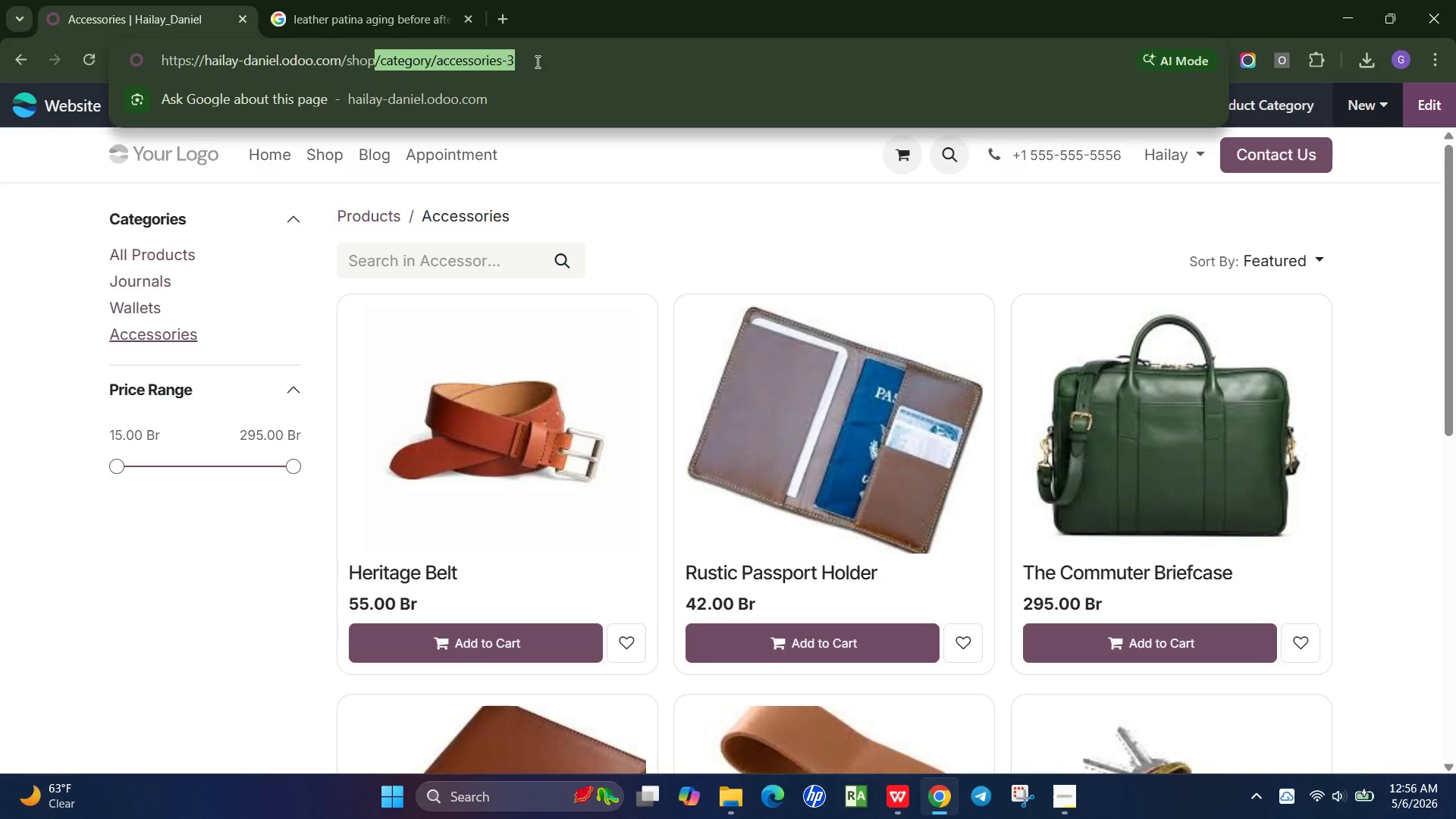 
key(Control+C)
 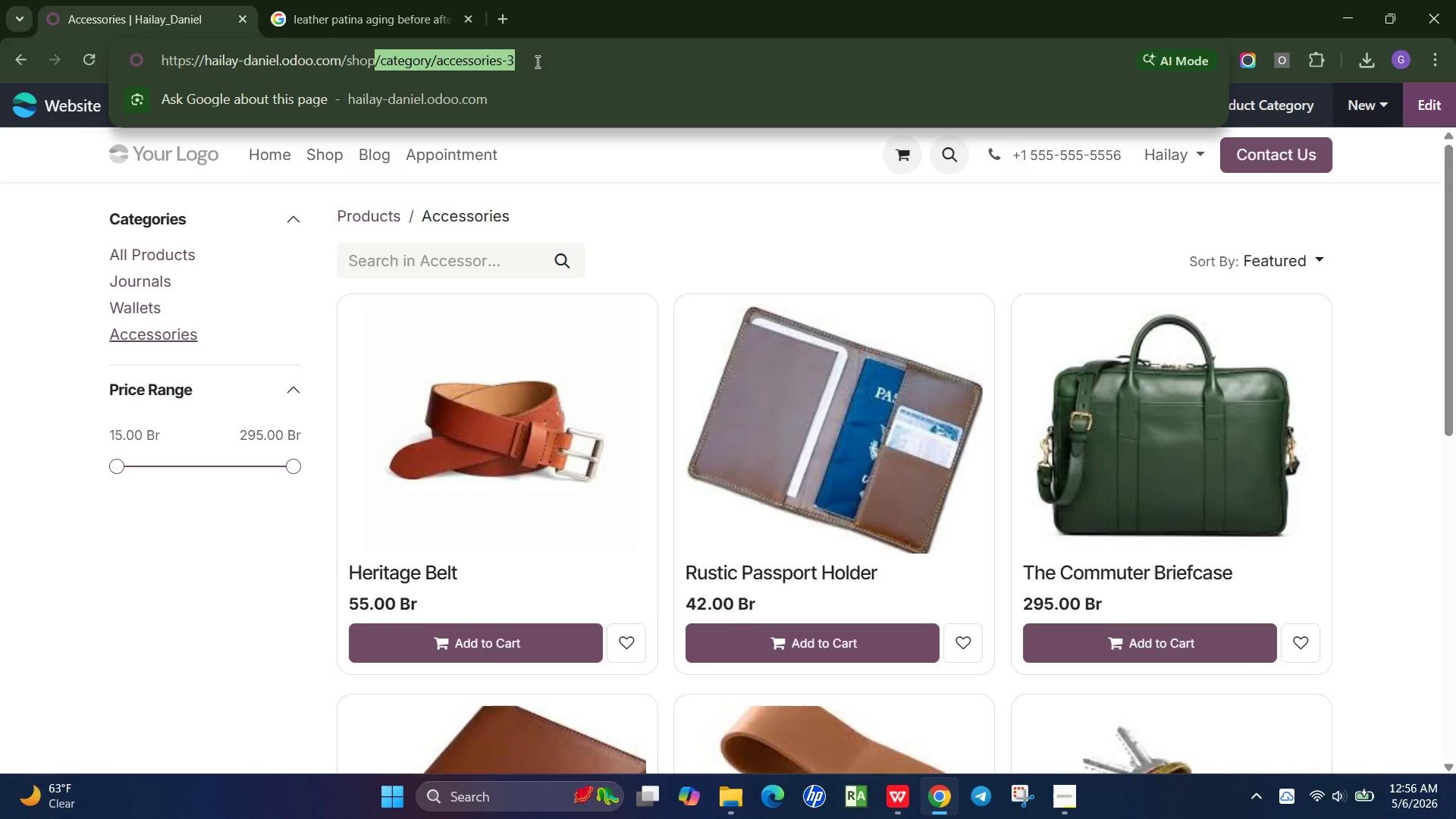 
key(Control+C)
 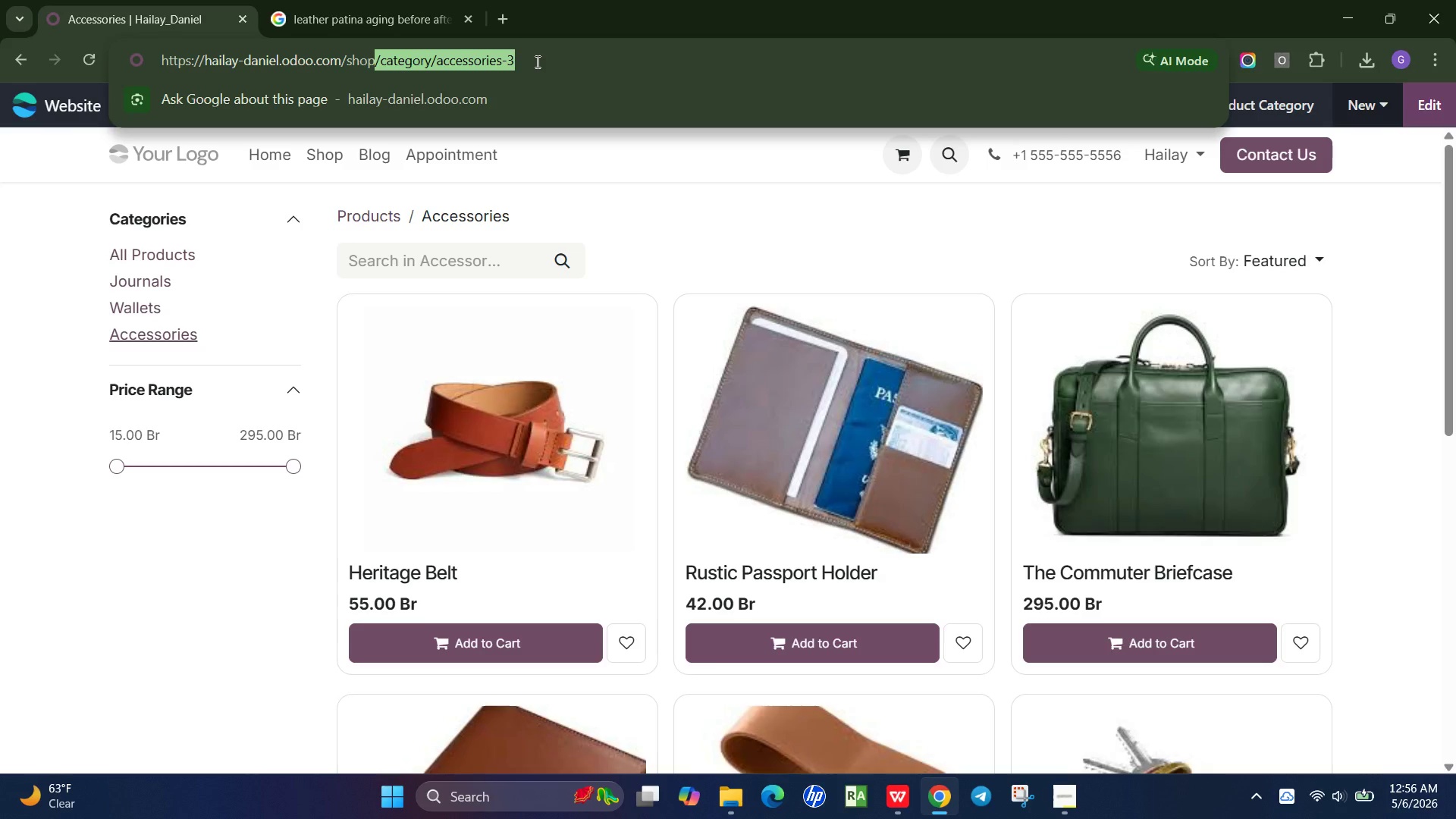 
key(Control+C)
 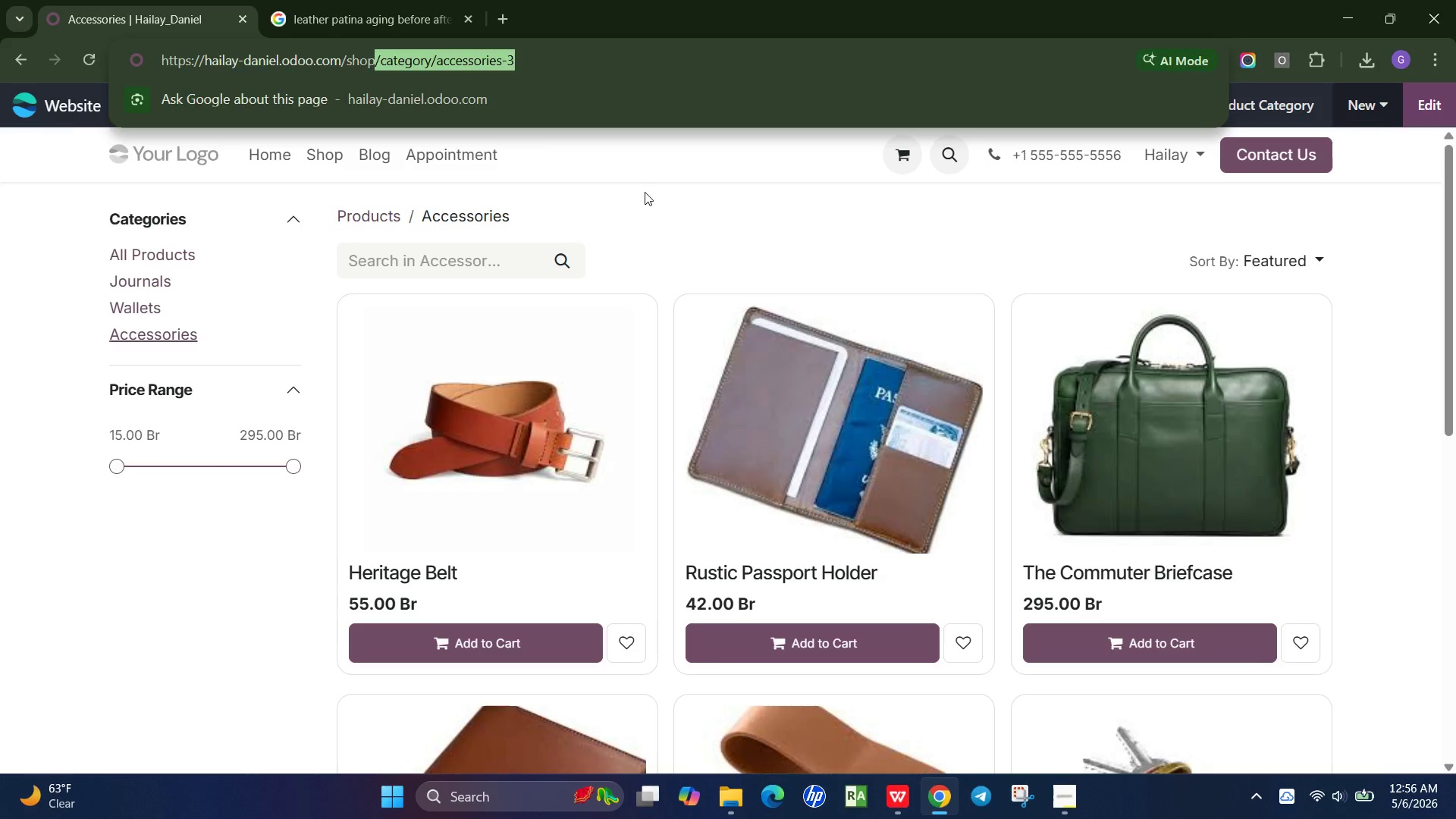 
left_click([645, 193])
 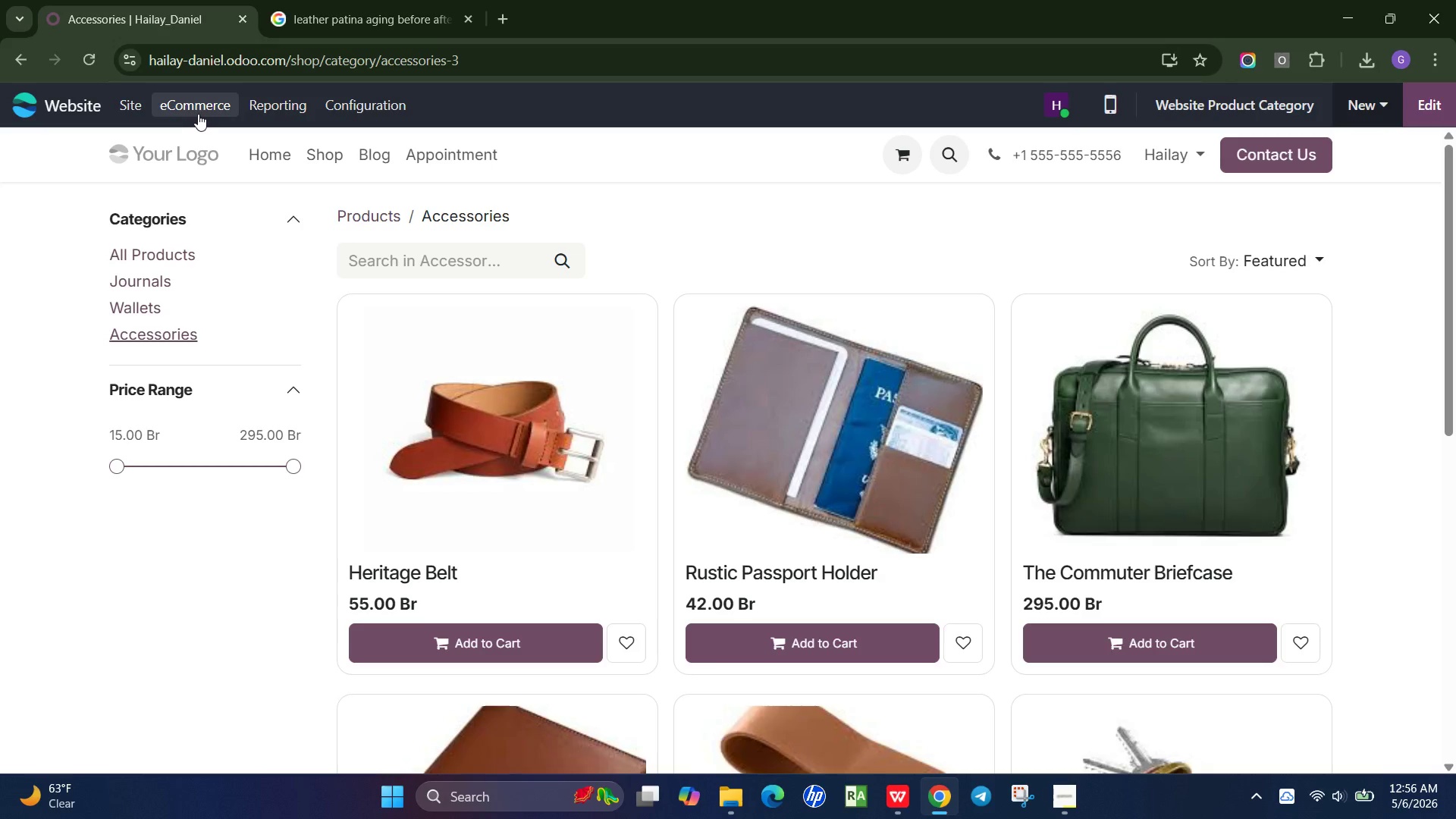 
wait(5.64)
 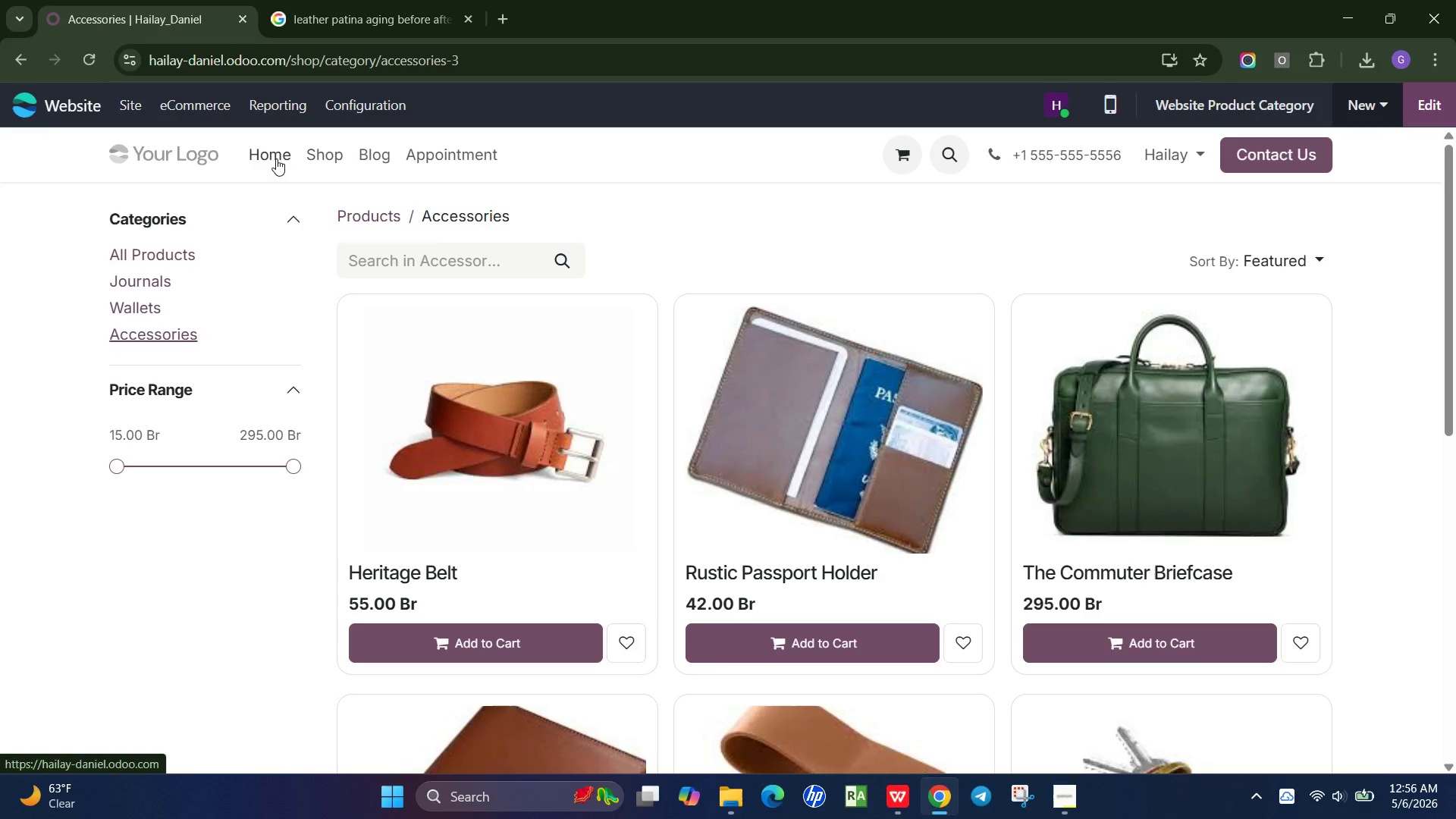 
left_click([129, 102])
 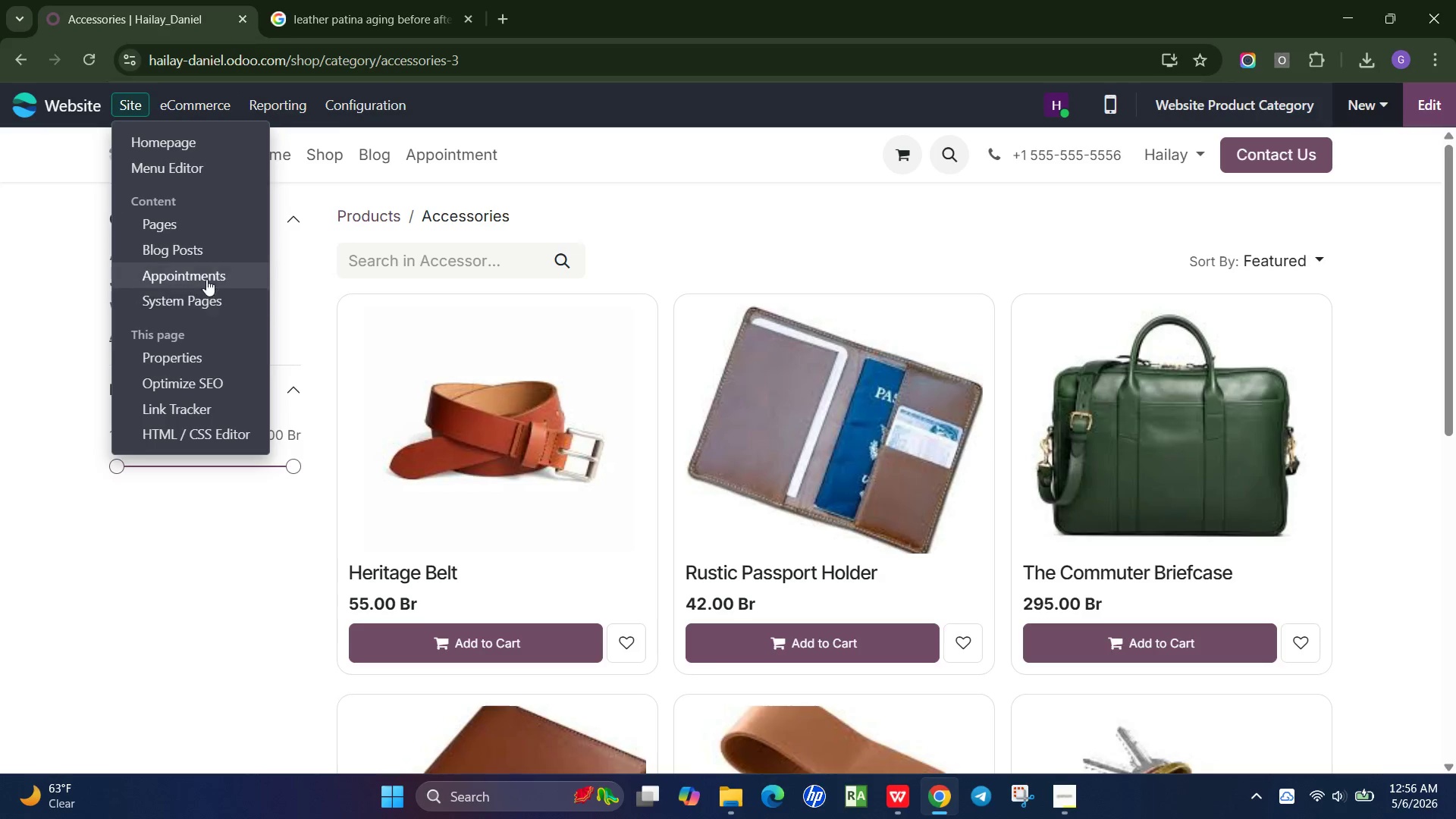 
left_click([202, 240])
 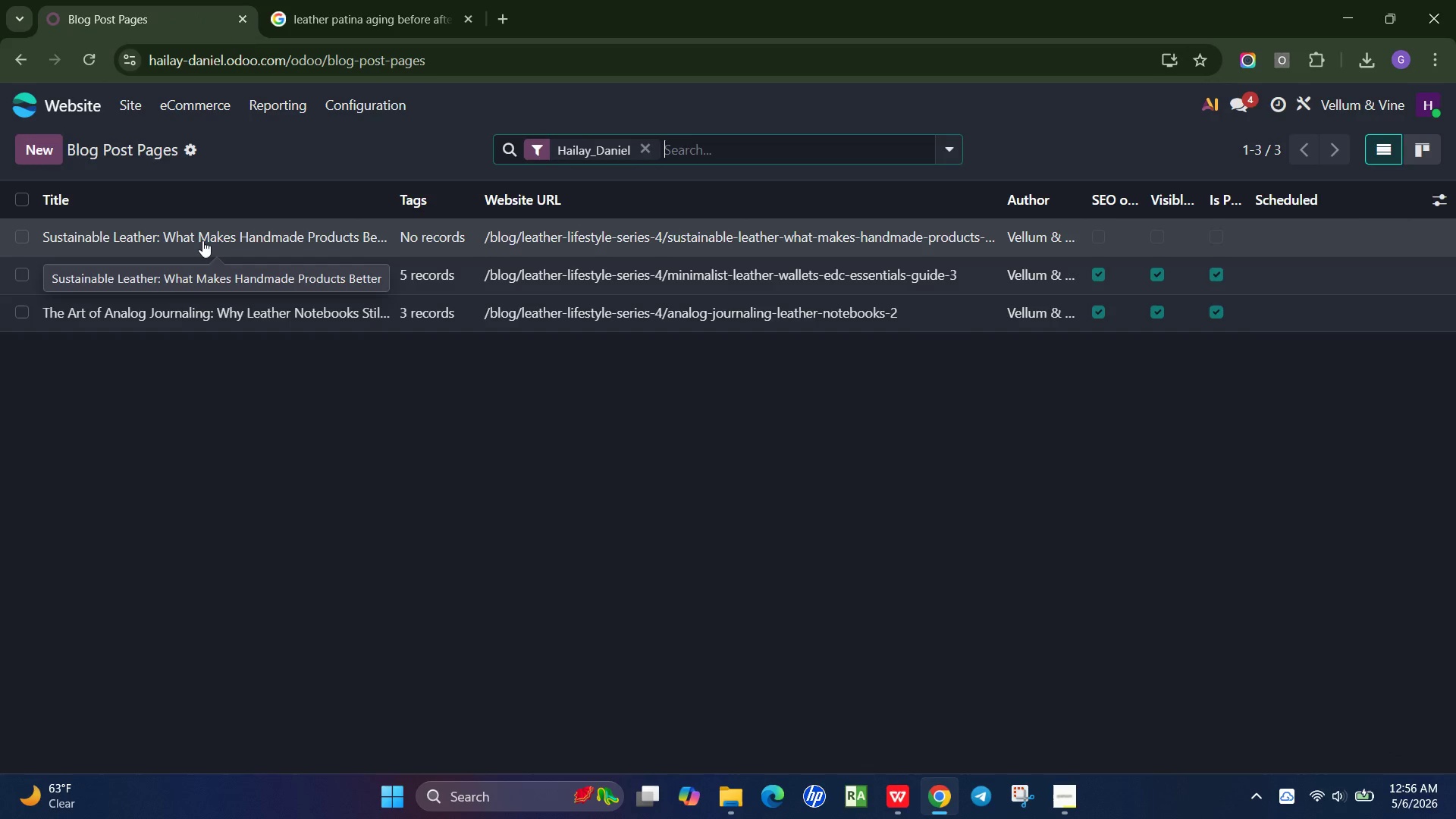 
wait(6.25)
 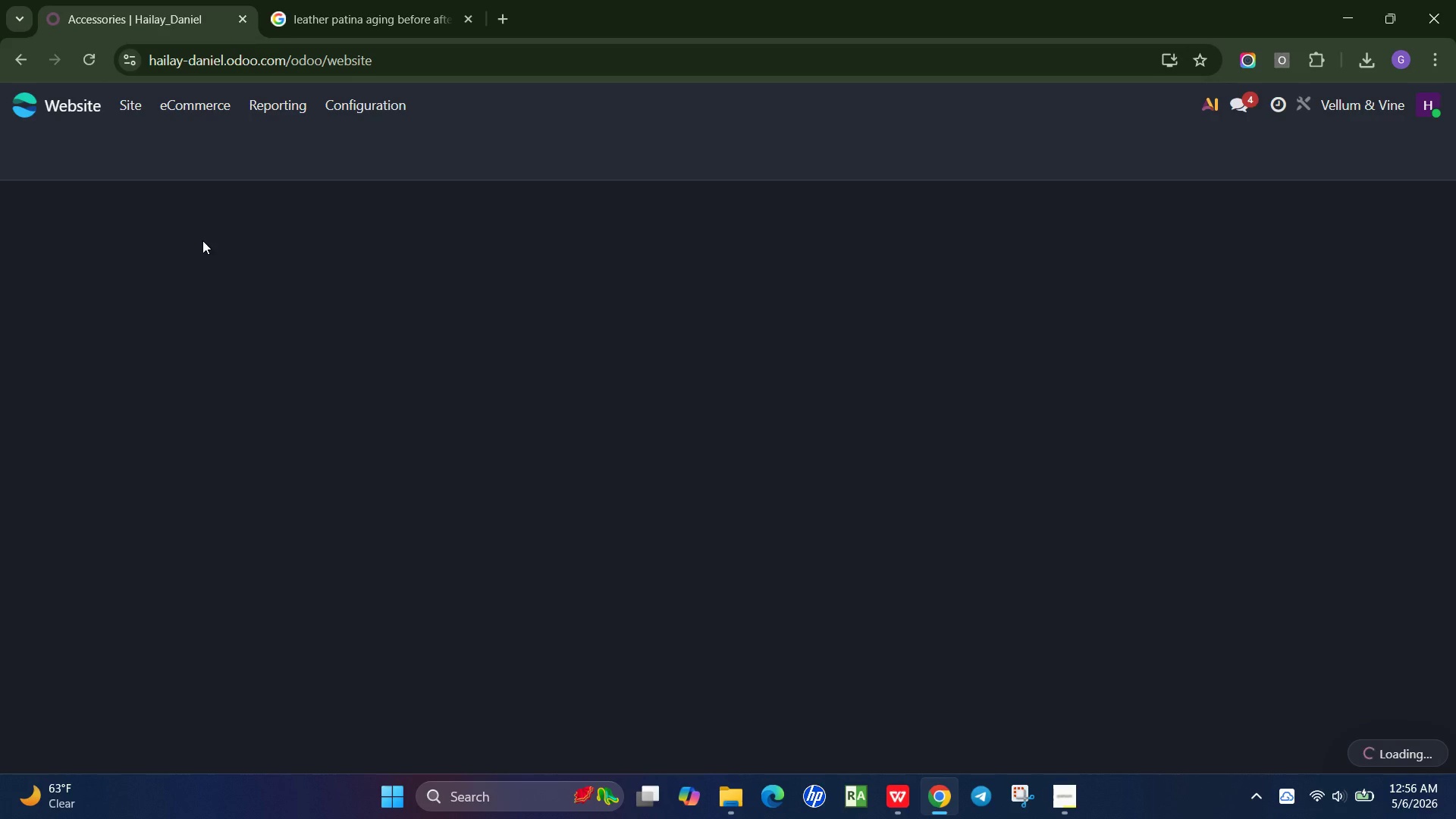 
left_click_drag(start_coordinate=[234, 249], to_coordinate=[234, 253])
 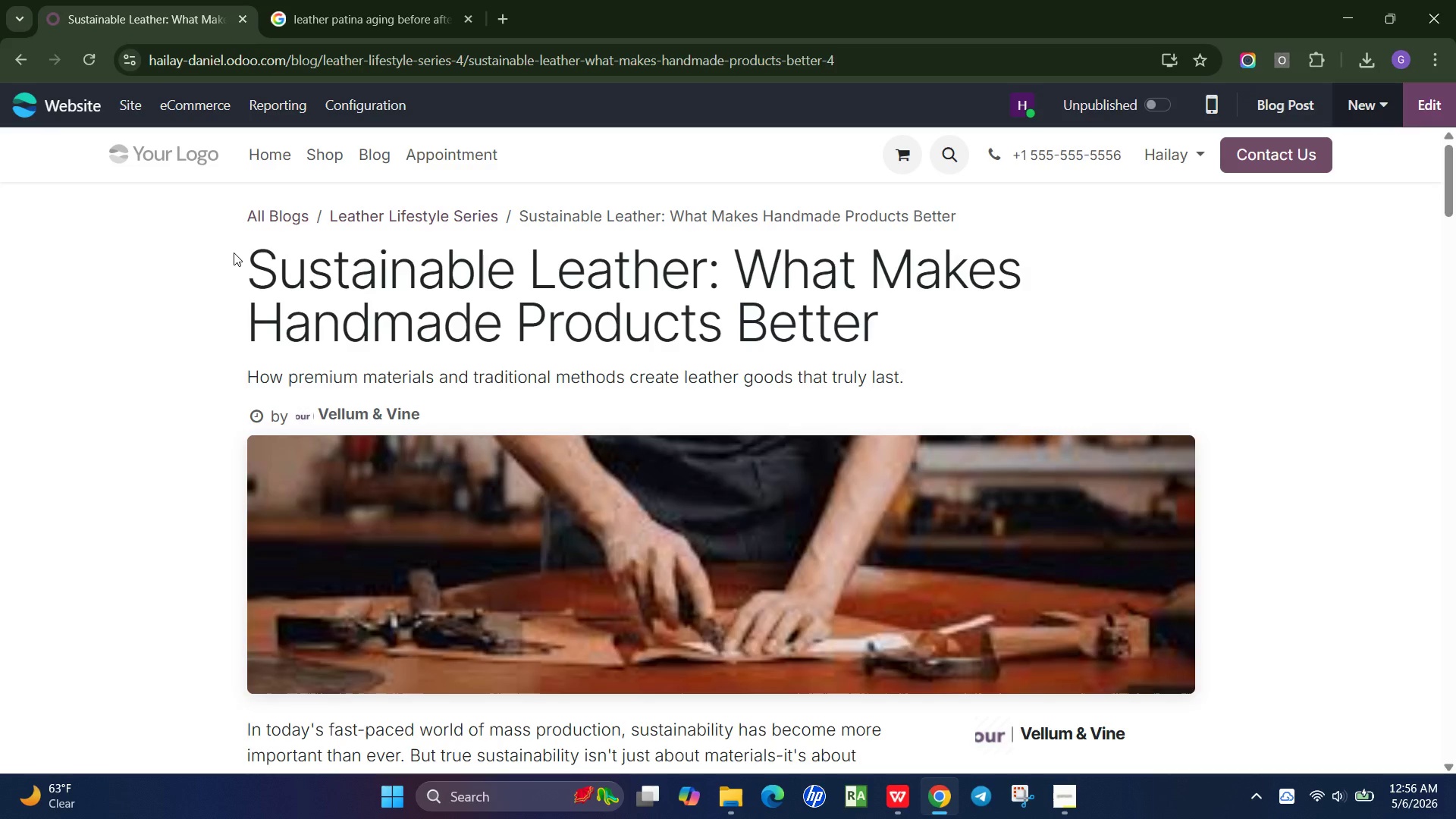 
wait(18.28)
 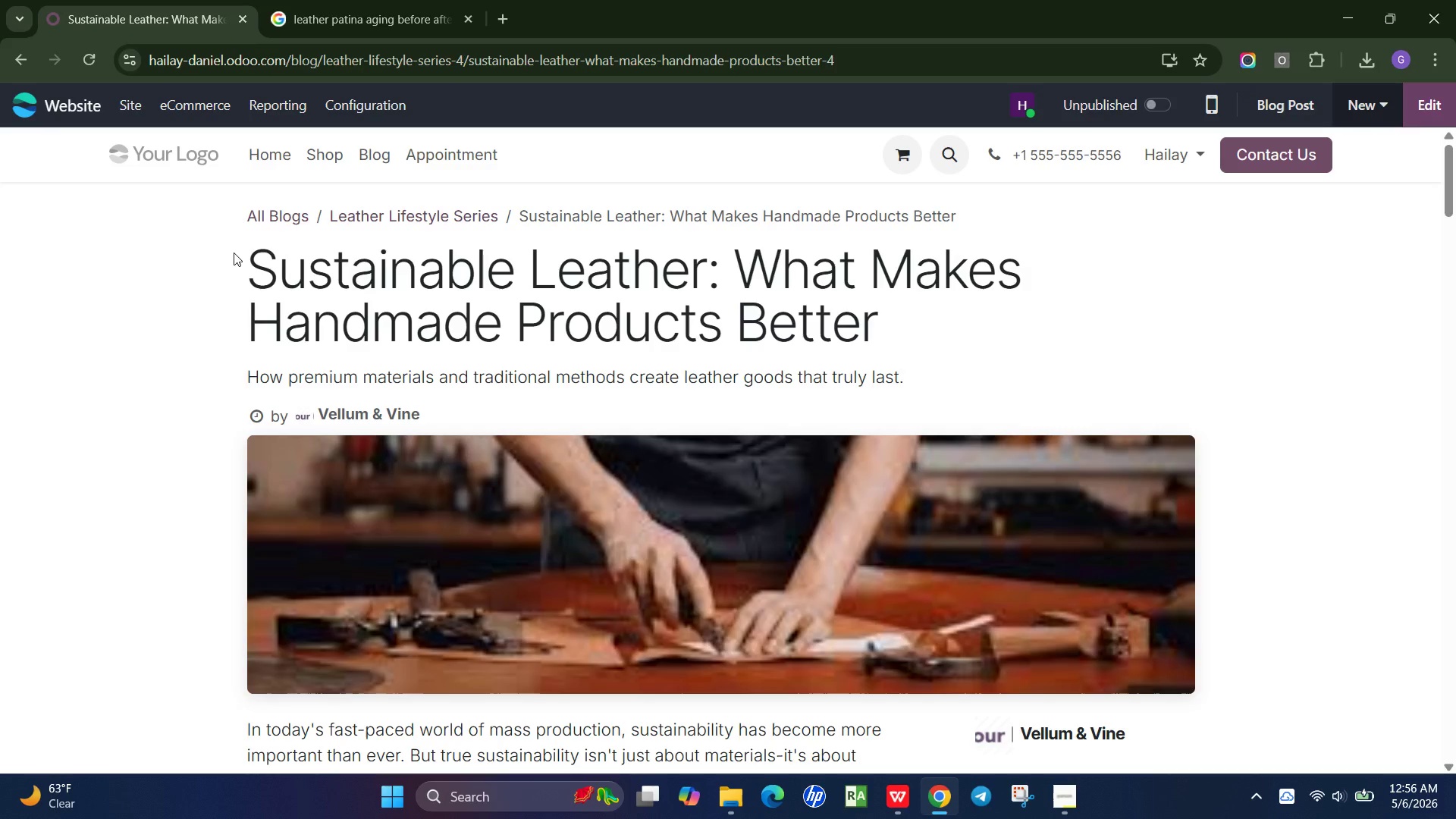 
left_click([1439, 109])
 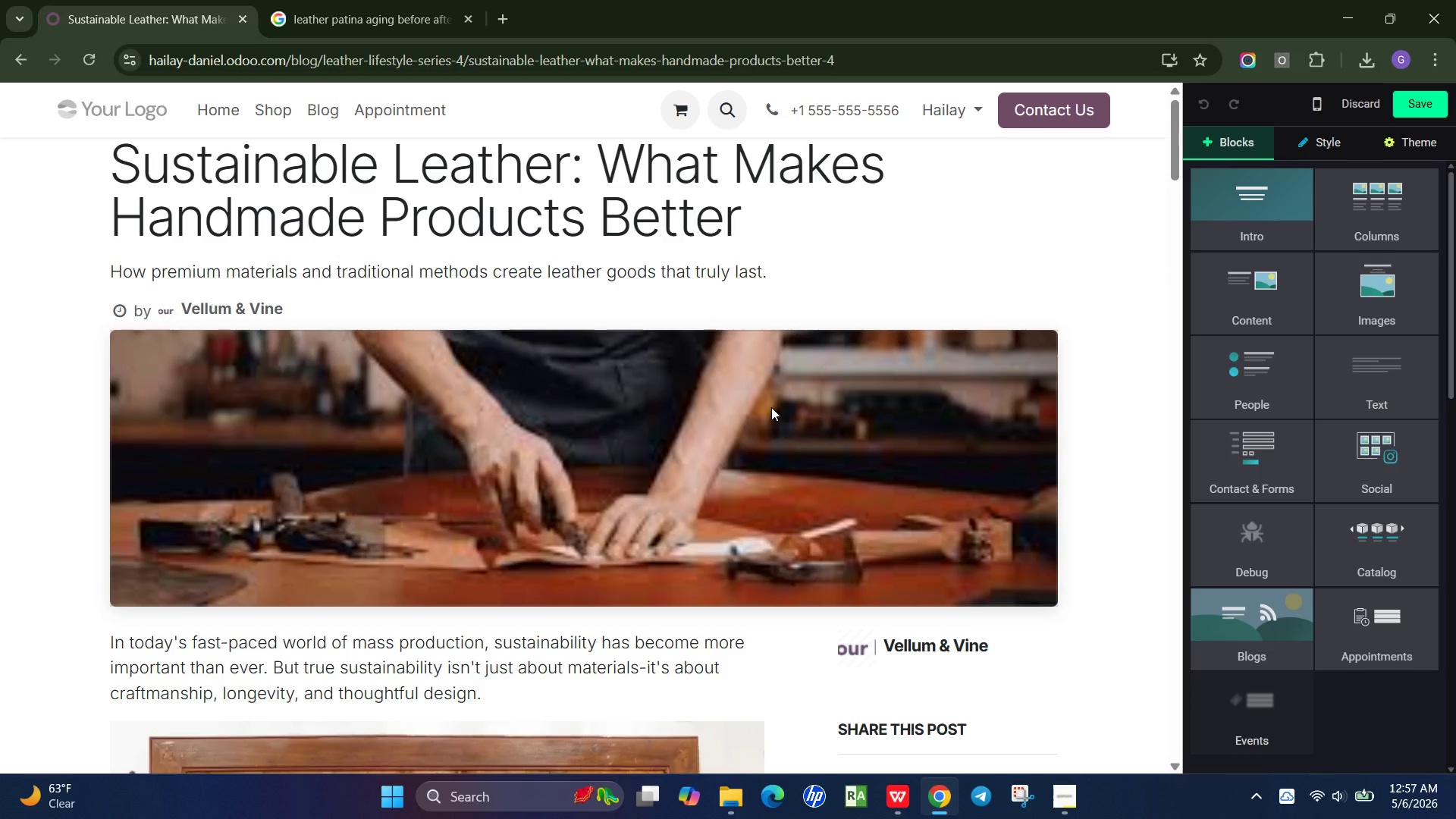 
wait(32.45)
 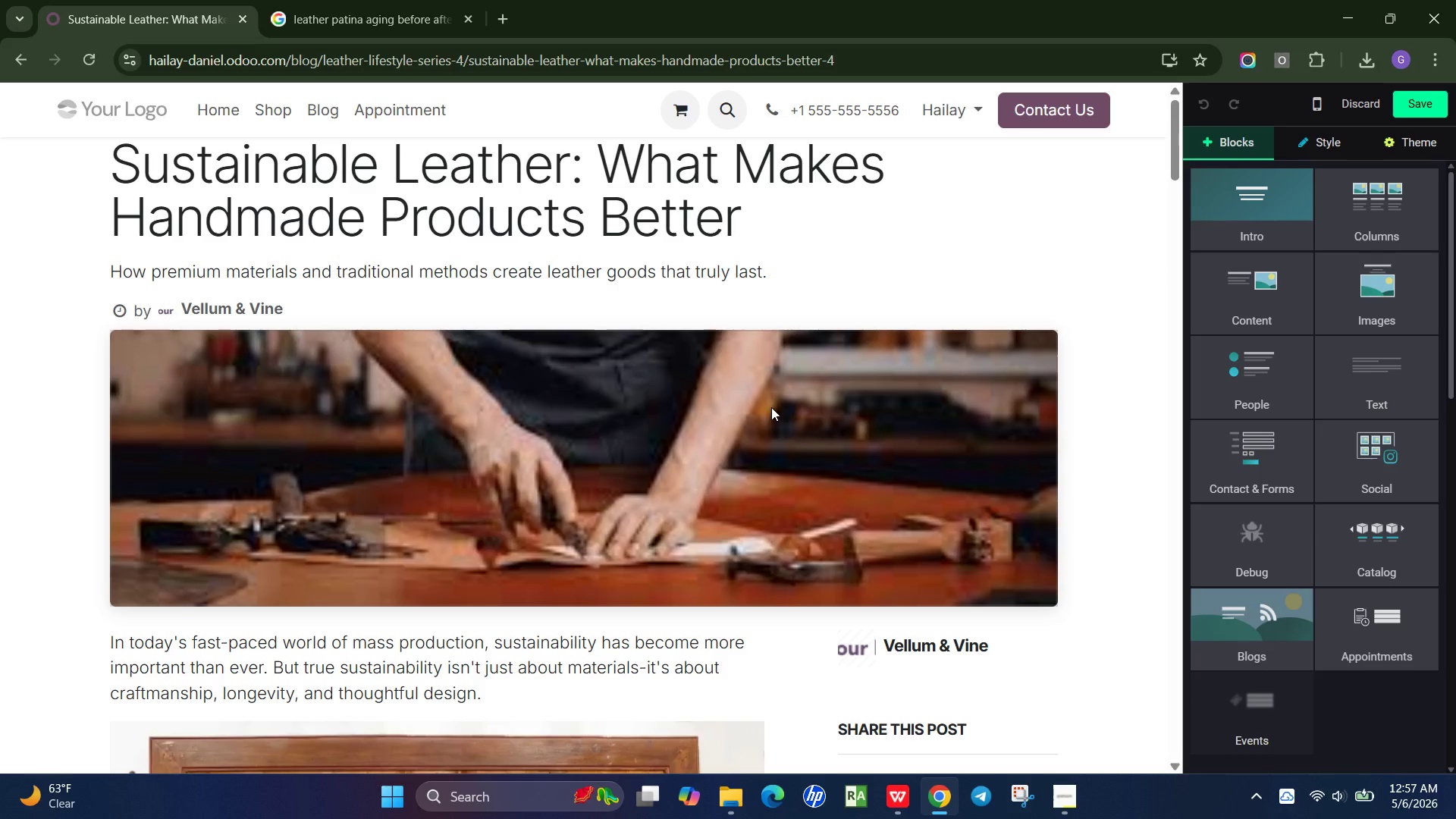 
scroll: coordinate [740, 303], scroll_direction: up, amount: 2.0
 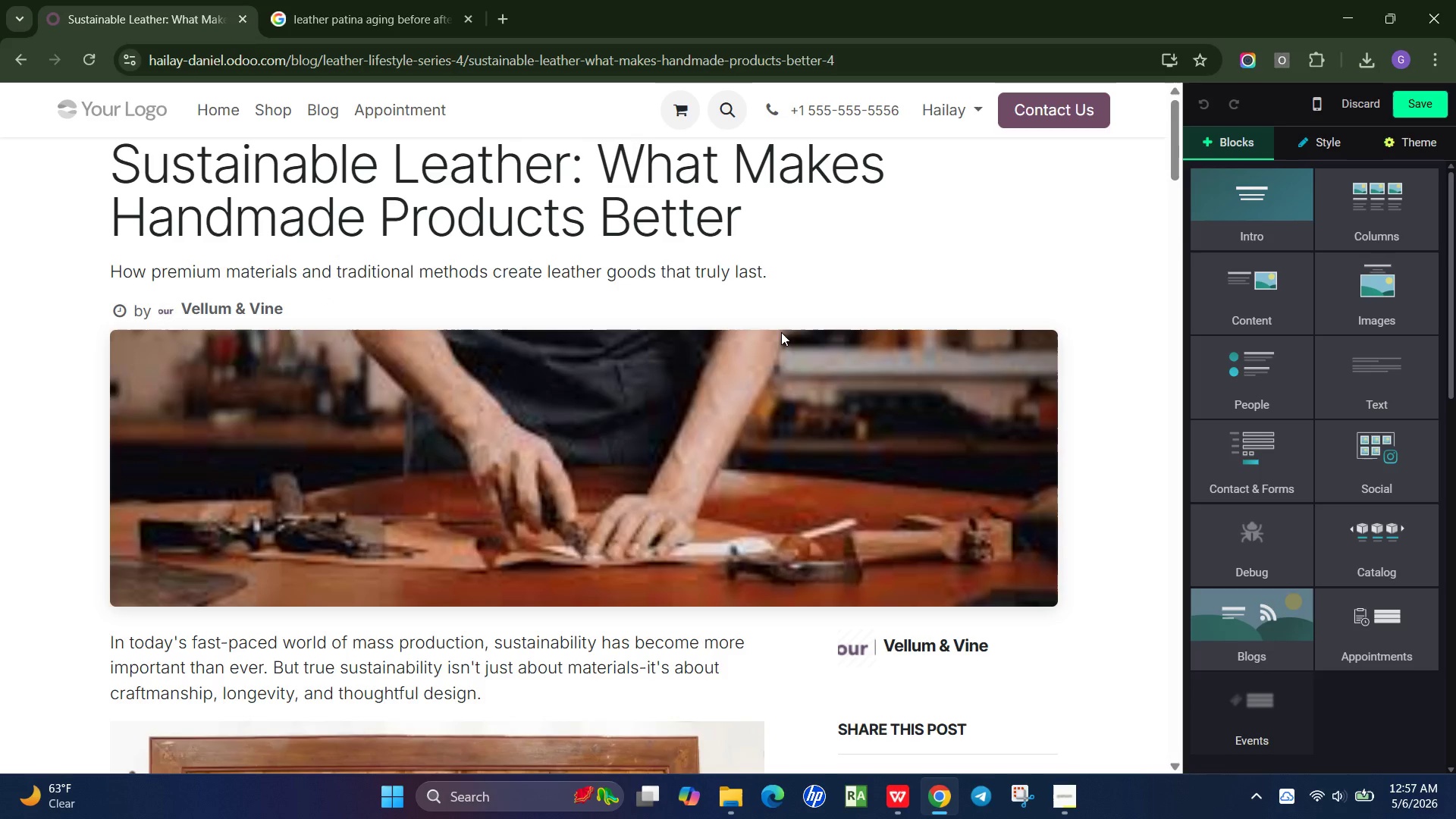 
scroll: coordinate [781, 332], scroll_direction: down, amount: 9.0
 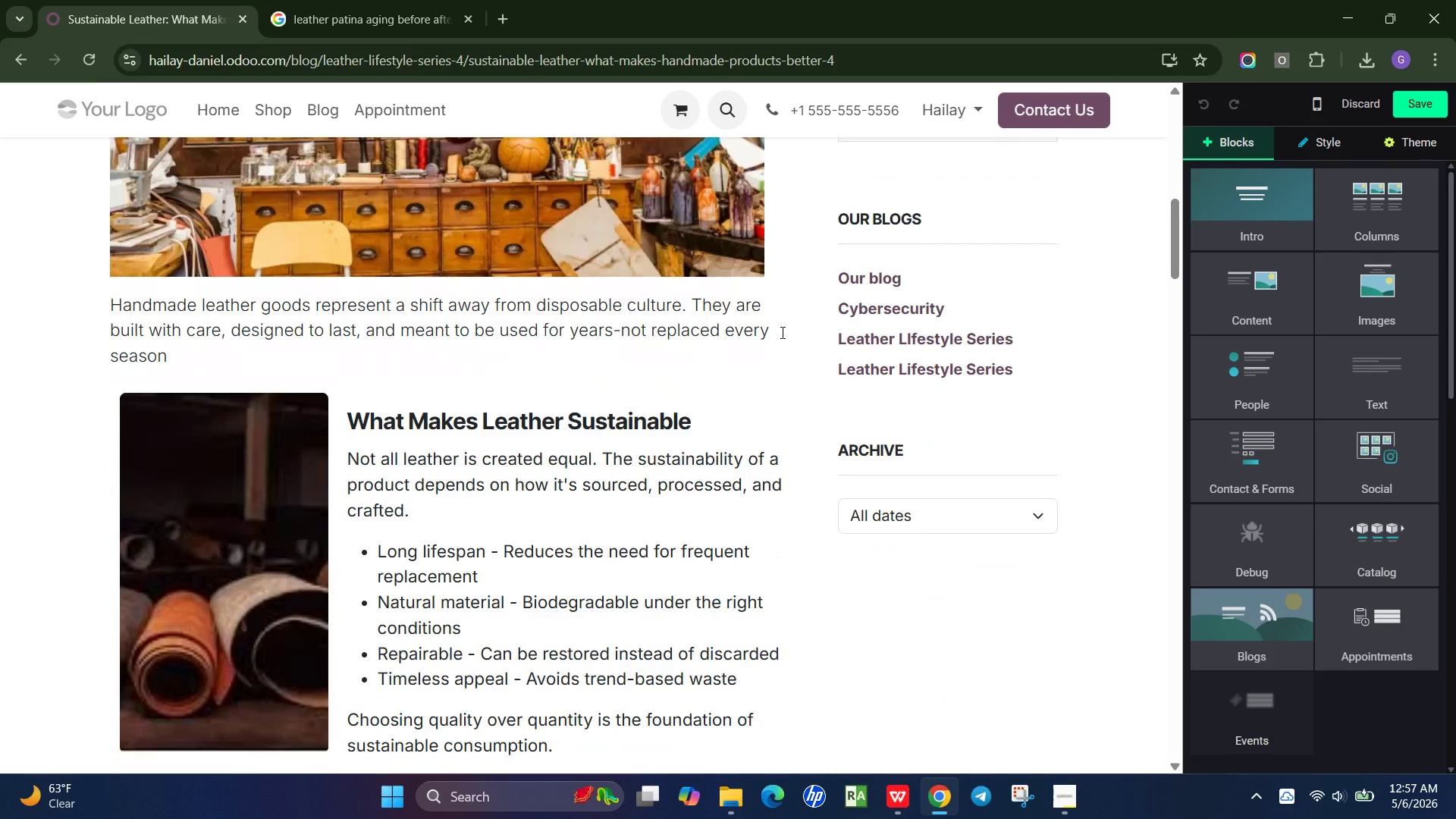 
scroll: coordinate [781, 332], scroll_direction: up, amount: 12.0
 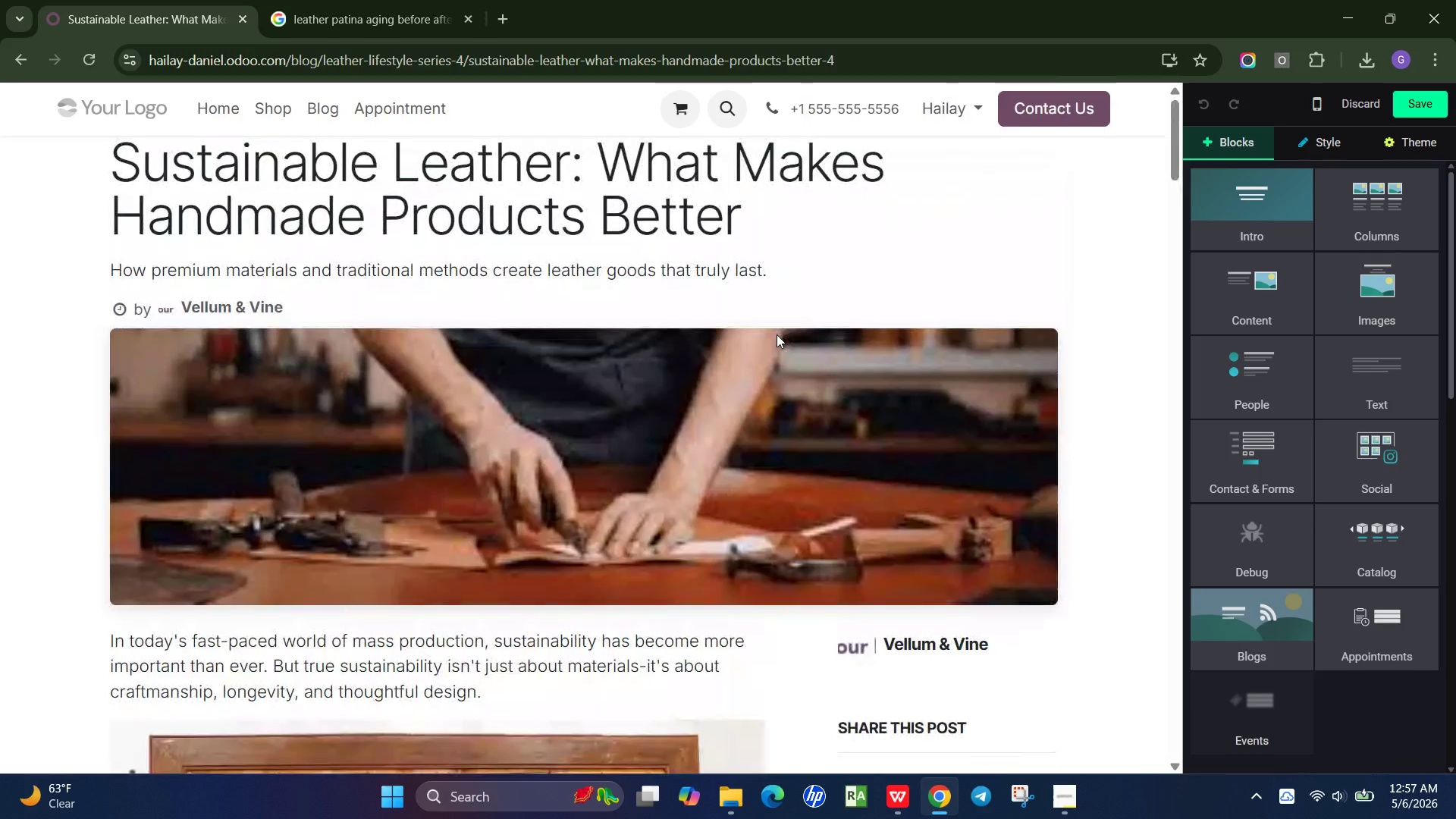 
scroll: coordinate [530, 322], scroll_direction: down, amount: 48.0
 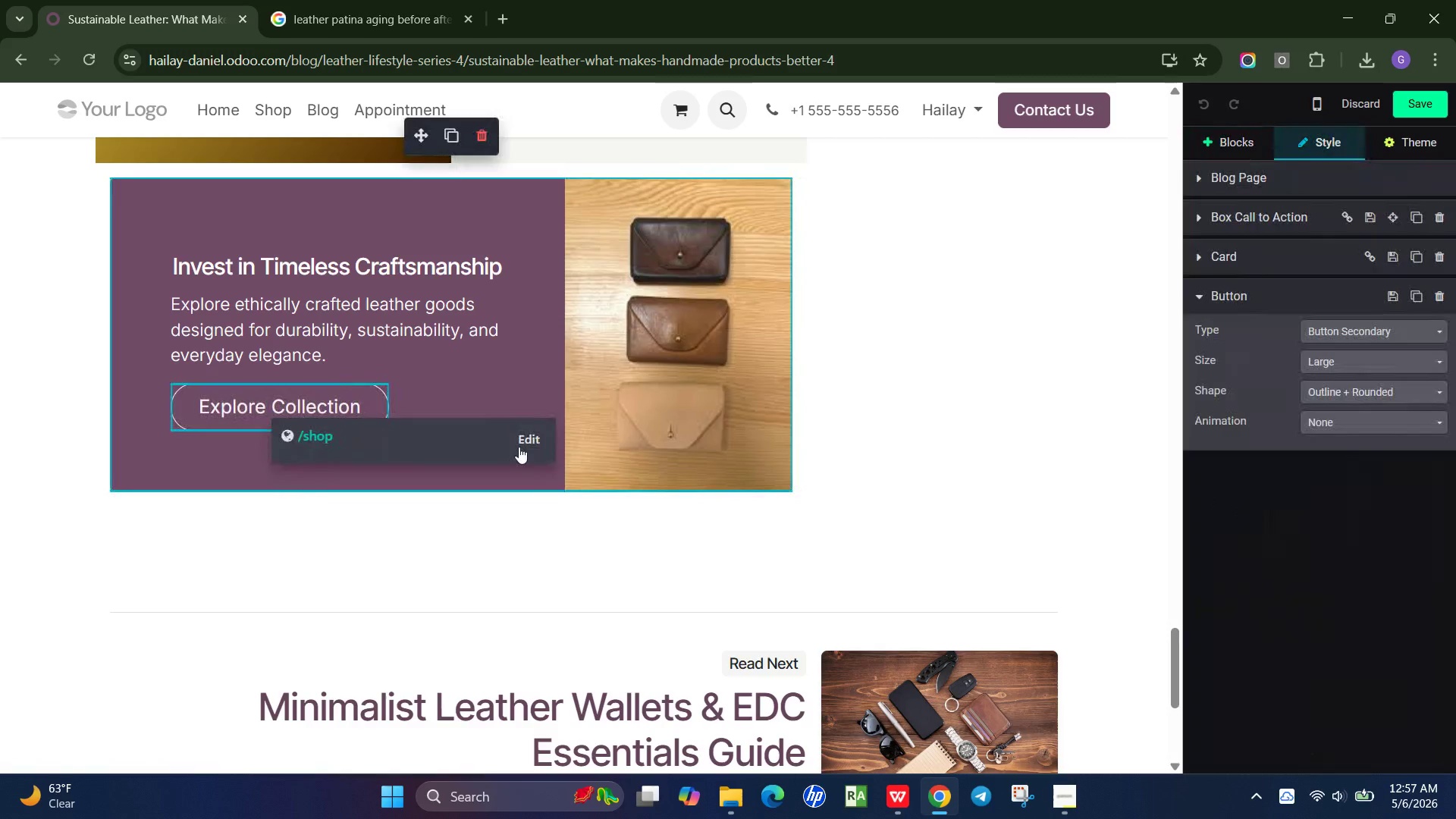 
left_click([522, 441])
 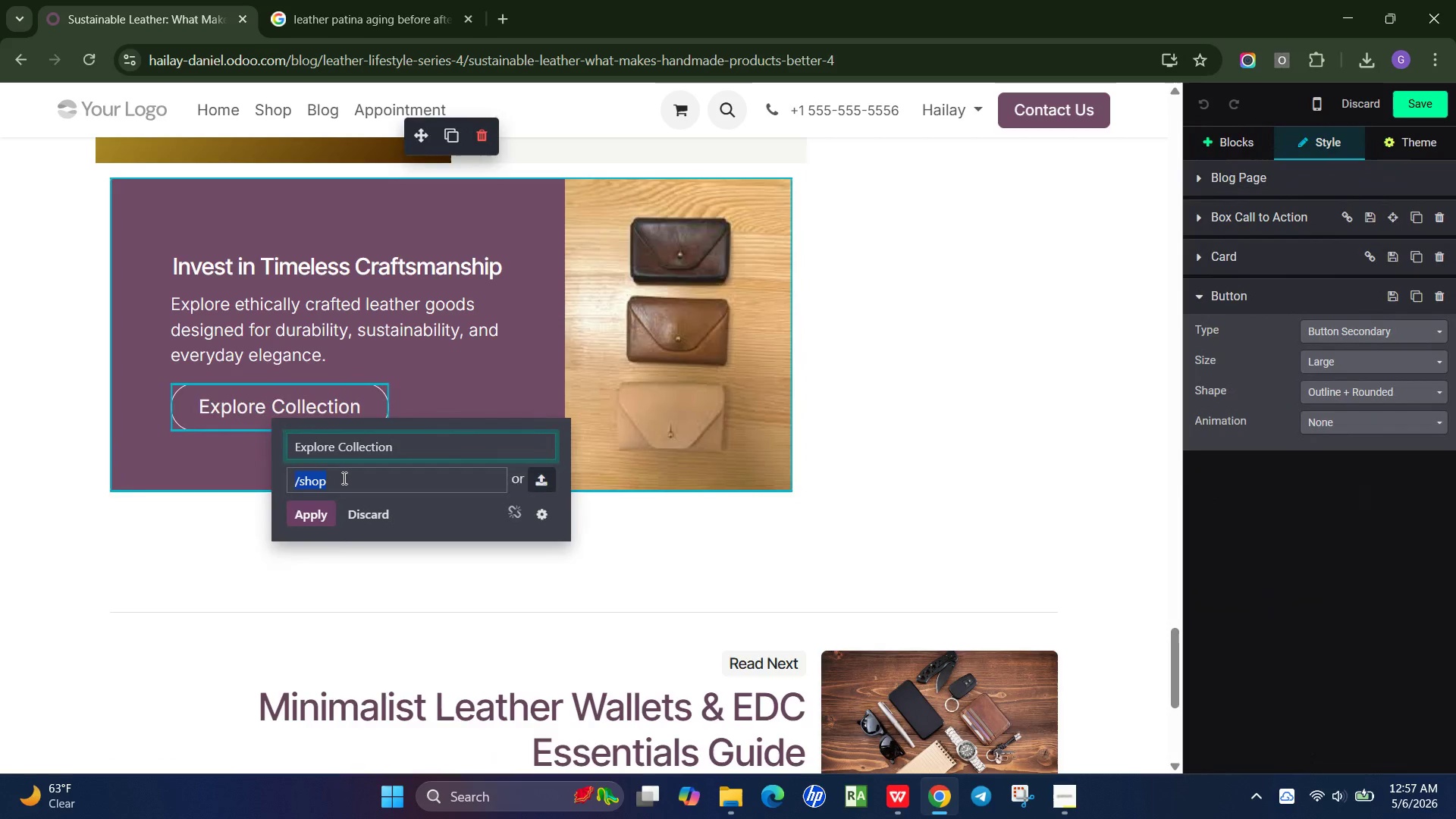 
left_click([343, 478])
 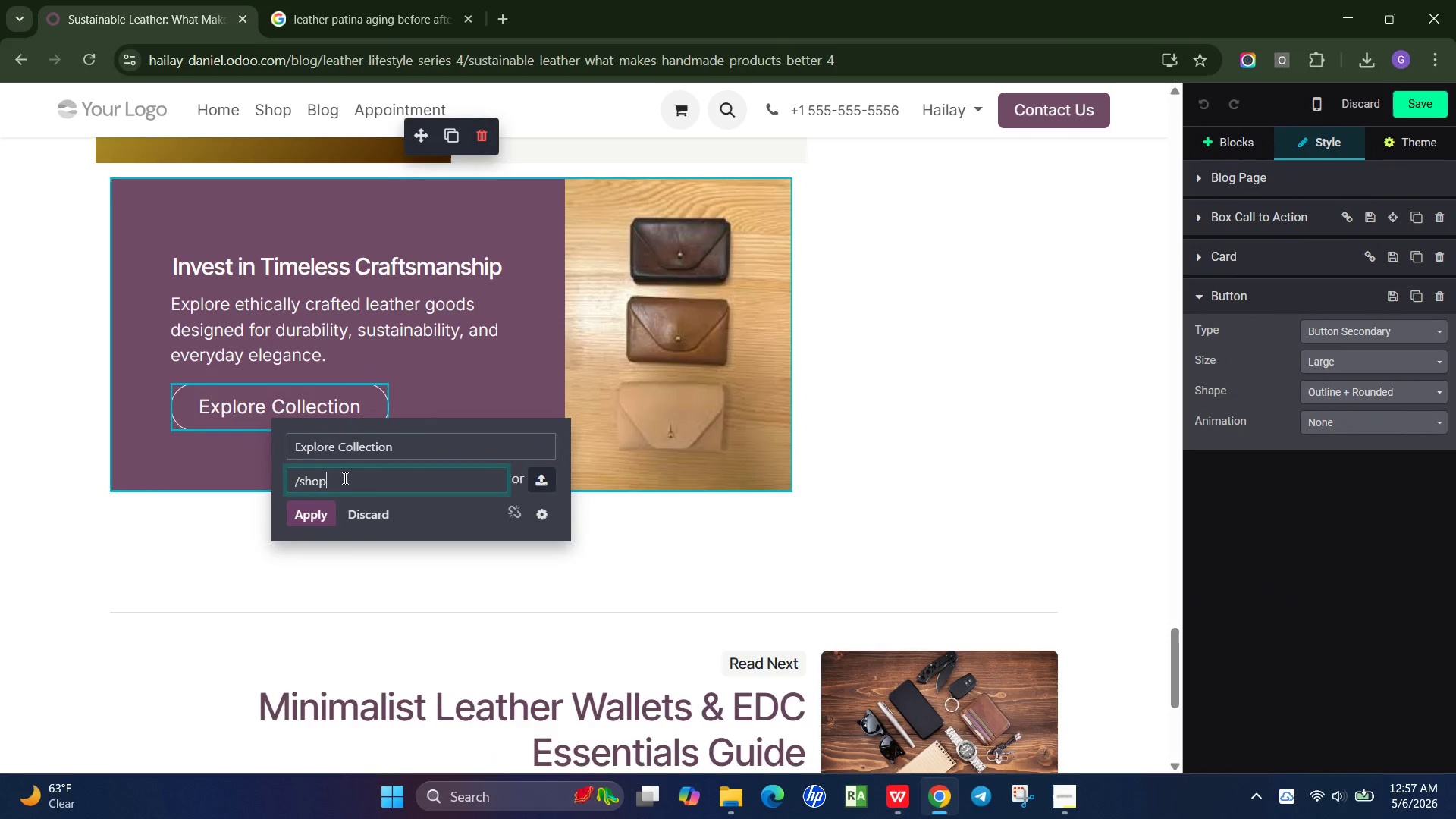 
left_click([344, 478])
 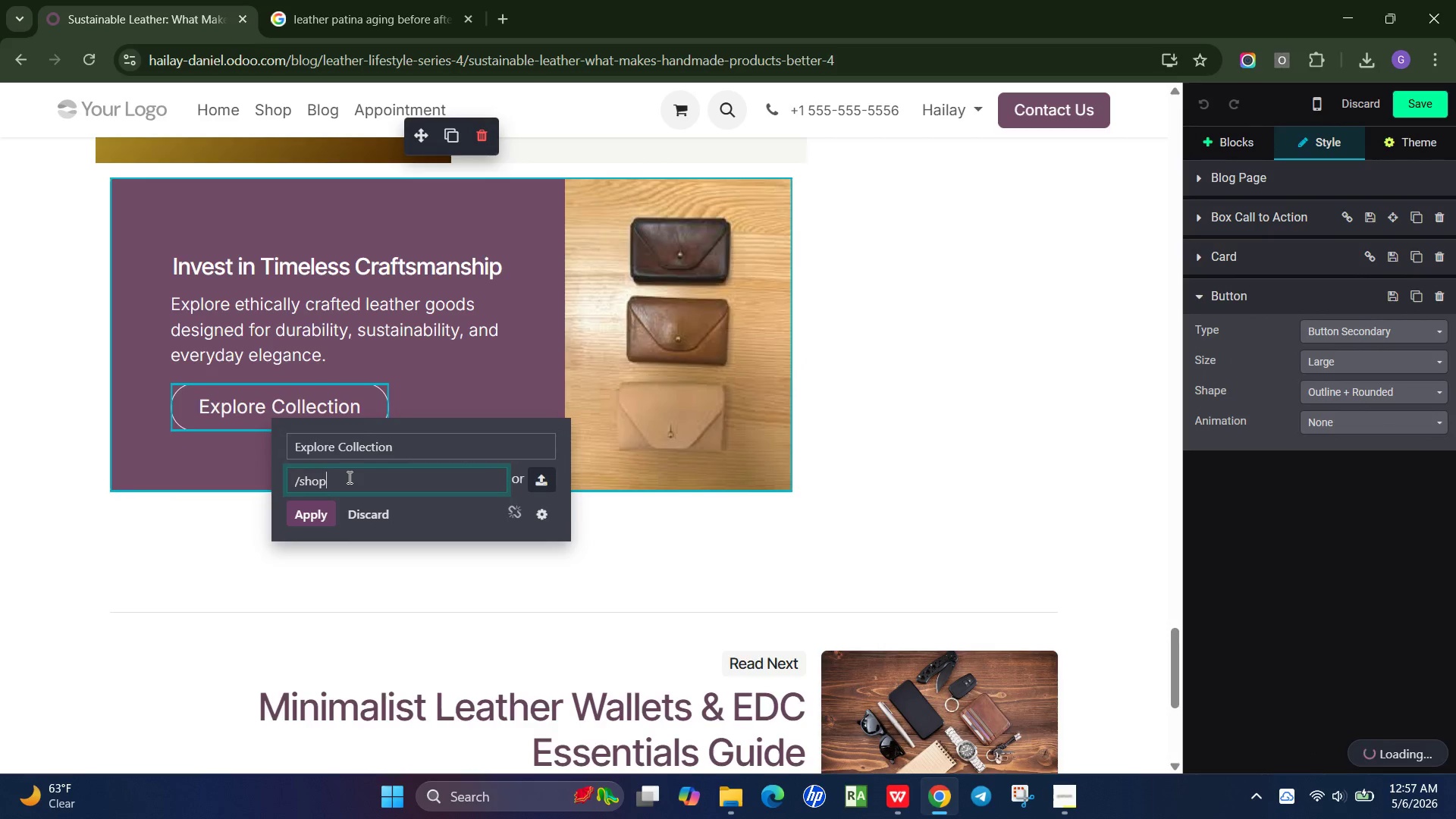 
key(Slash)
 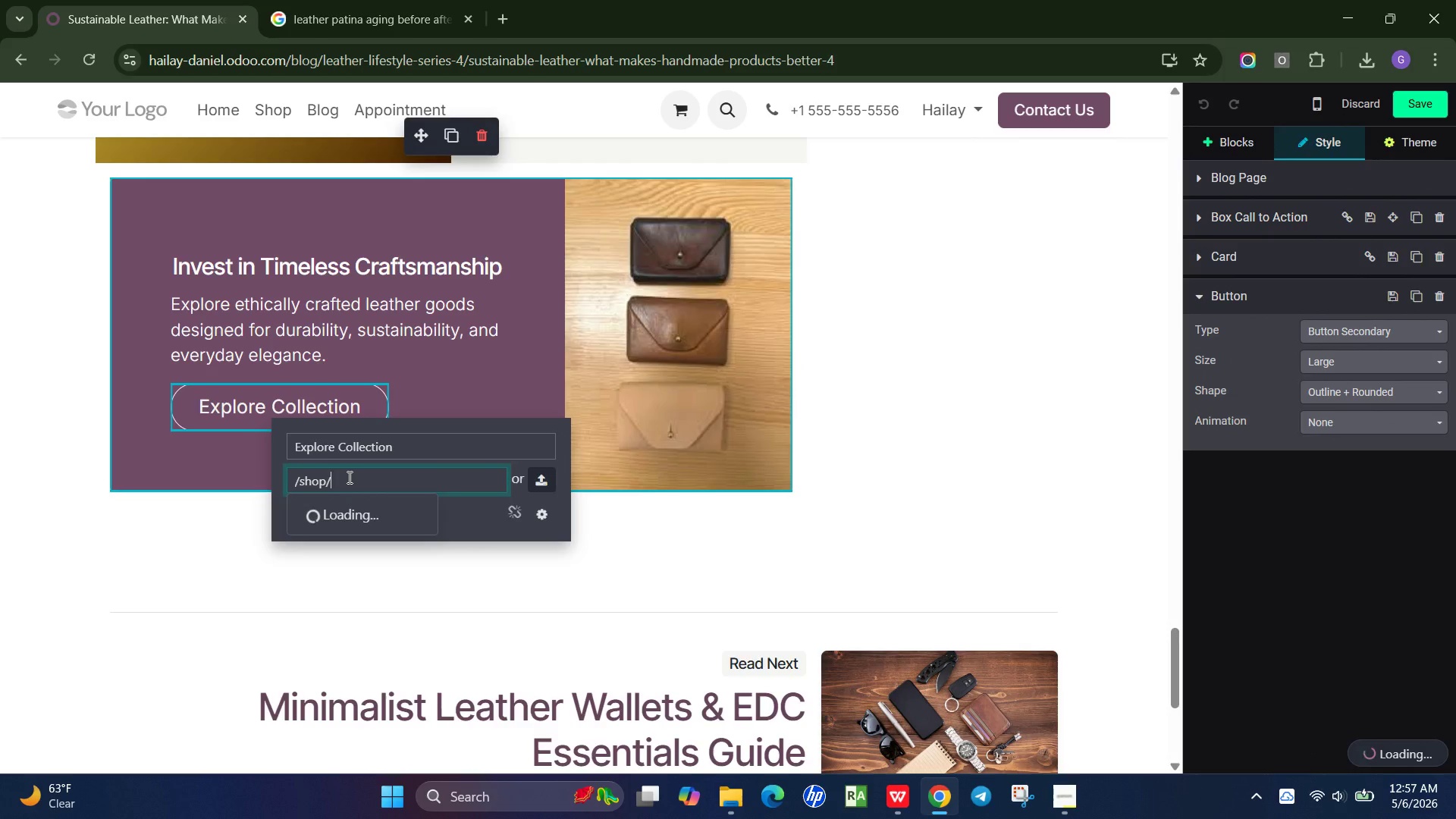 
key(Control+V)
 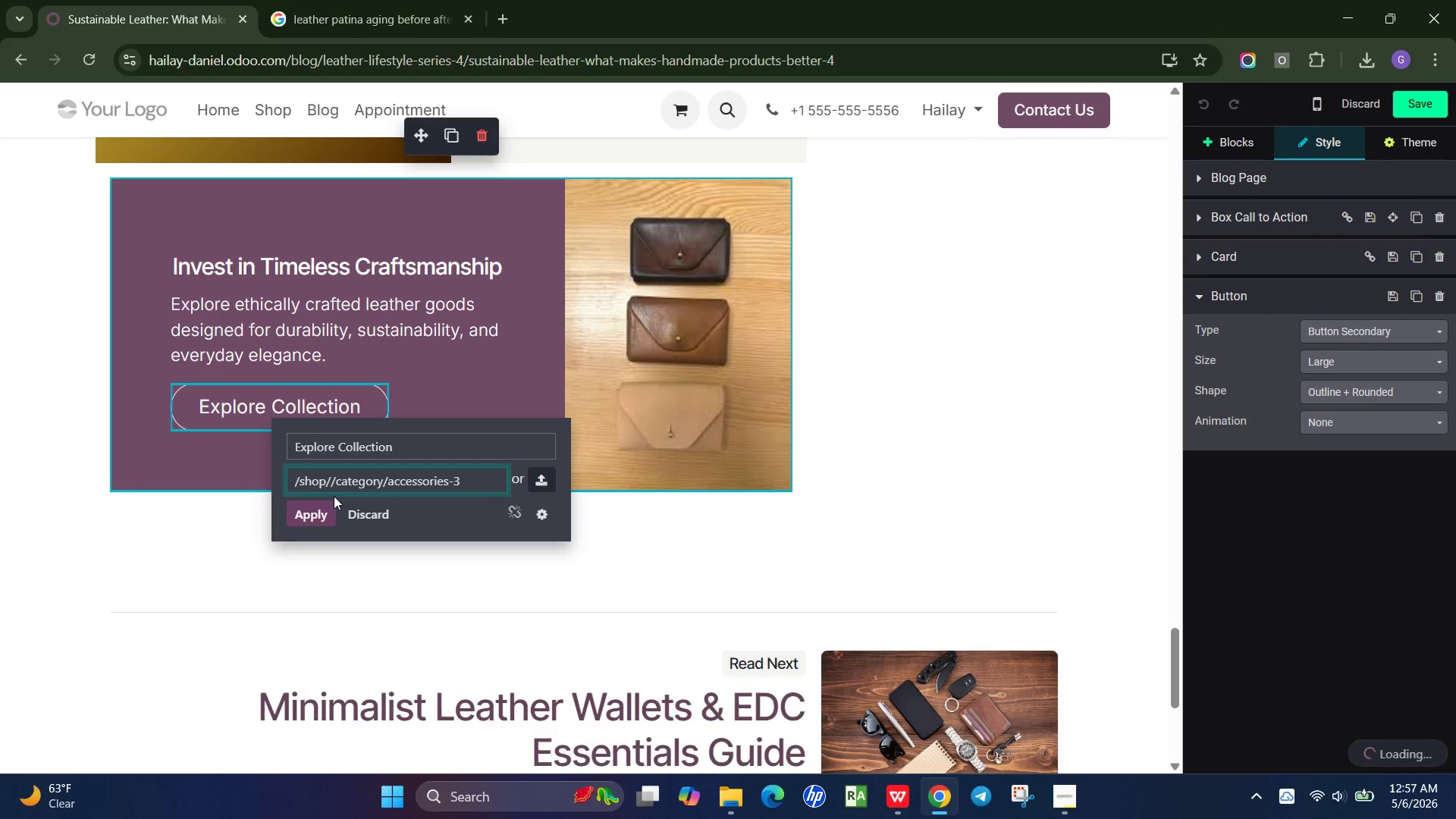 
left_click([334, 484])
 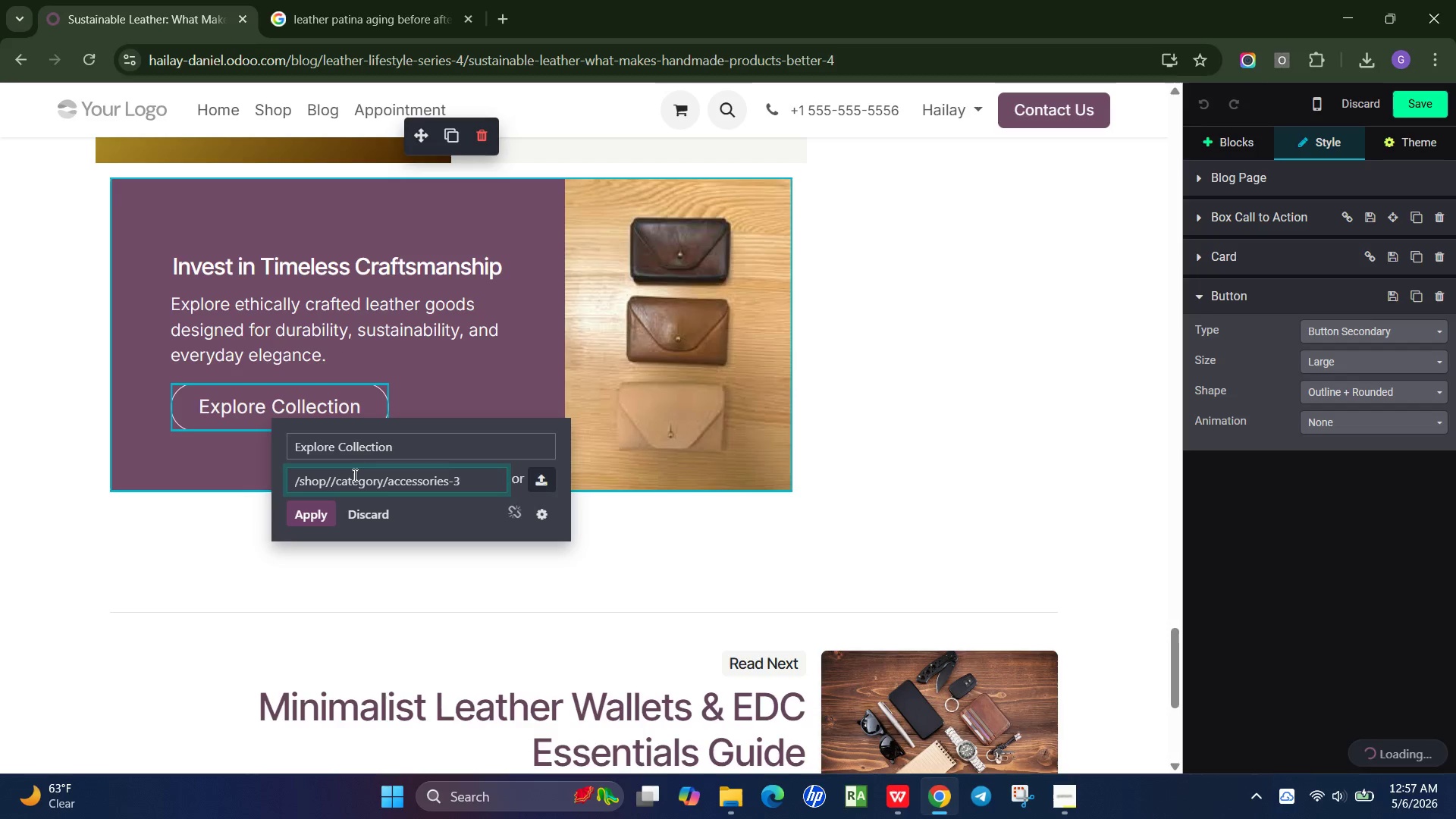 
key(Backspace)
 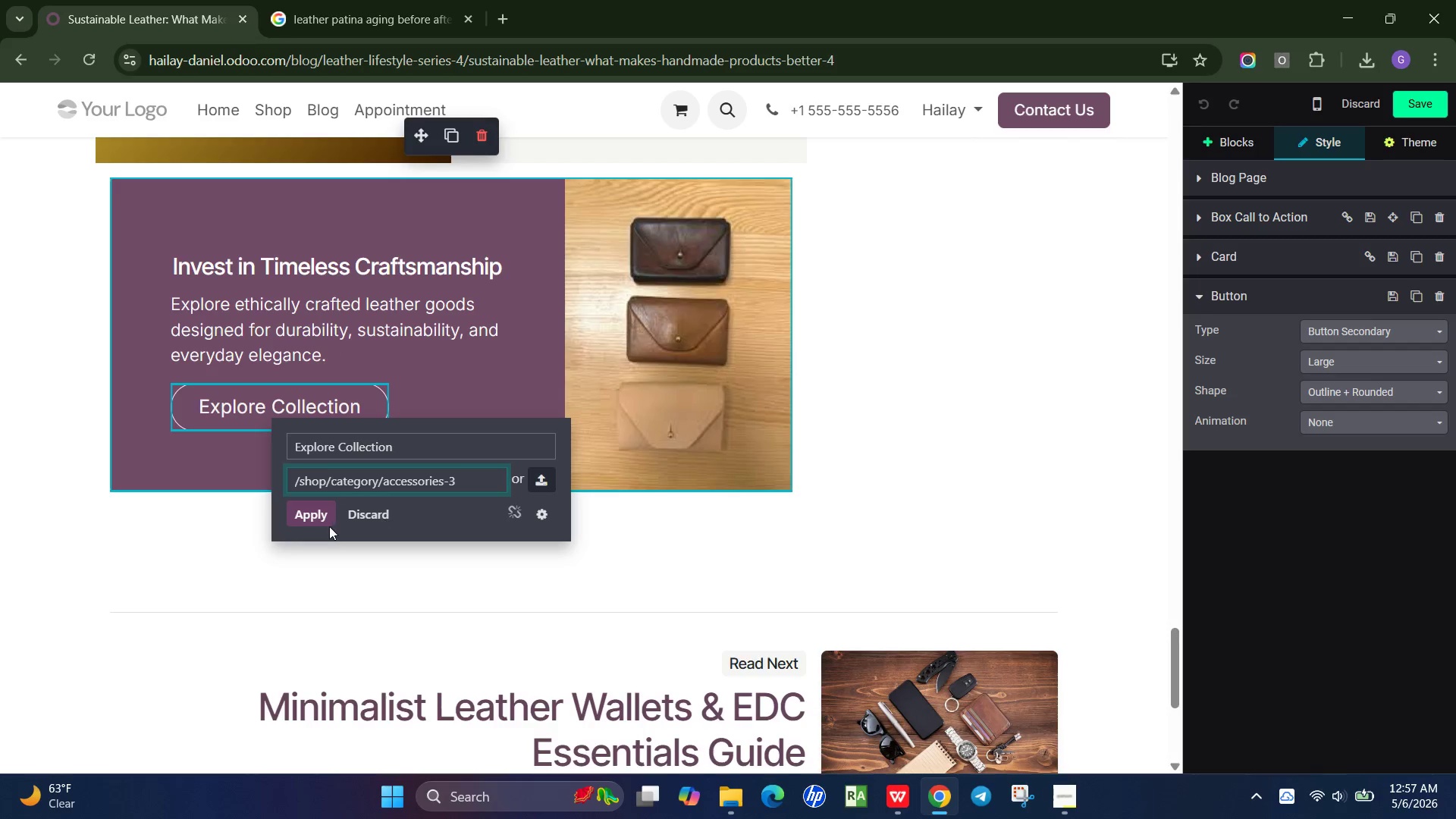 
left_click([315, 515])
 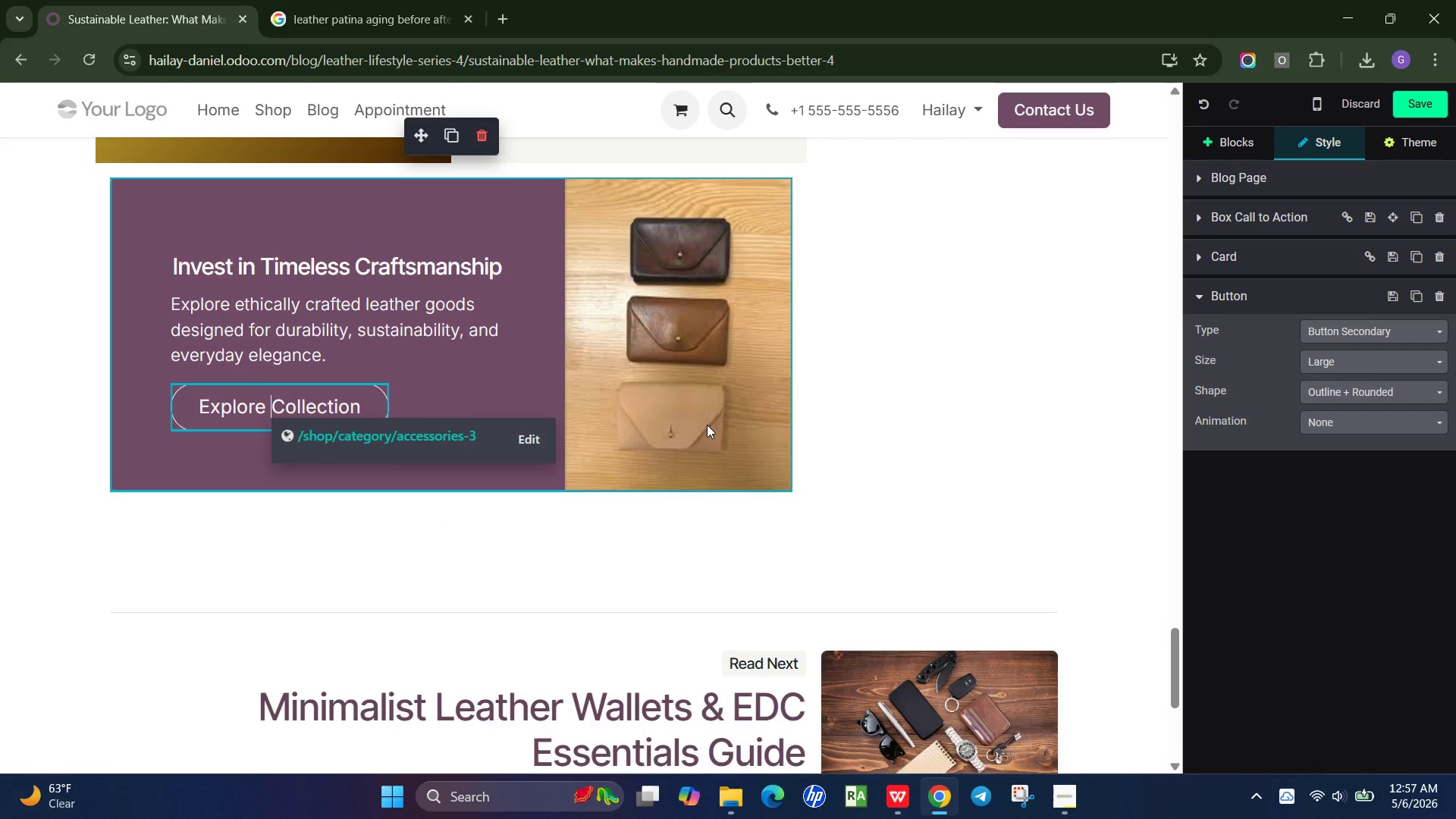 
scroll: coordinate [711, 435], scroll_direction: up, amount: 12.0
 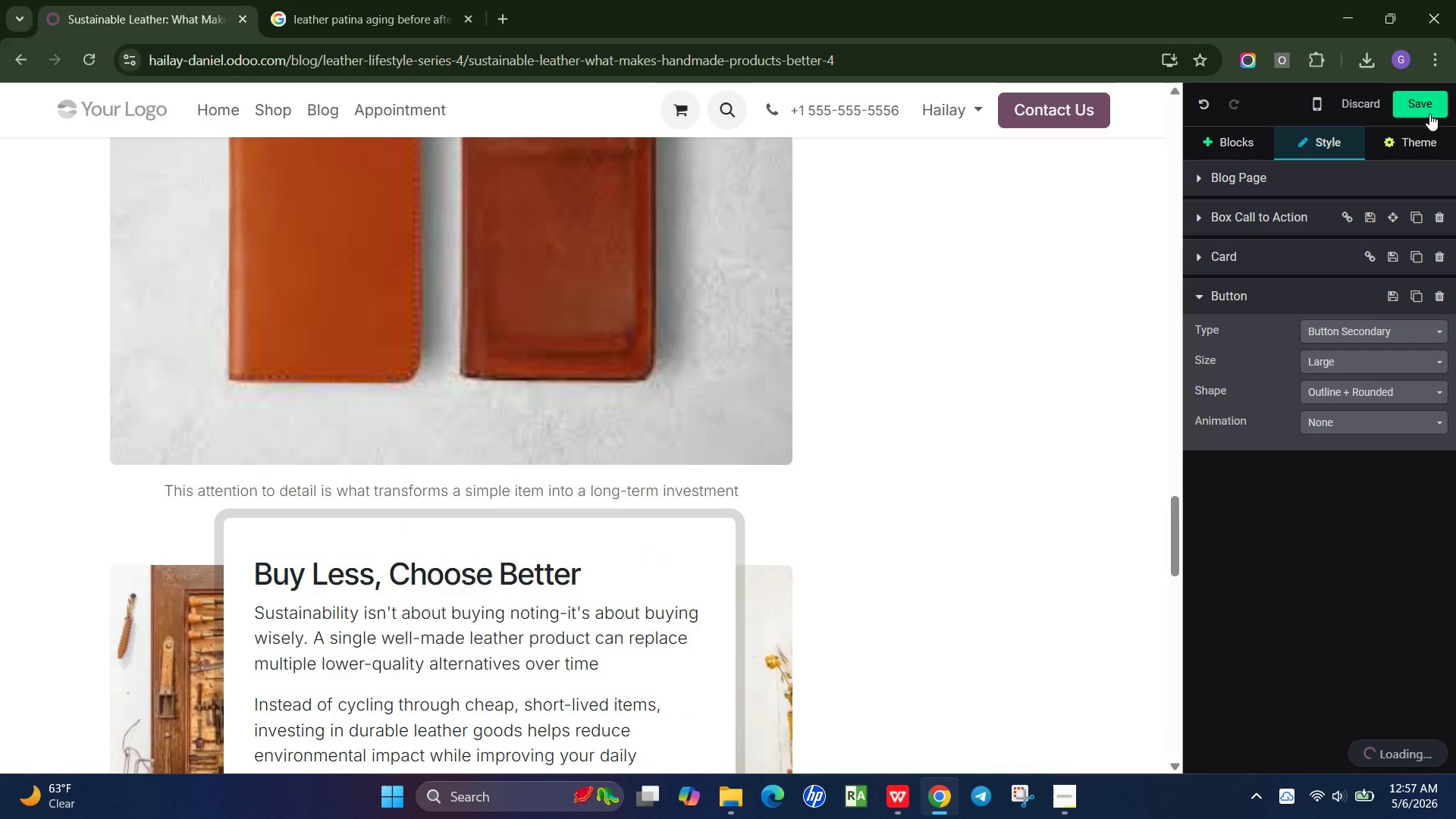 
left_click([1429, 114])
 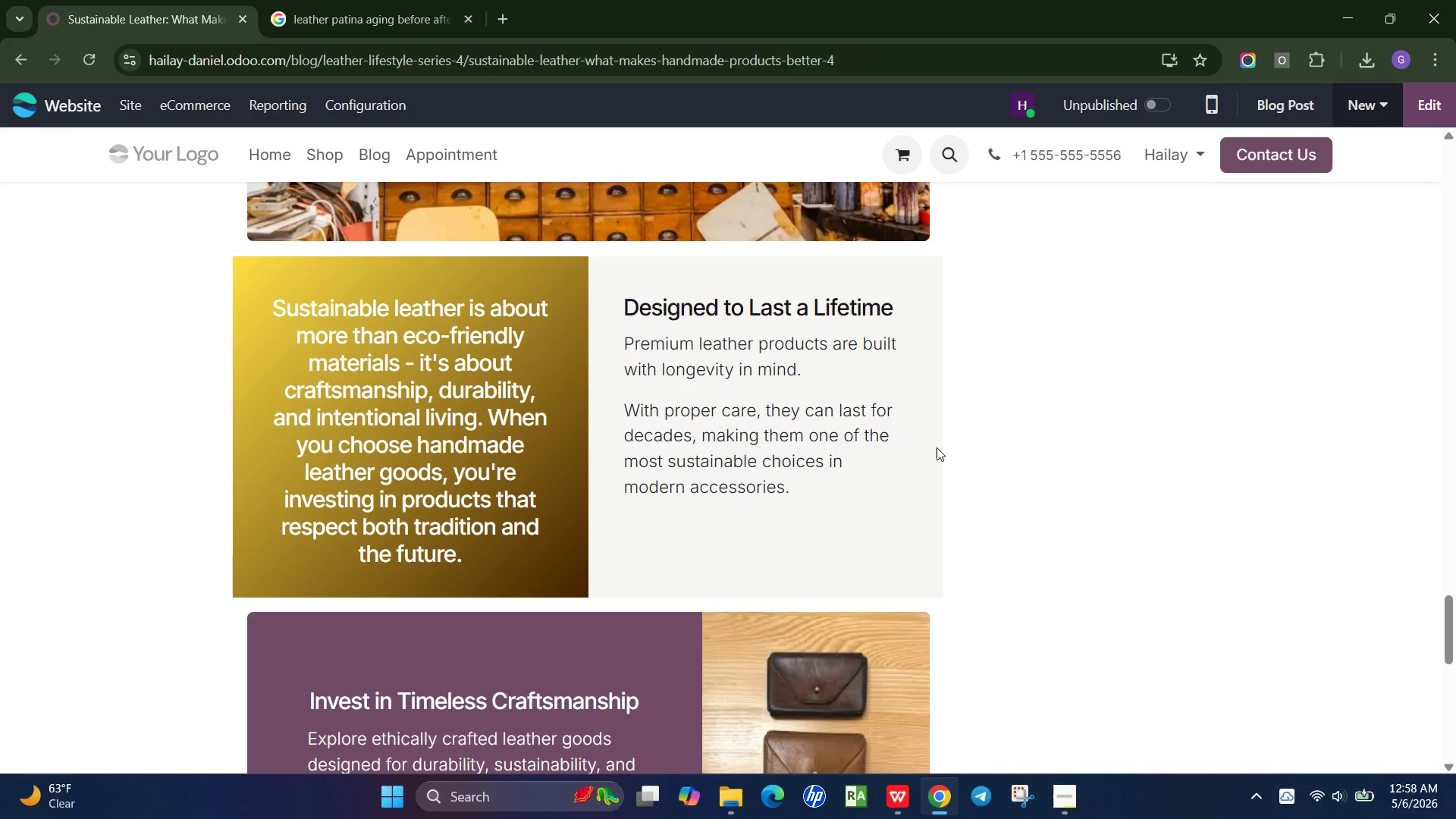 
wait(23.53)
 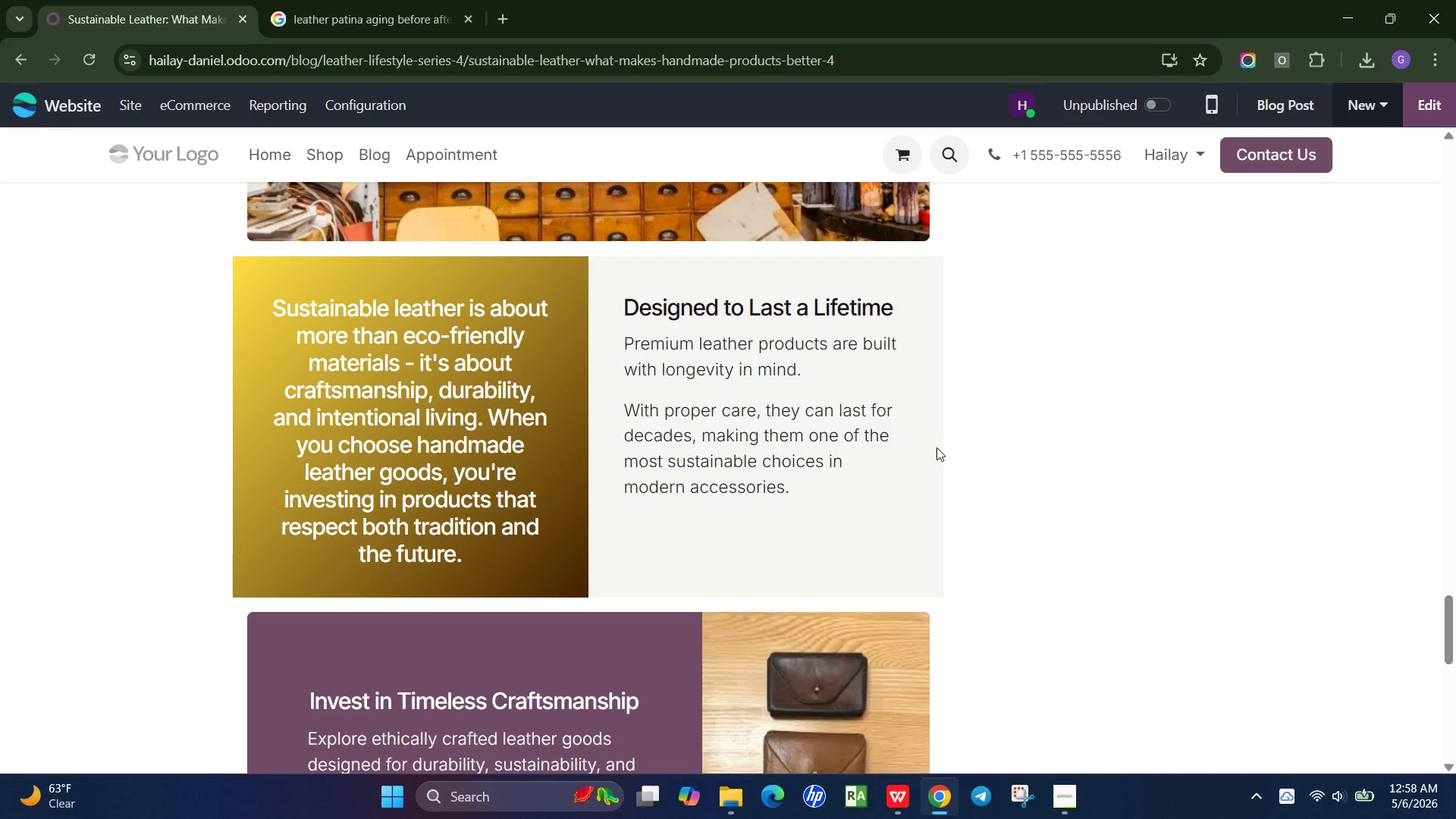 
scroll: coordinate [811, 460], scroll_direction: up, amount: 9.0
 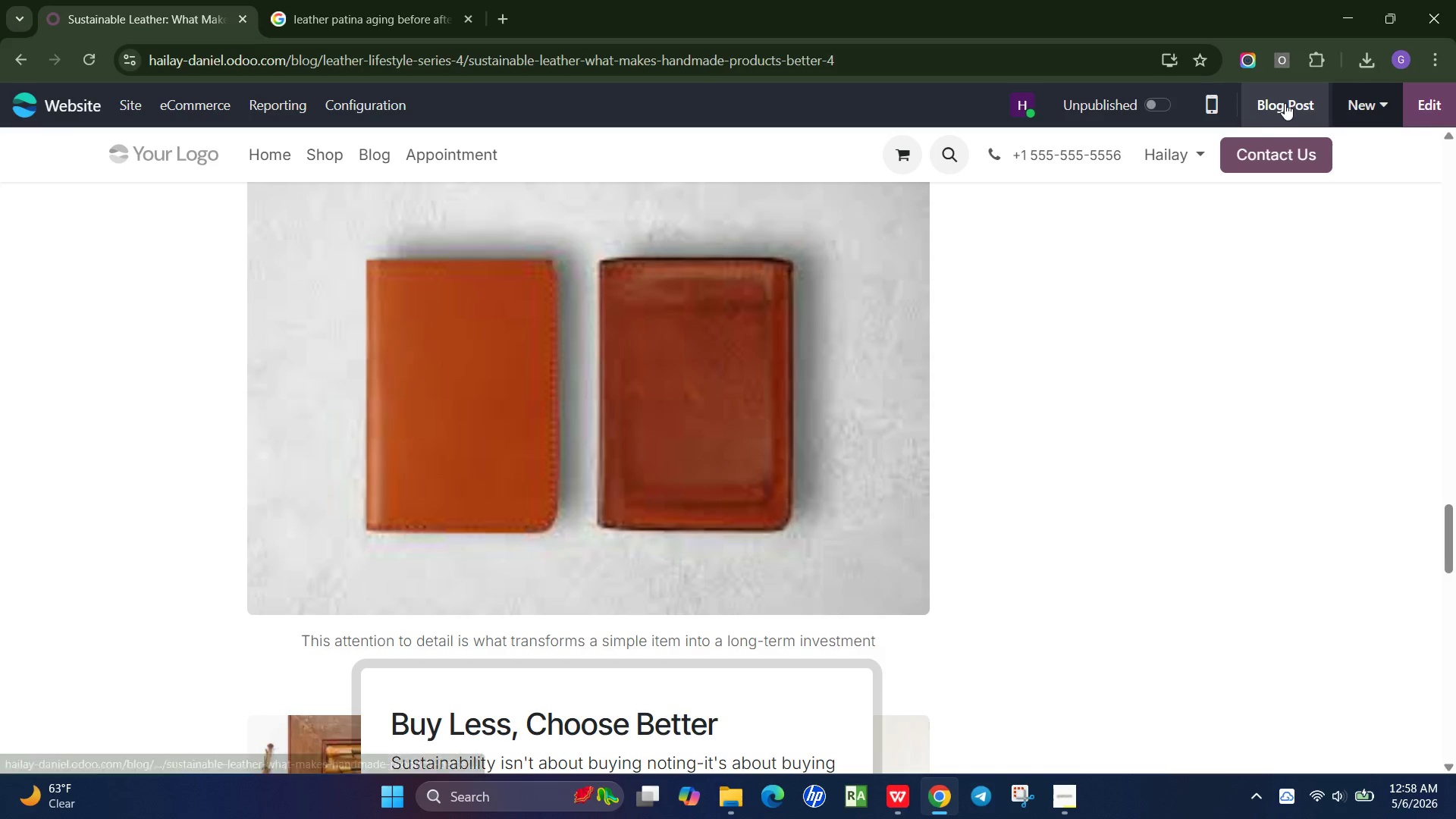 
left_click([1285, 103])
 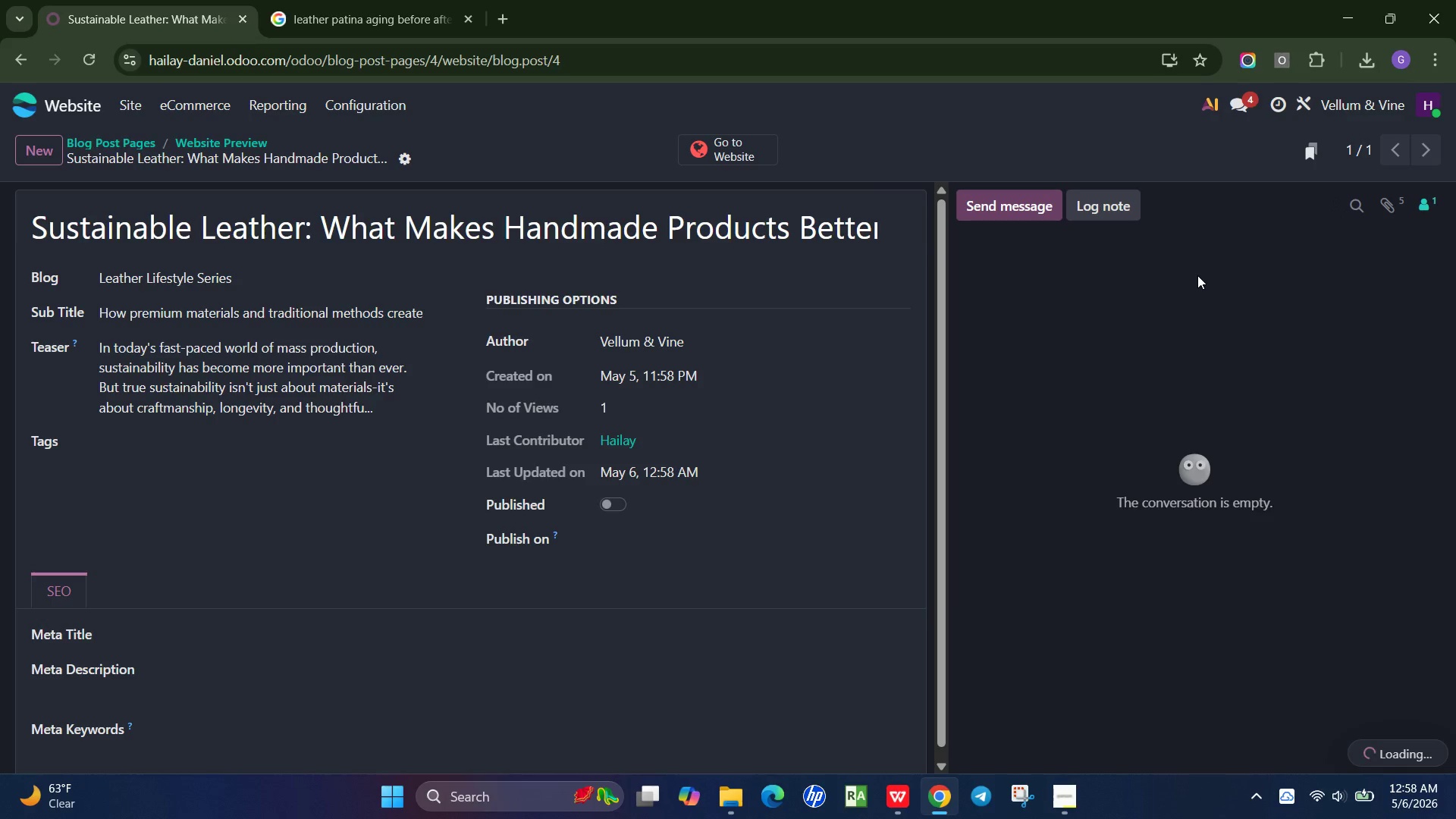 
wait(8.77)
 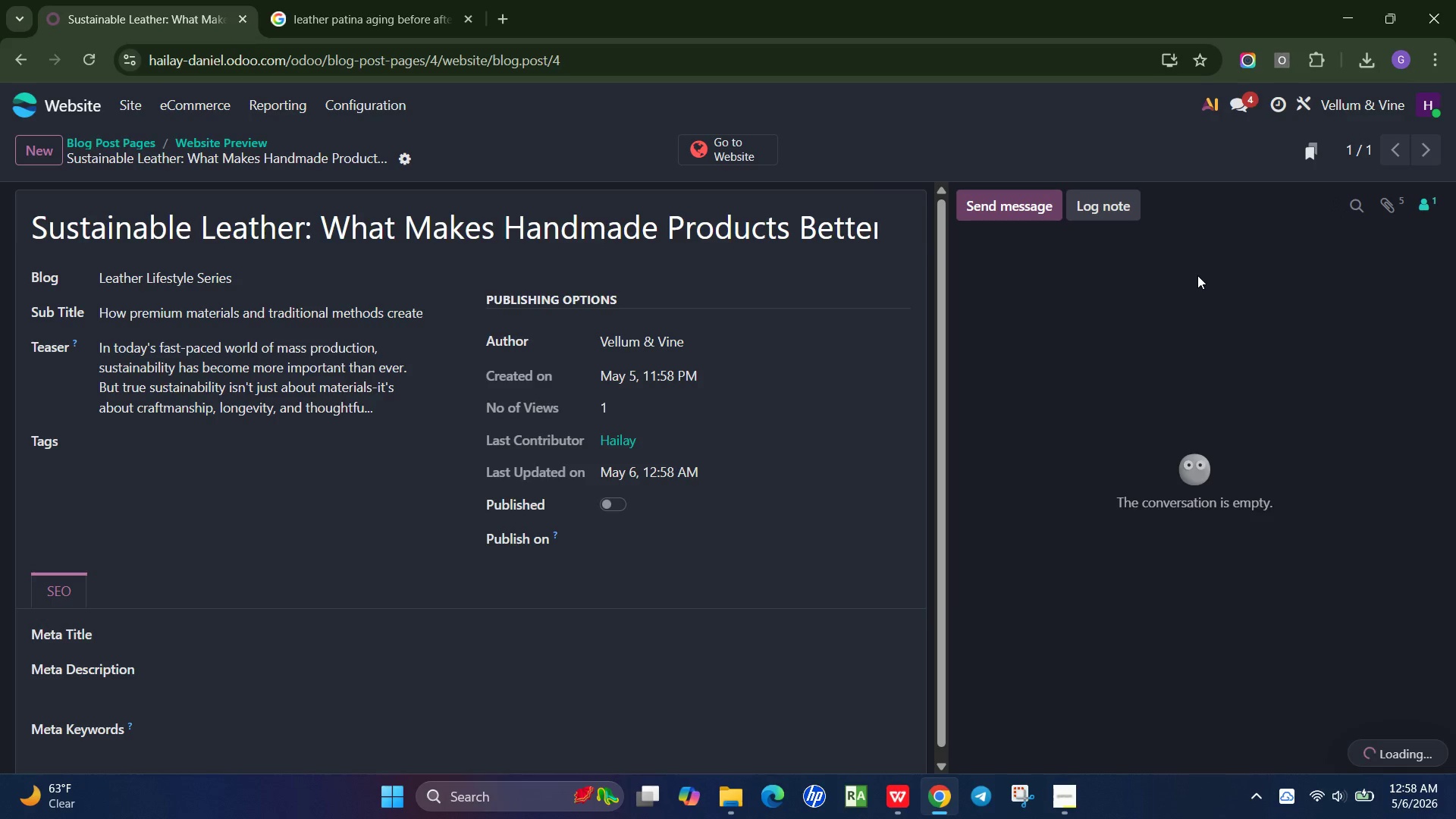 
mouse_move([656, 432])
 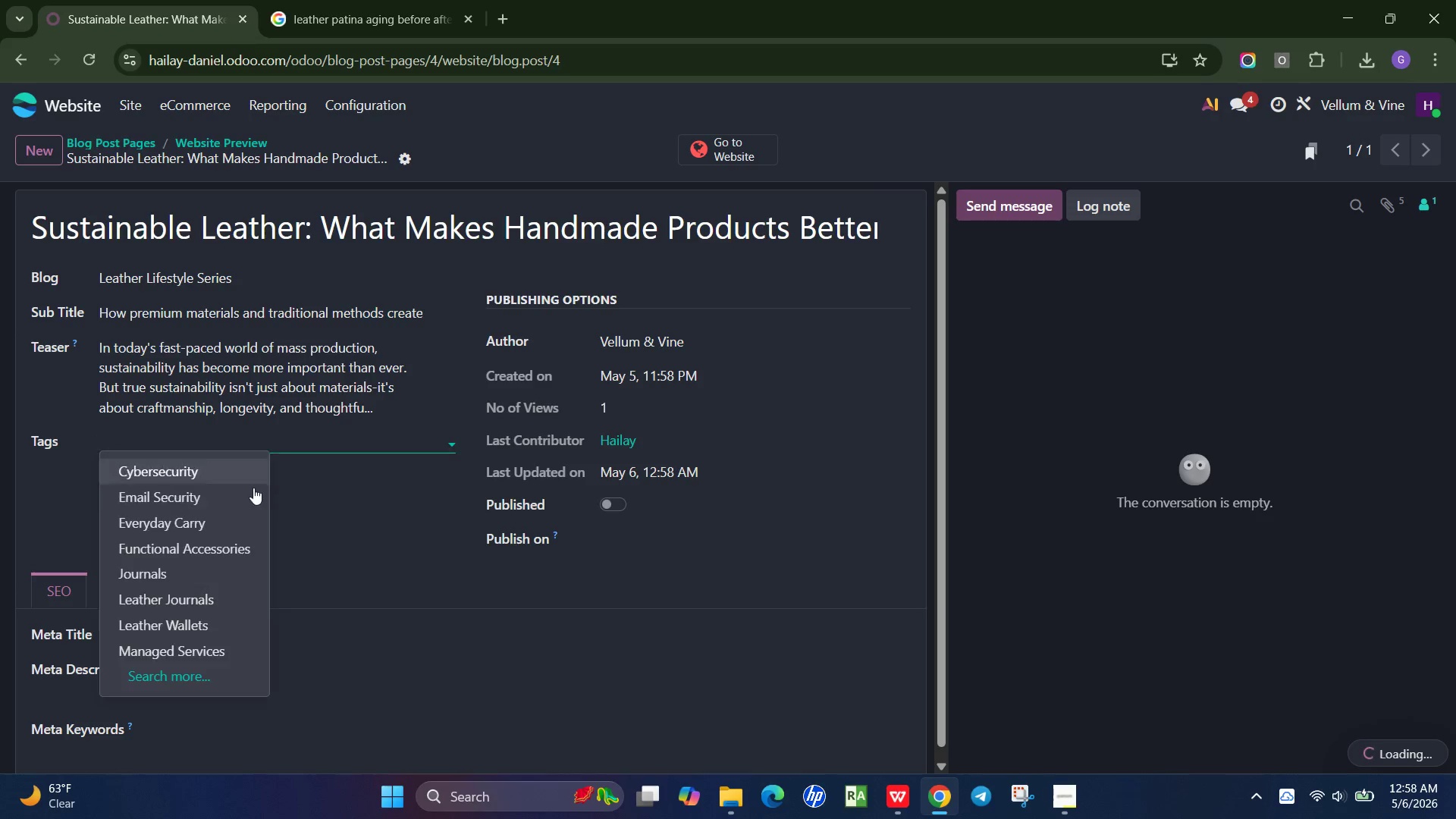 
type(T)
key(Backspace)
type(Sustainable Leather)
 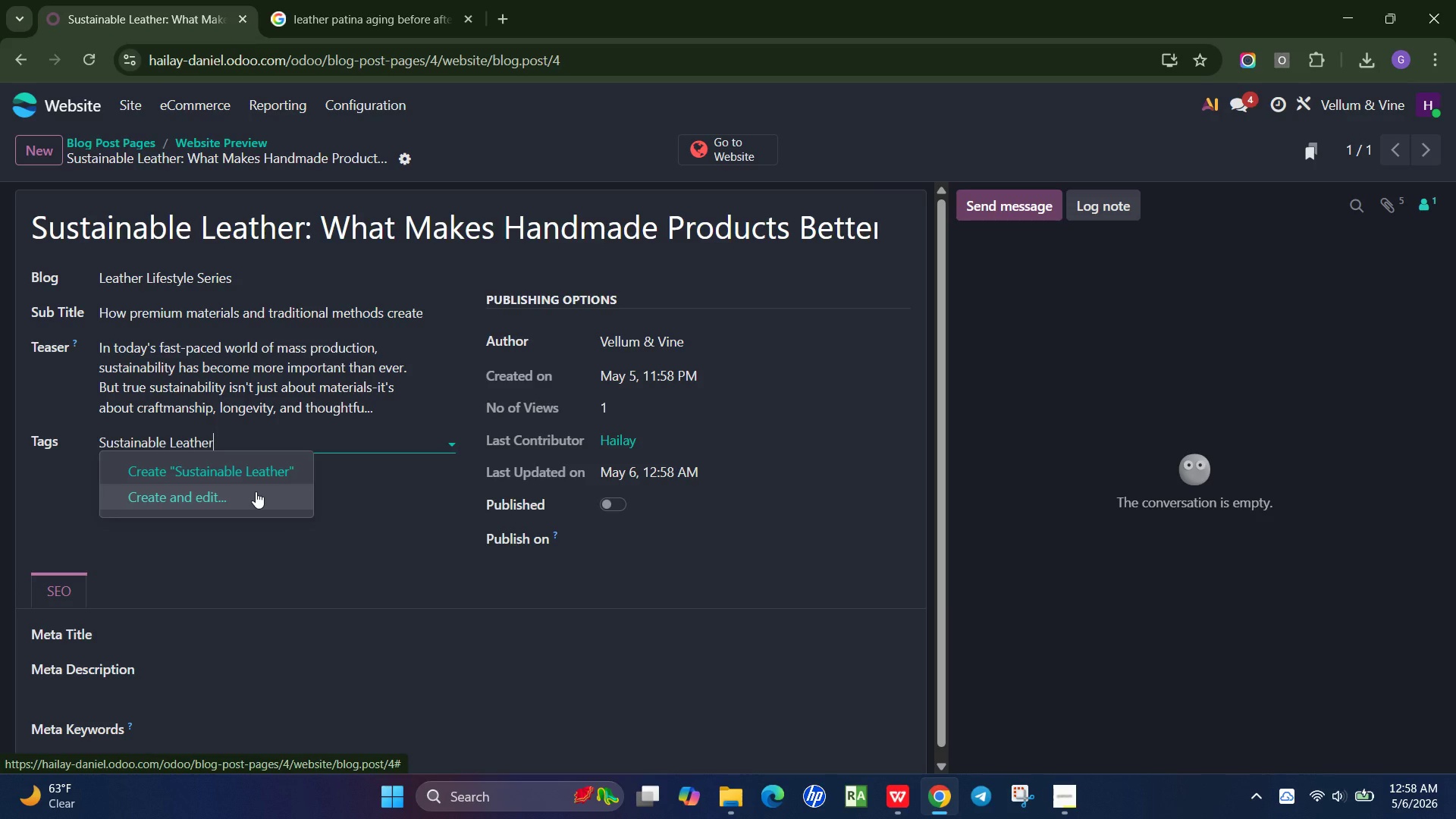 
key(Enter)
 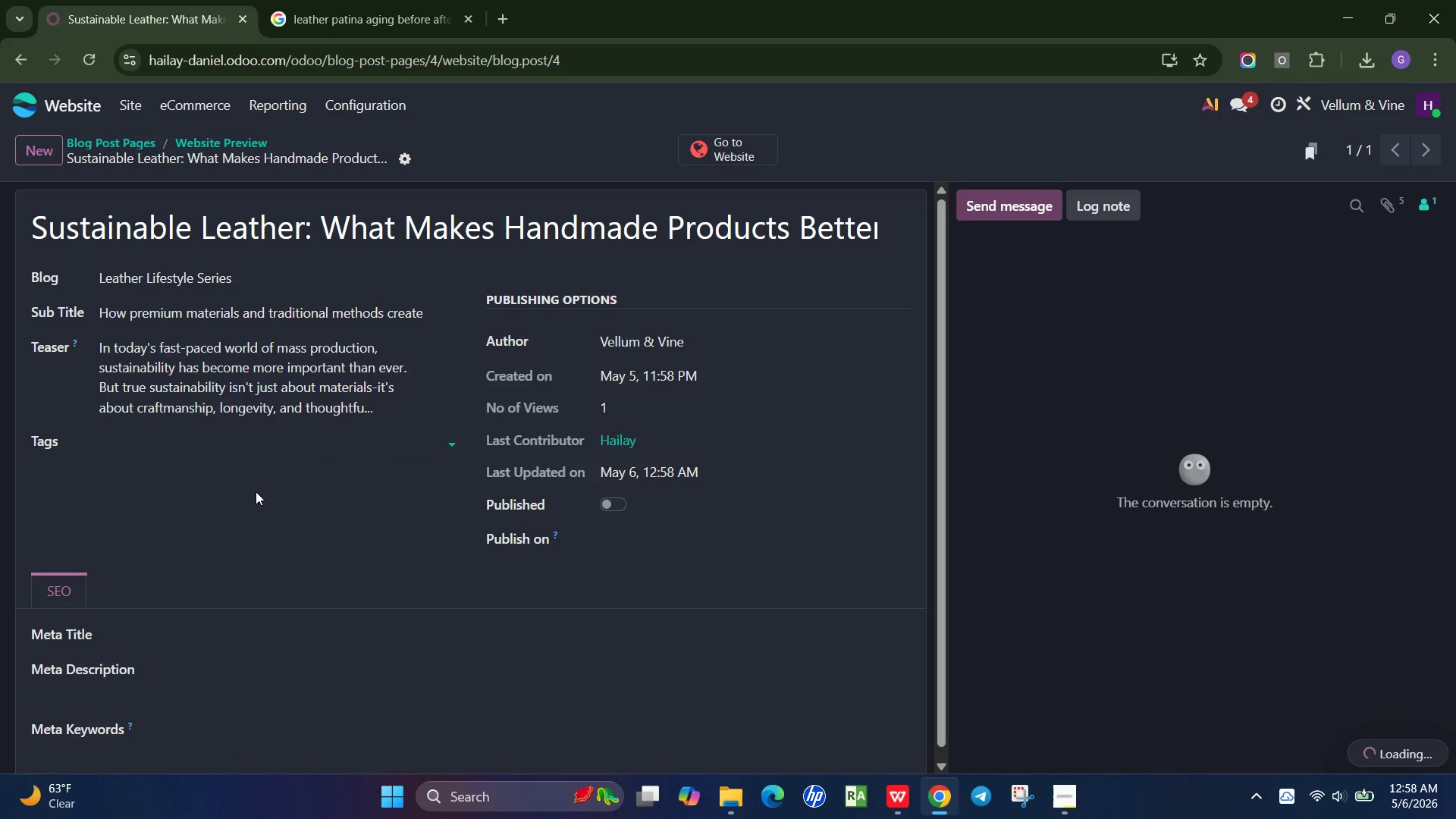 
key(Shift+ShiftRight)
 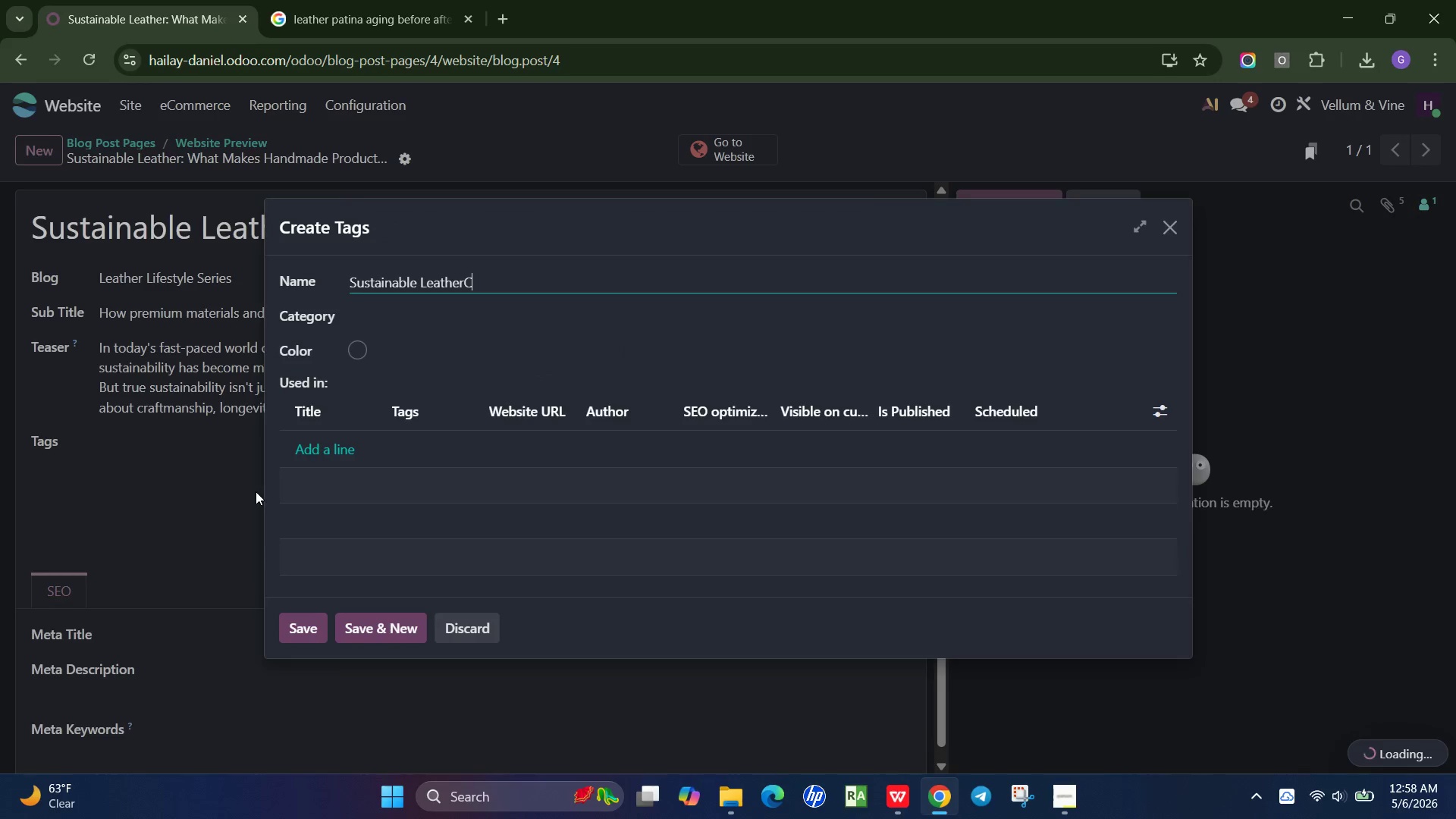 
key(Shift+C)
 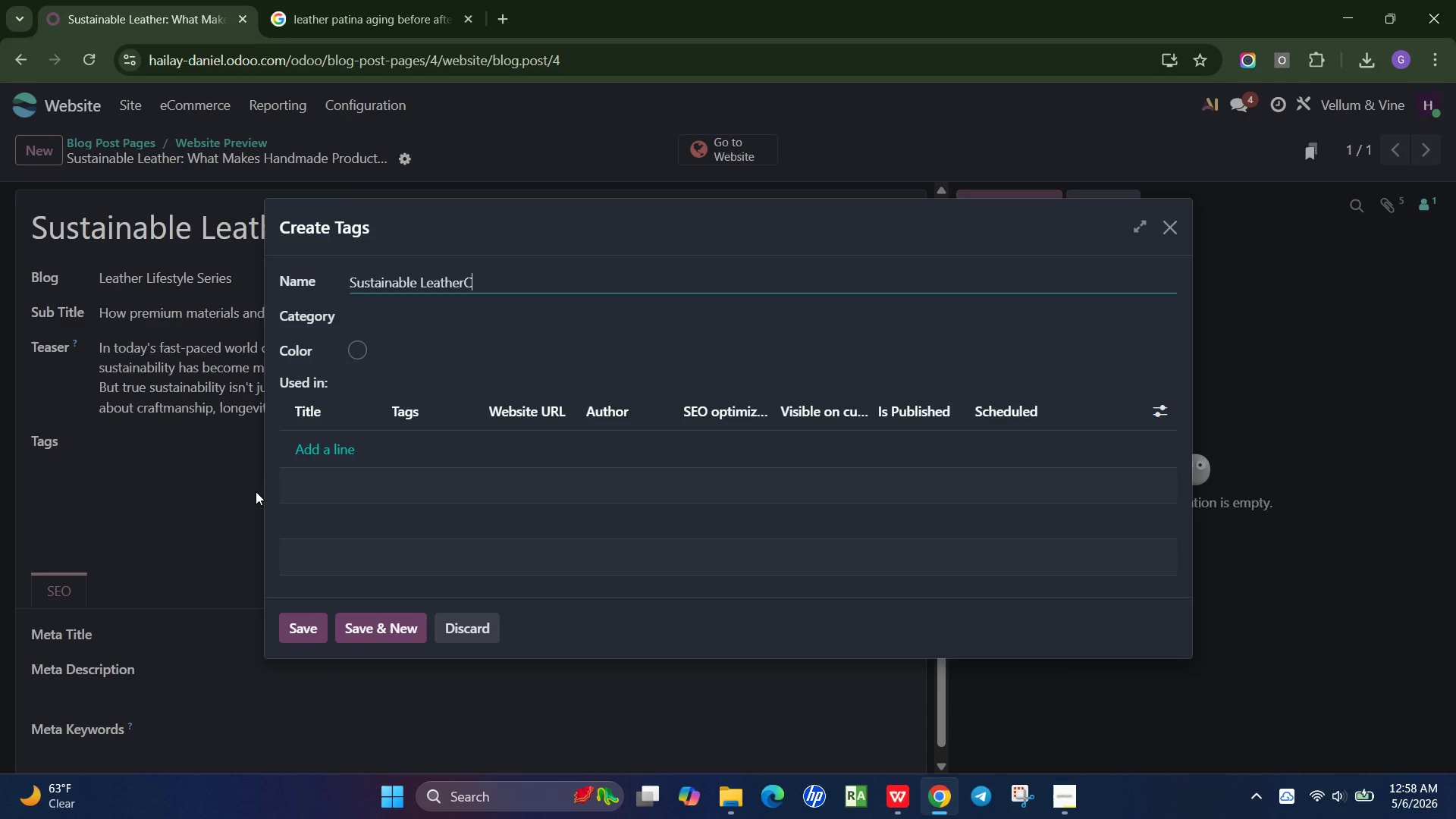 
key(Backspace)
 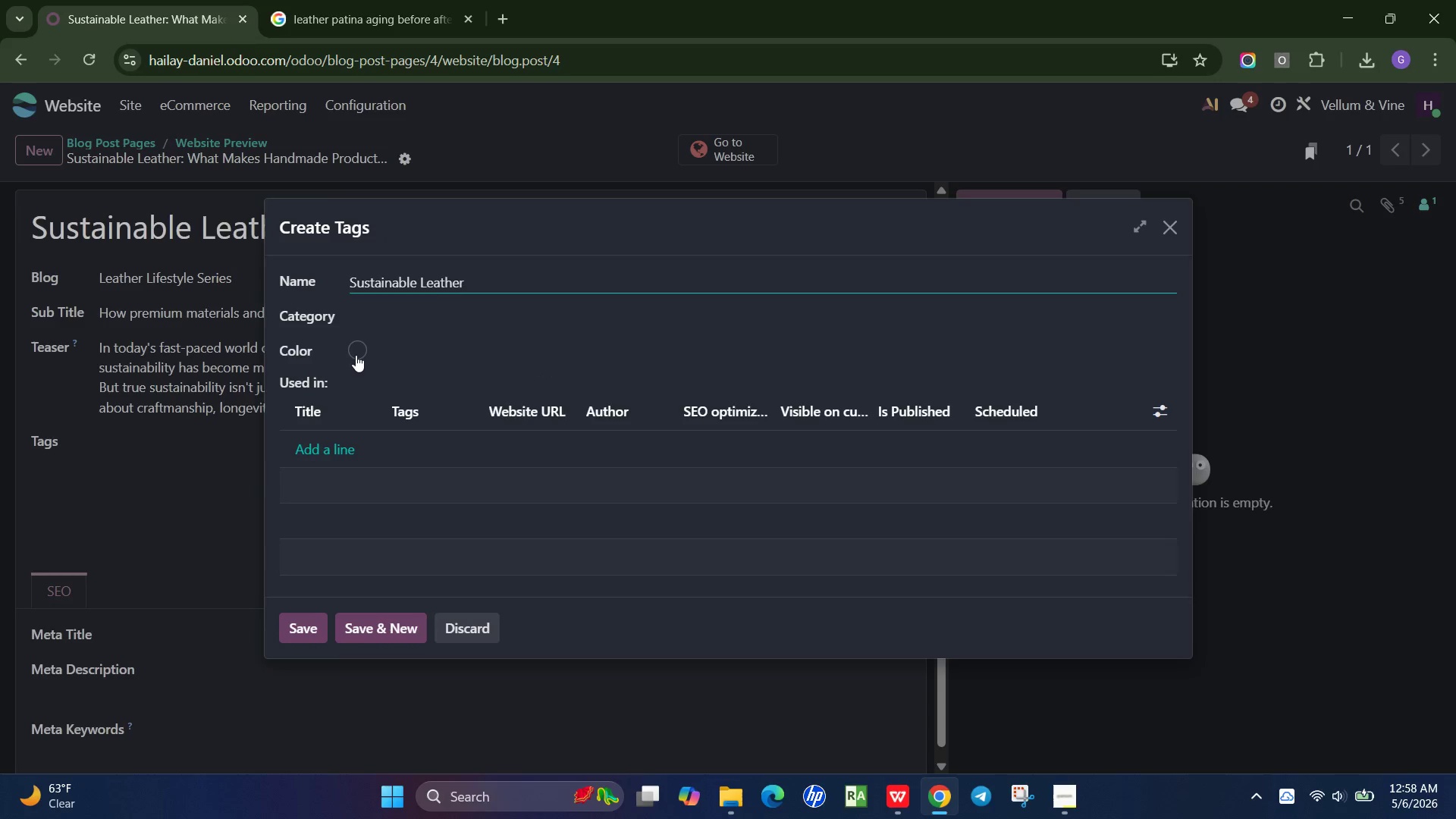 
left_click([356, 355])
 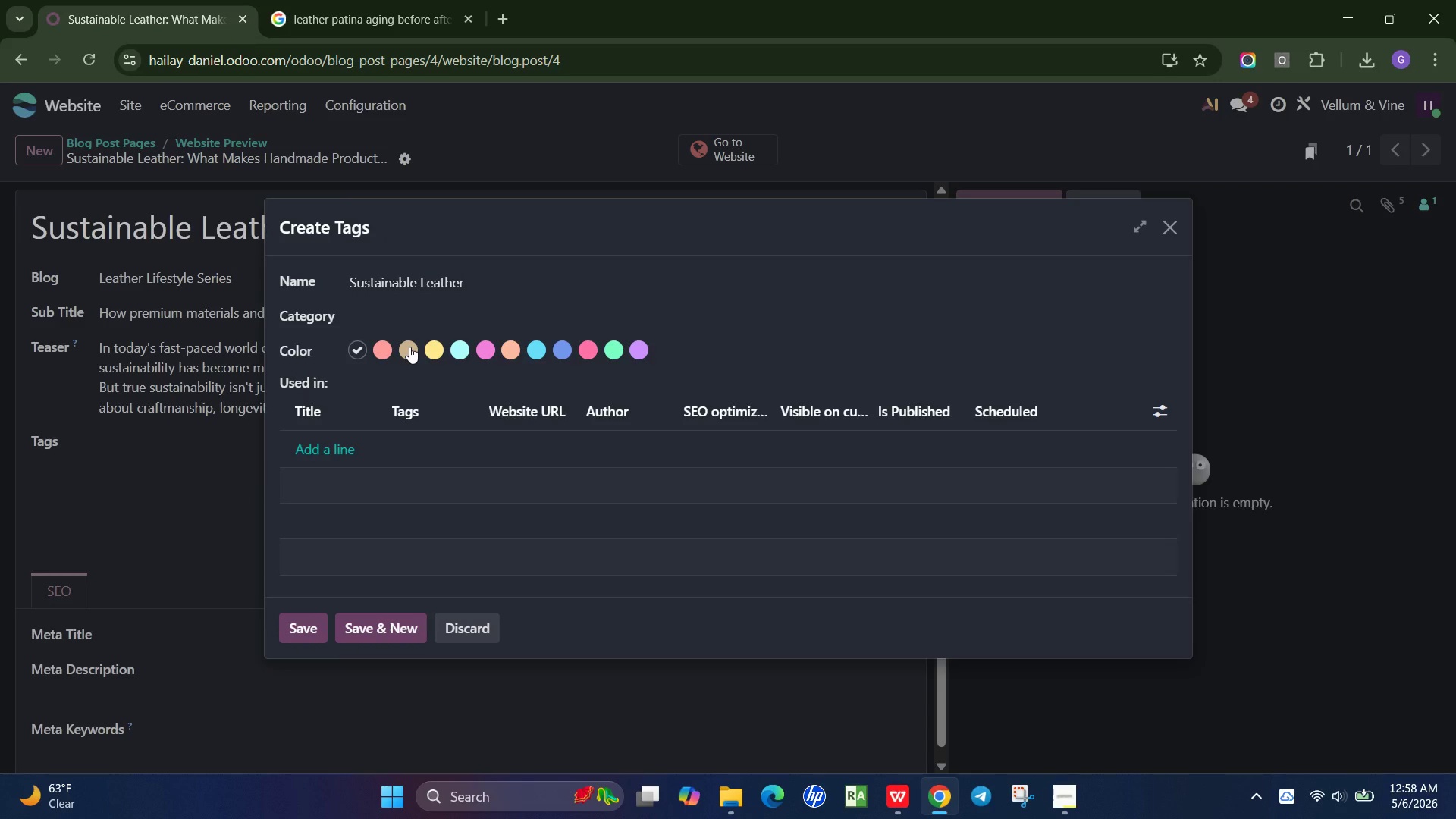 
left_click([410, 347])
 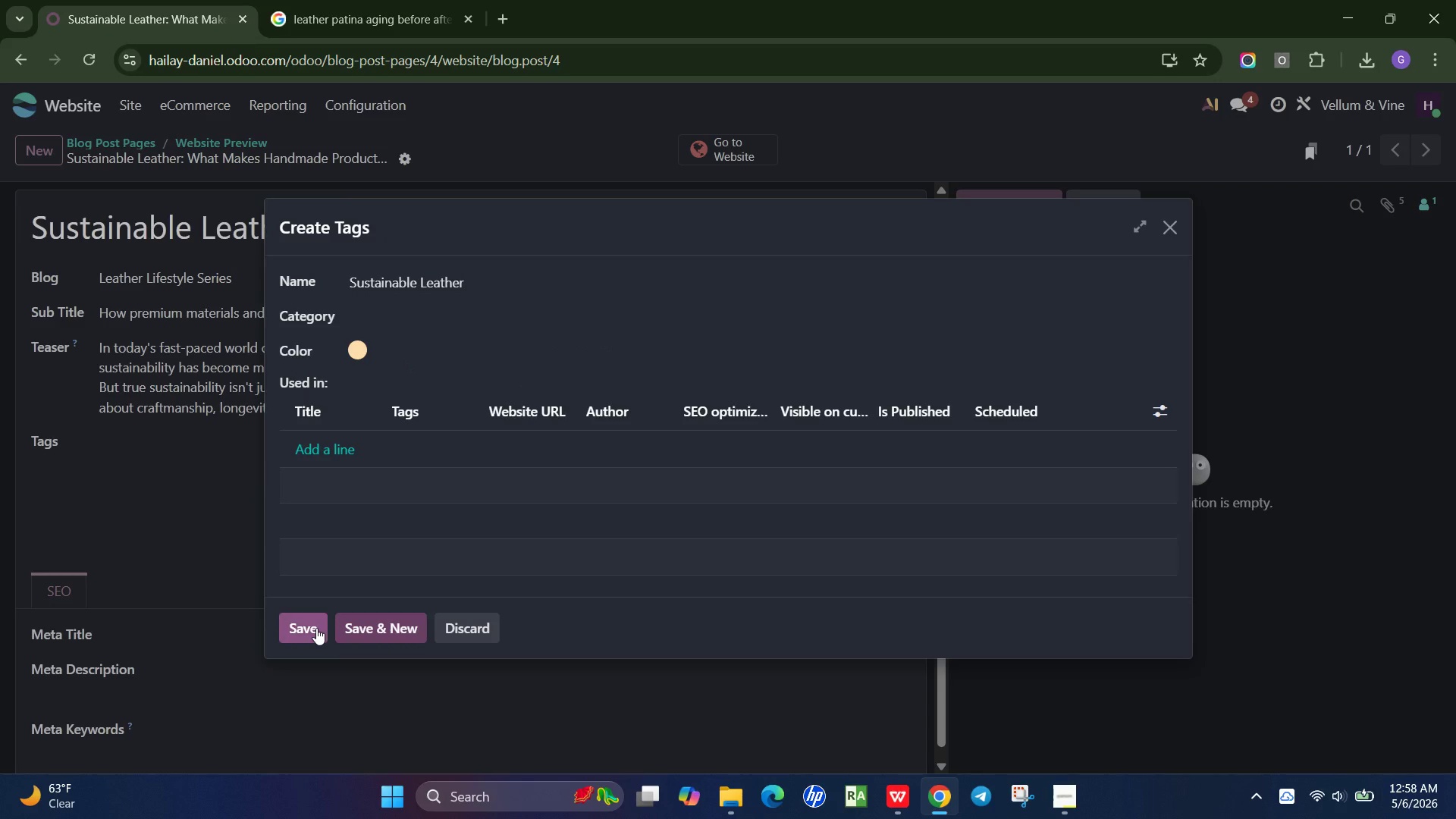 
left_click([316, 628])
 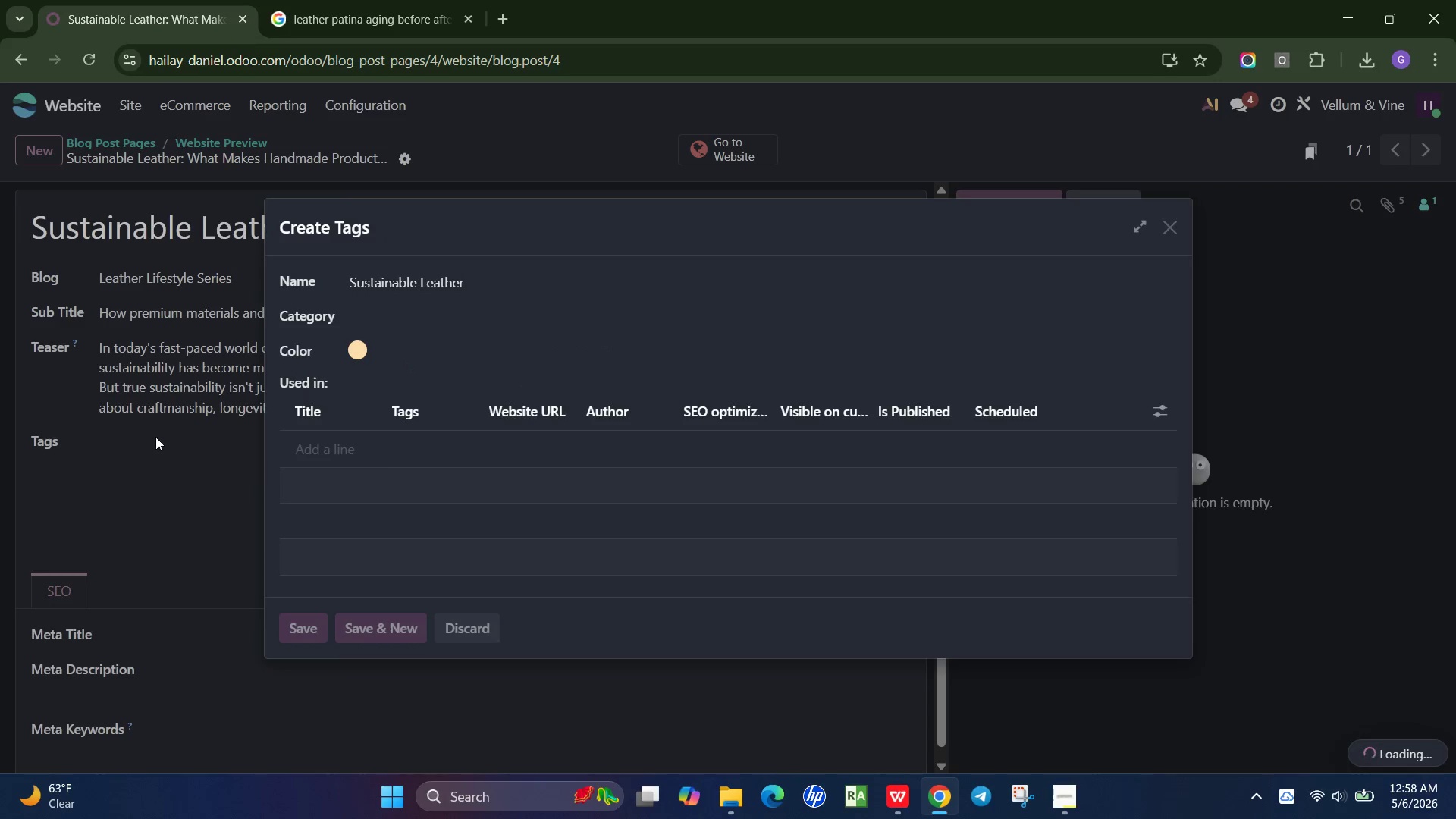 
mouse_move([167, 436])
 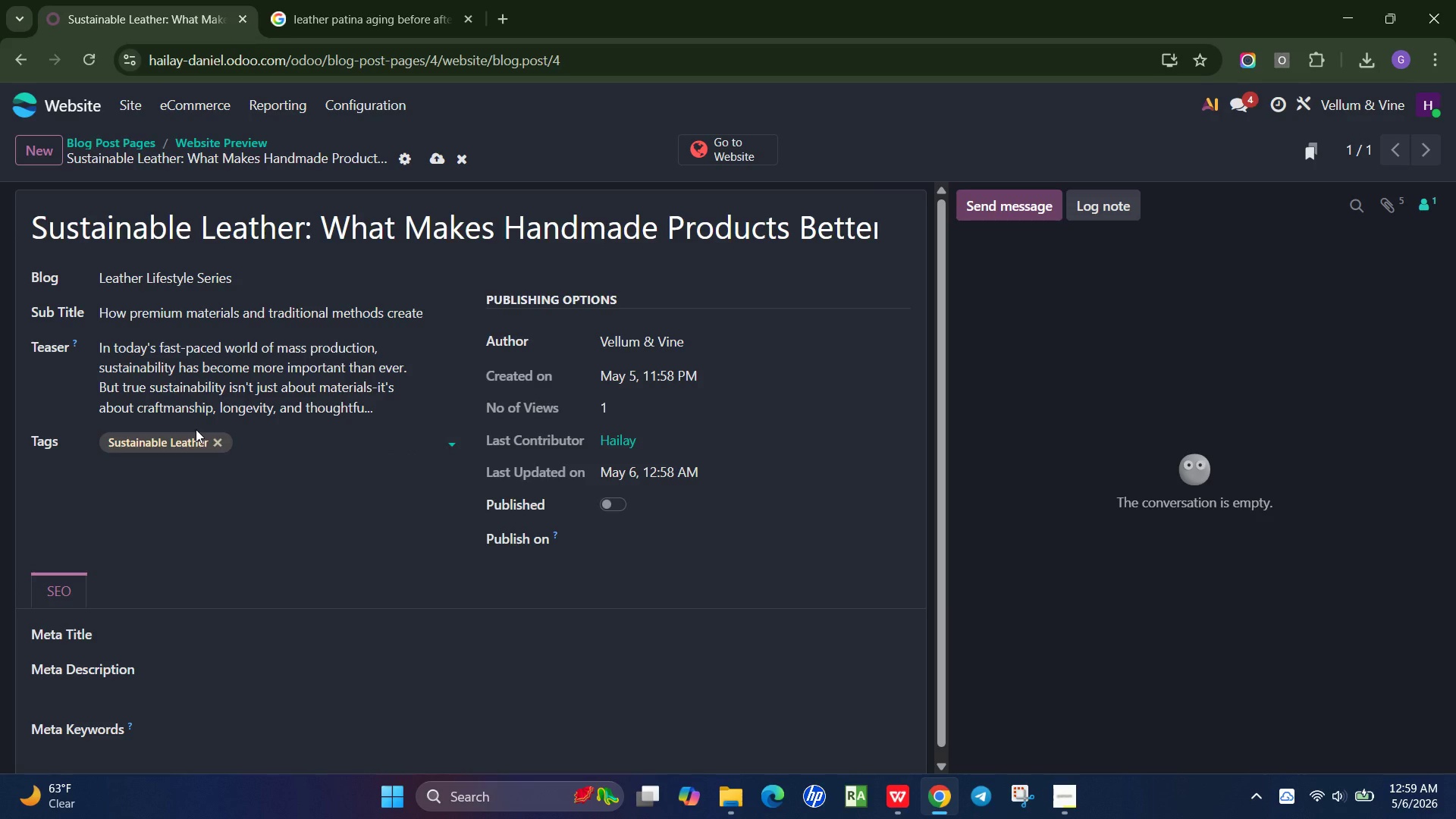 
type(Craftsmana)
key(Backspace)
 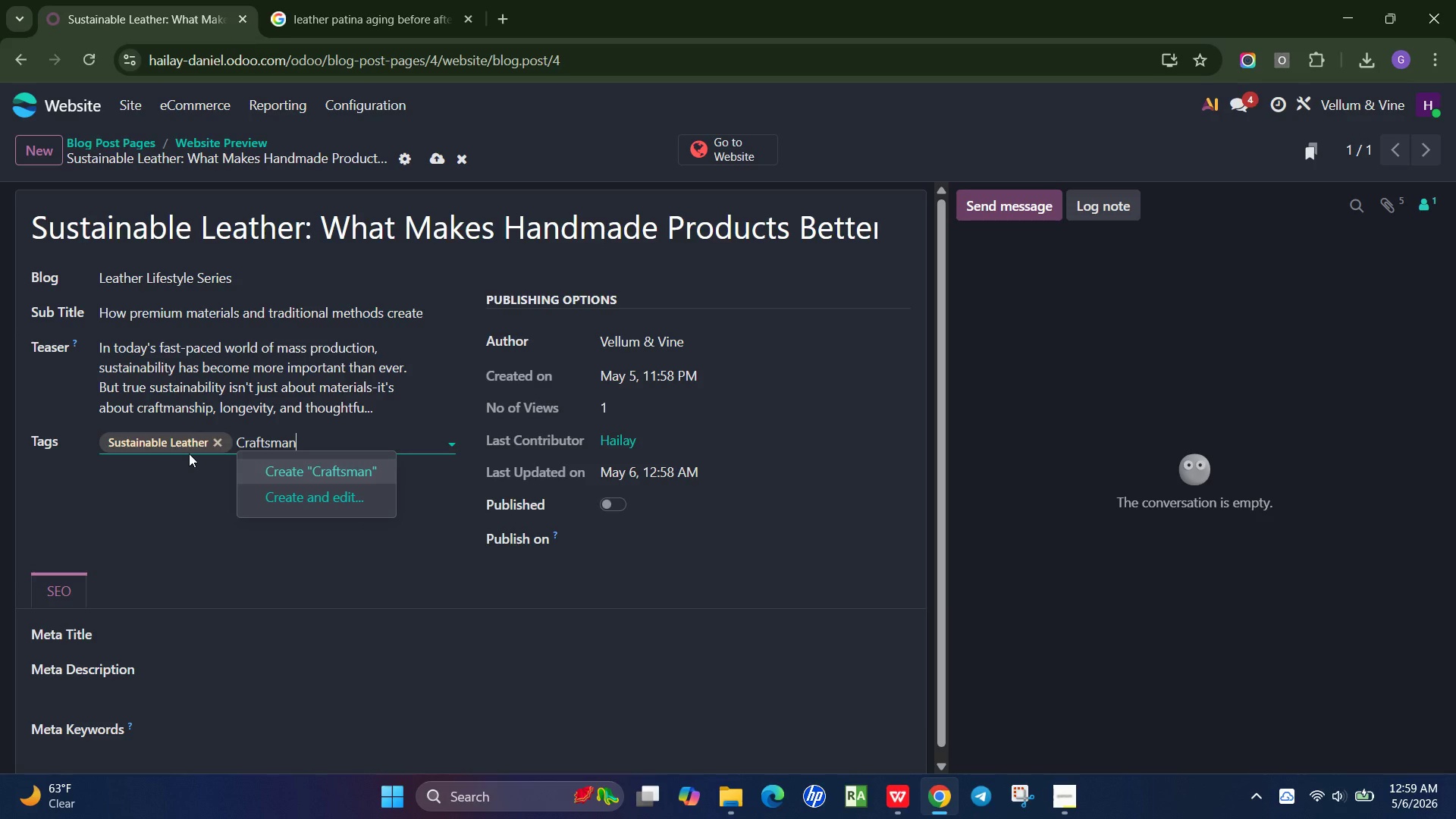 
type(ship)
 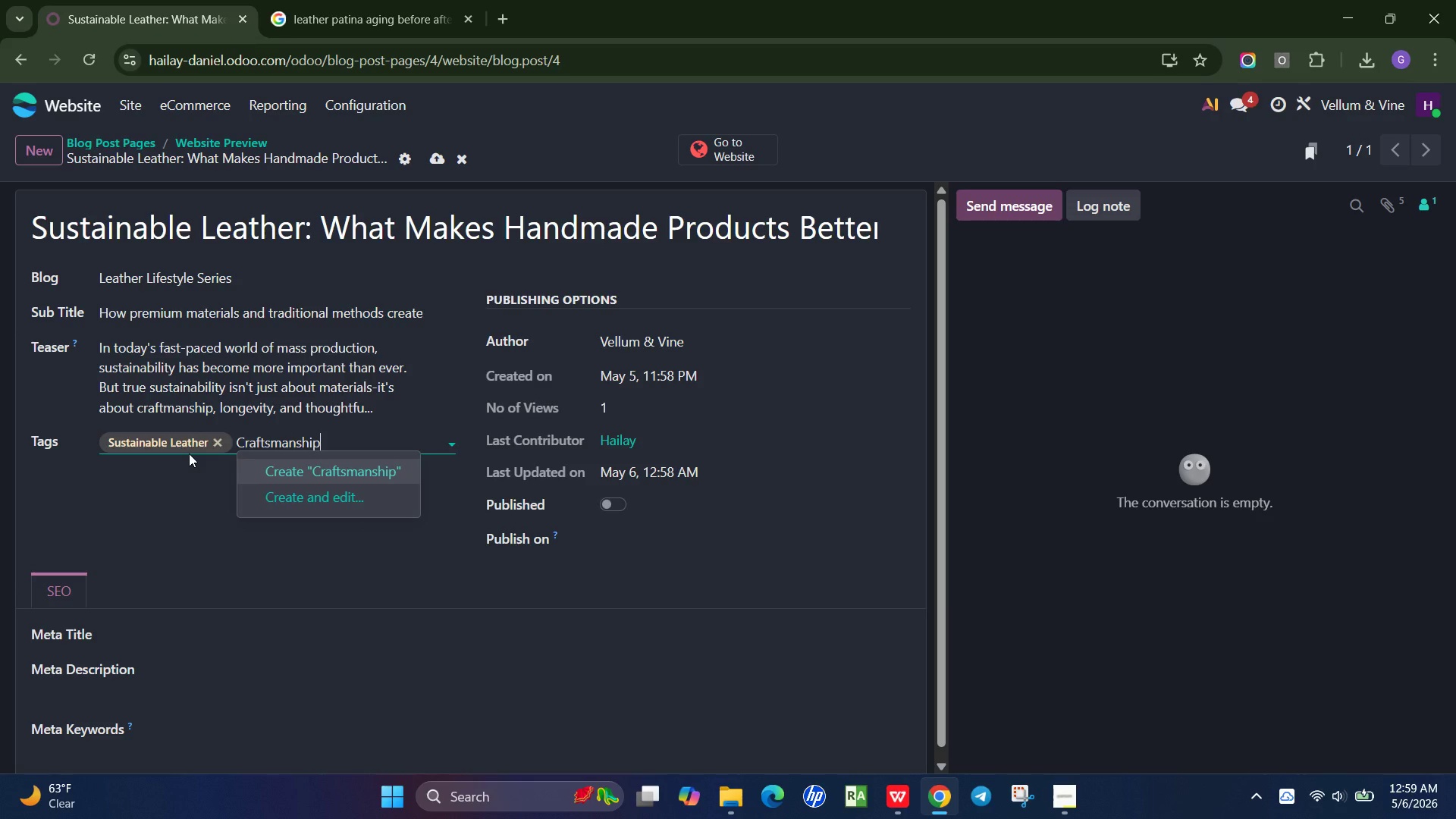 
key(Enter)
 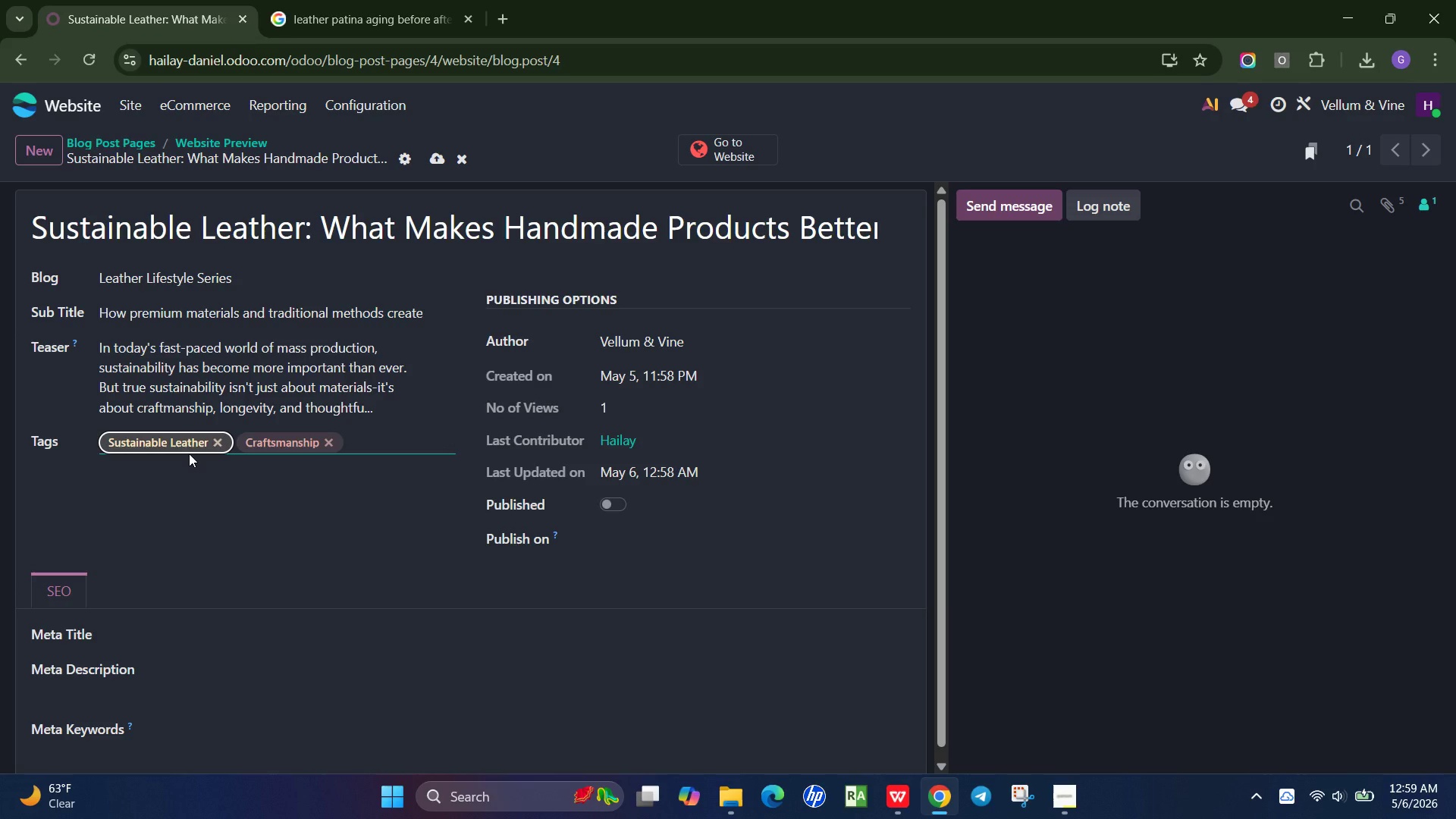 
key(Shift+P)
 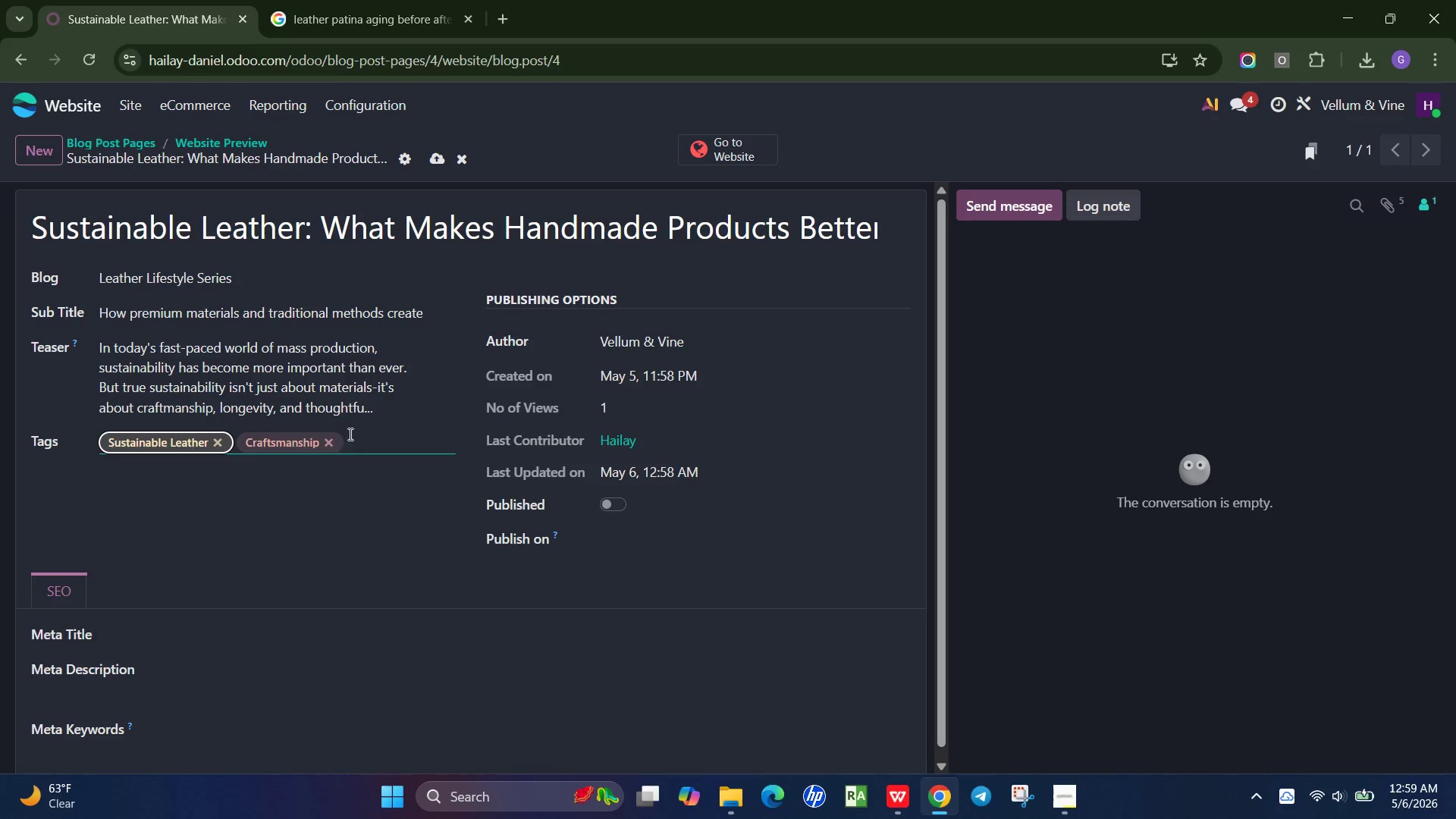 
left_click([361, 430])
 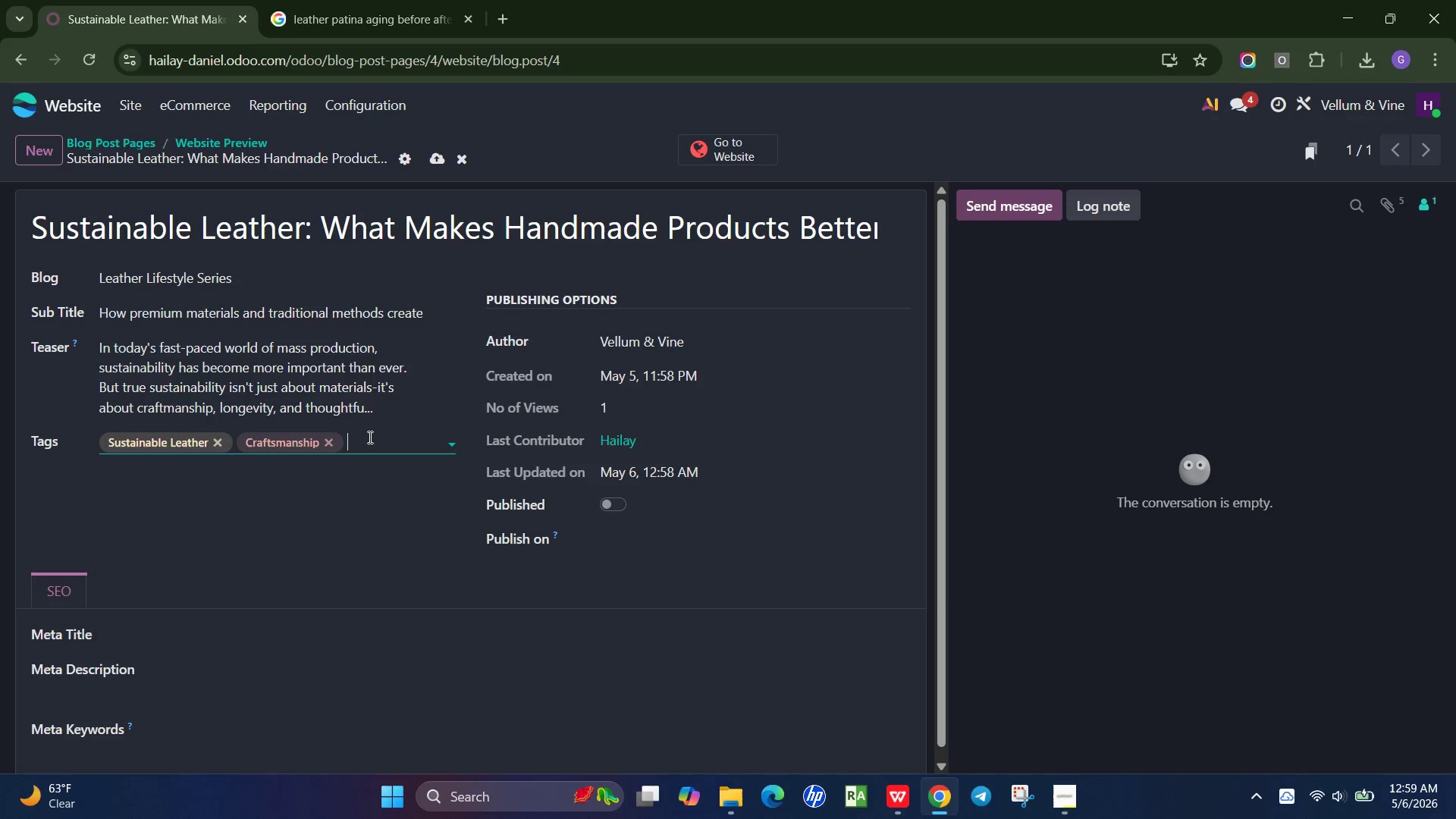 
left_click([369, 437])
 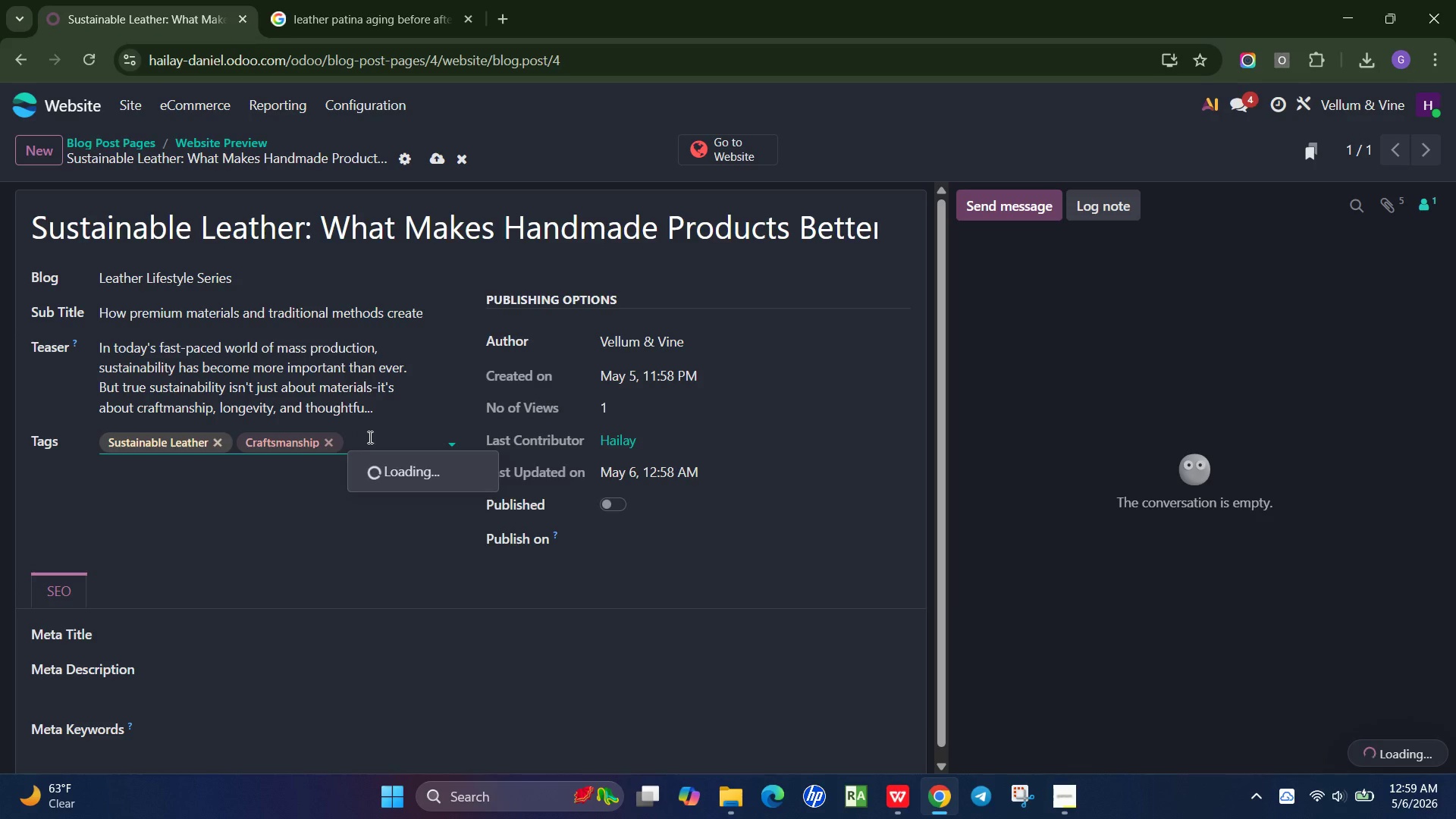 
type(Premium Materials)
 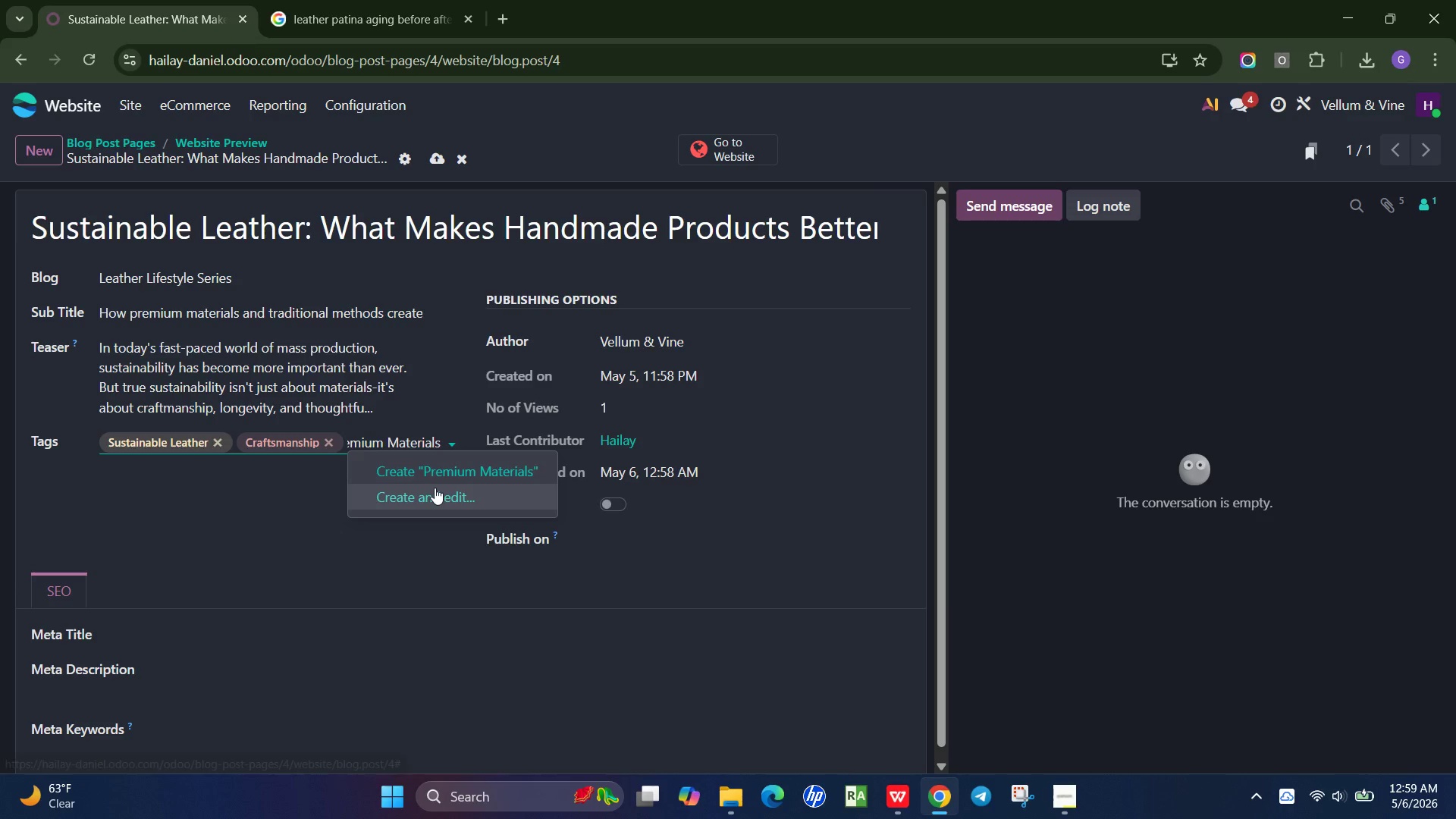 
left_click([439, 487])
 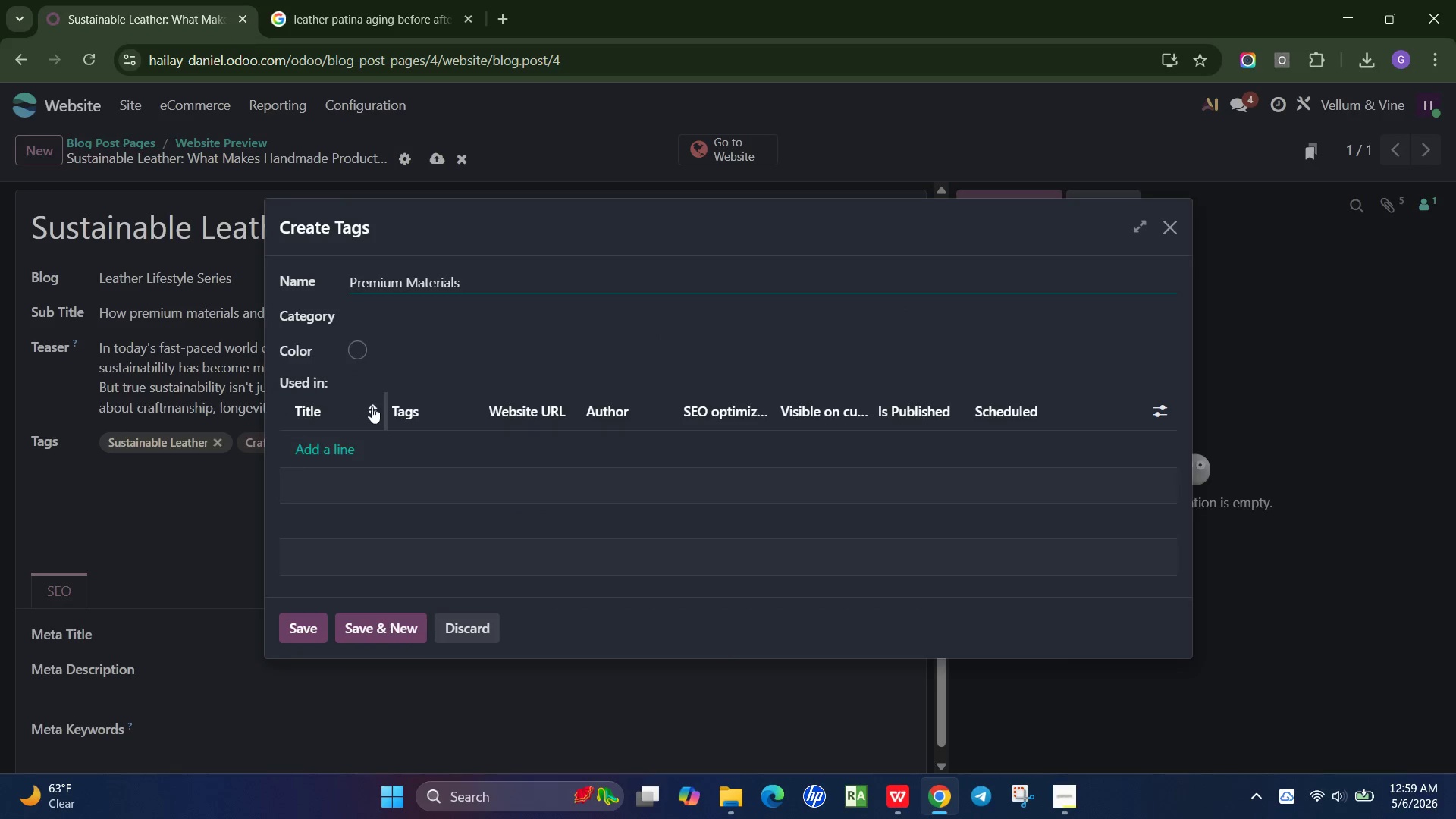 
left_click([353, 347])
 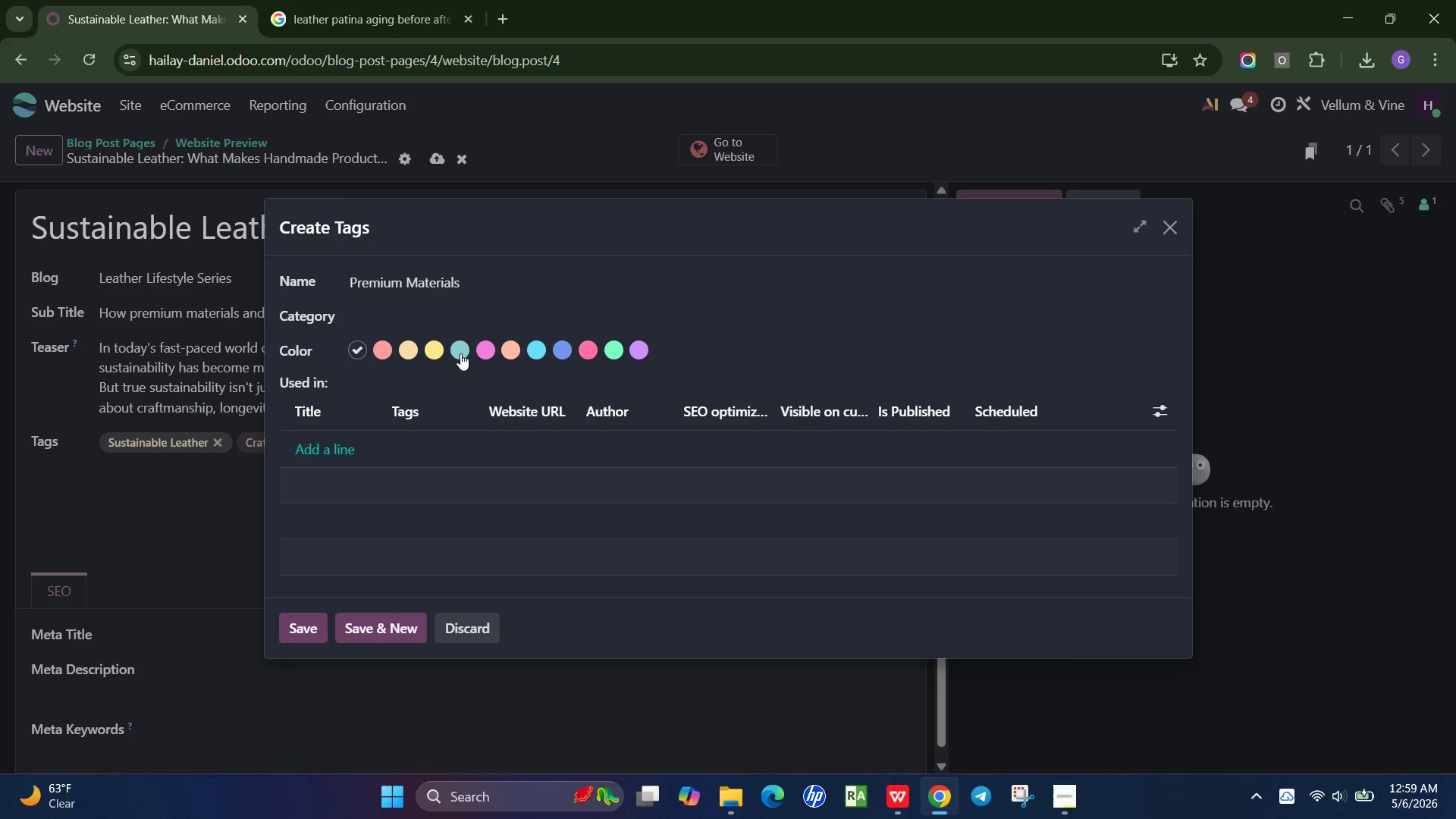 
left_click([460, 353])
 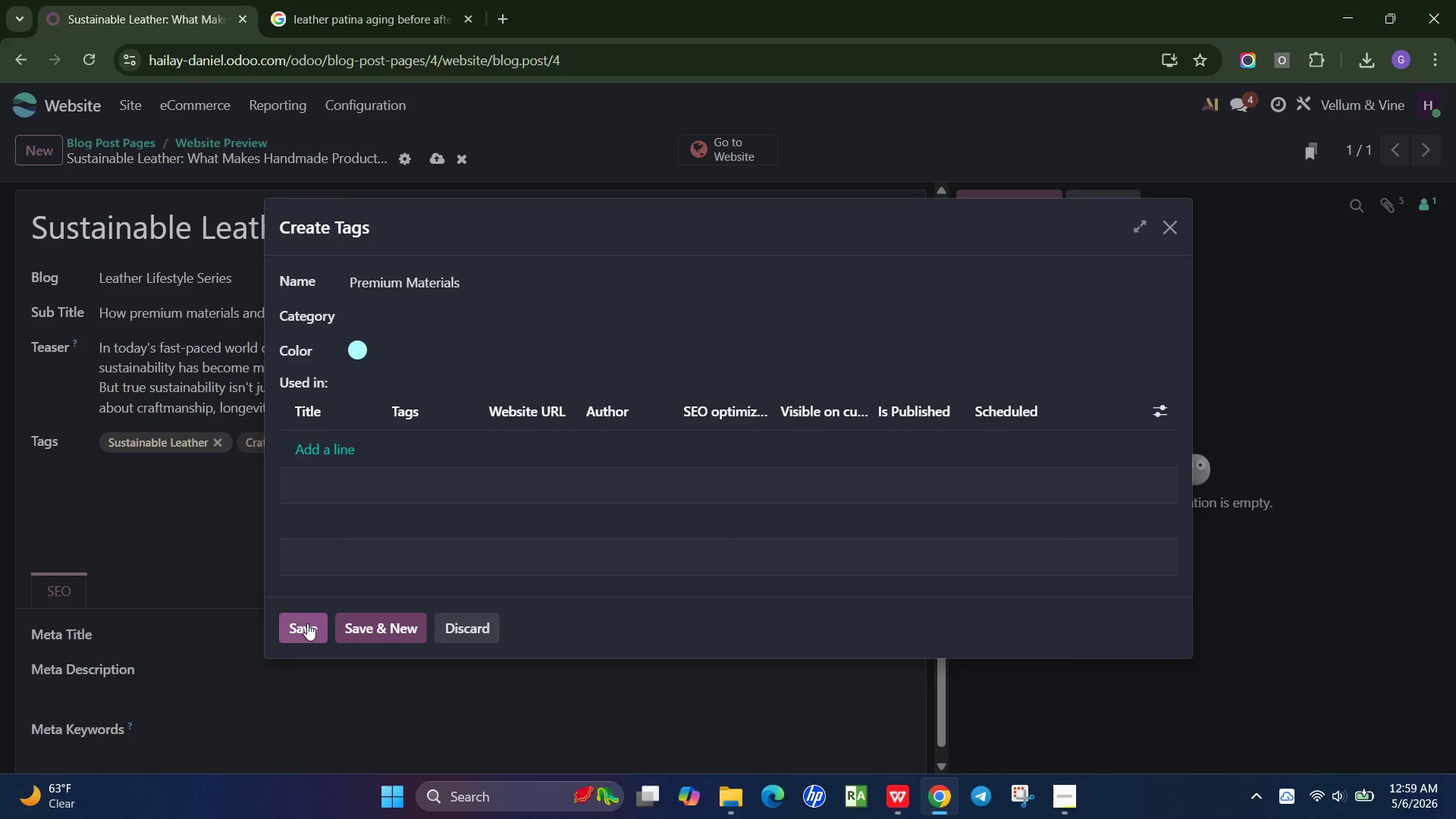 
left_click([307, 623])
 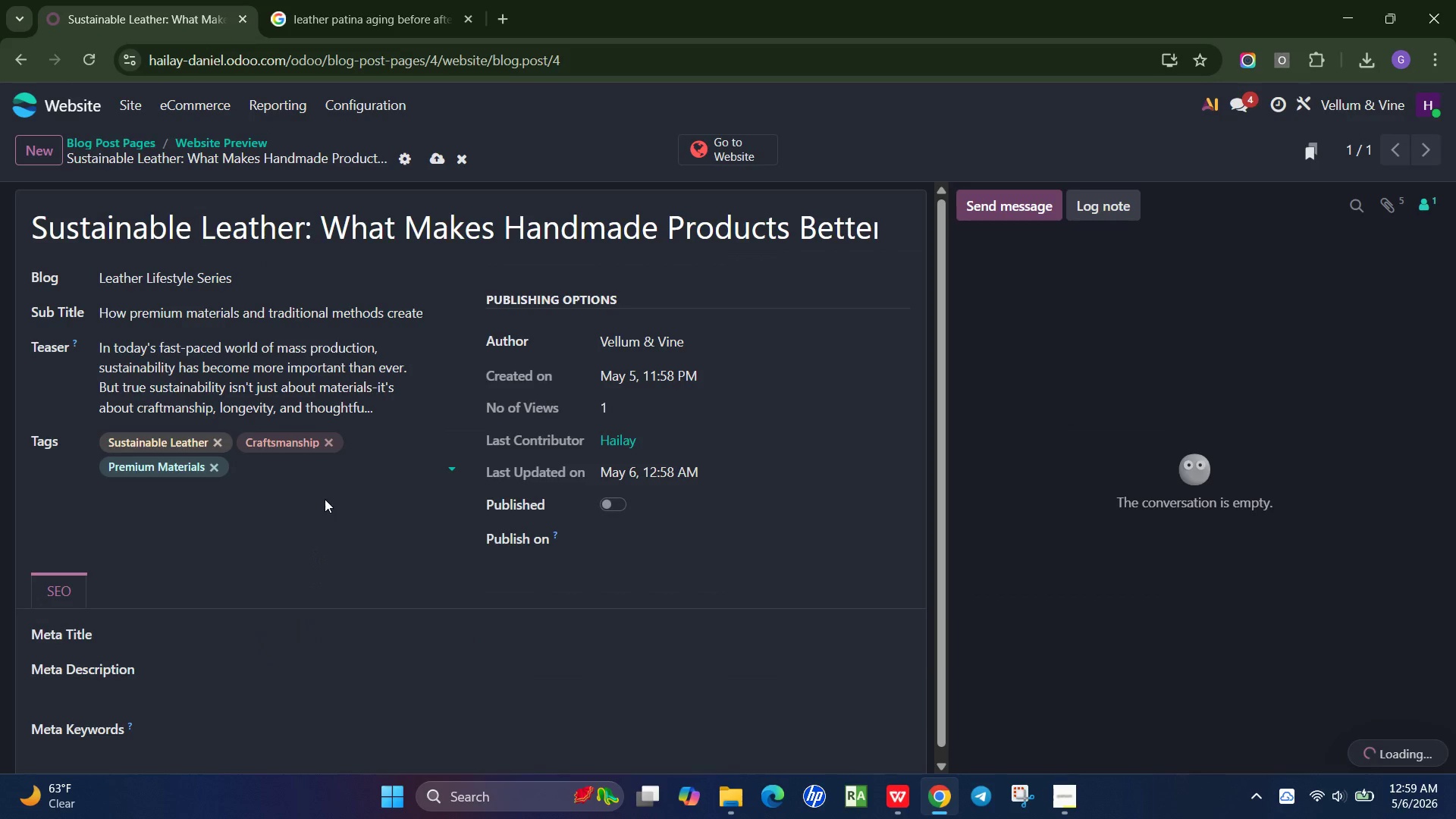 
wait(5.72)
 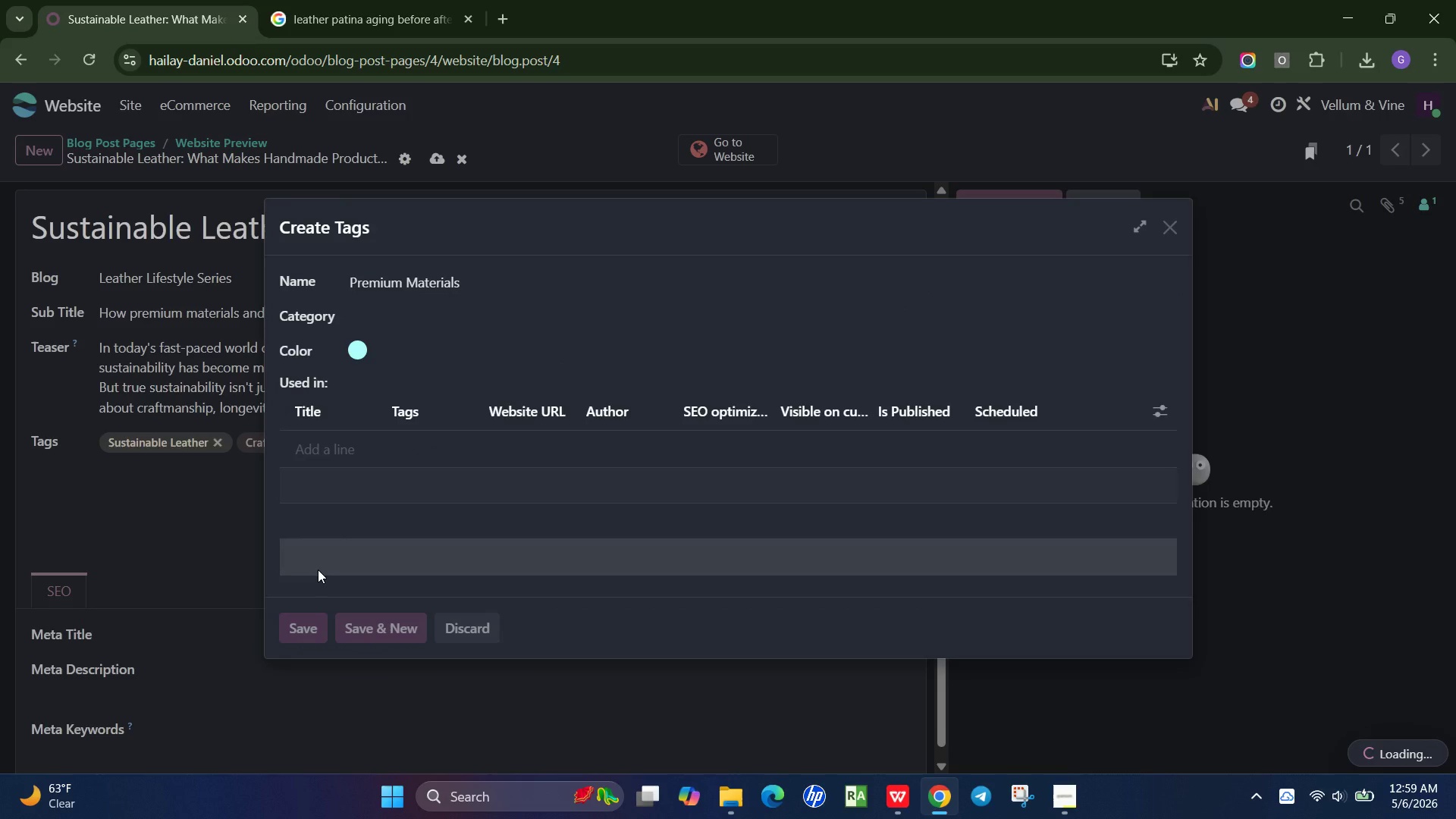 
type(Handman)
key(Backspace)
 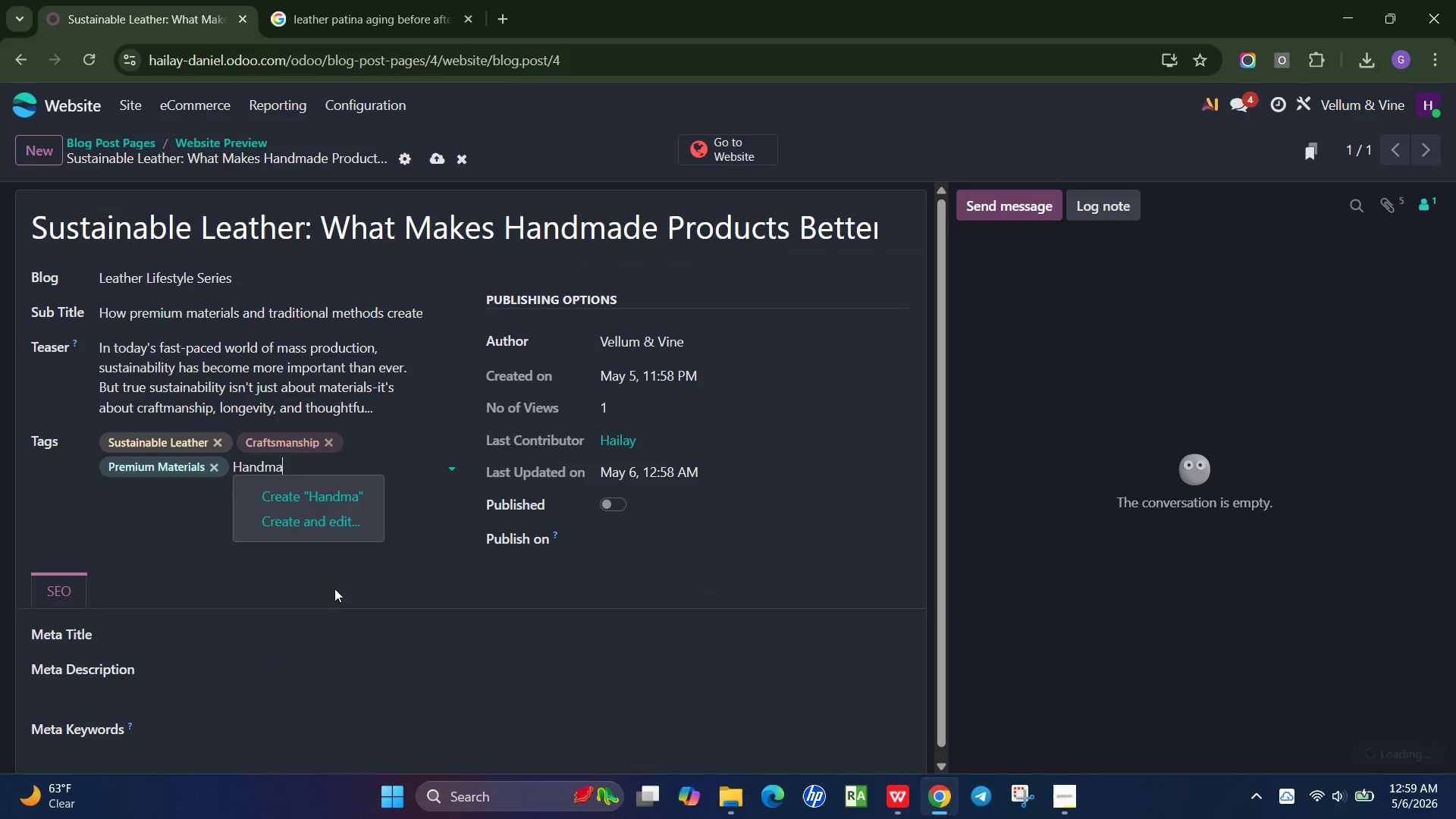 
type(de leather goods)
 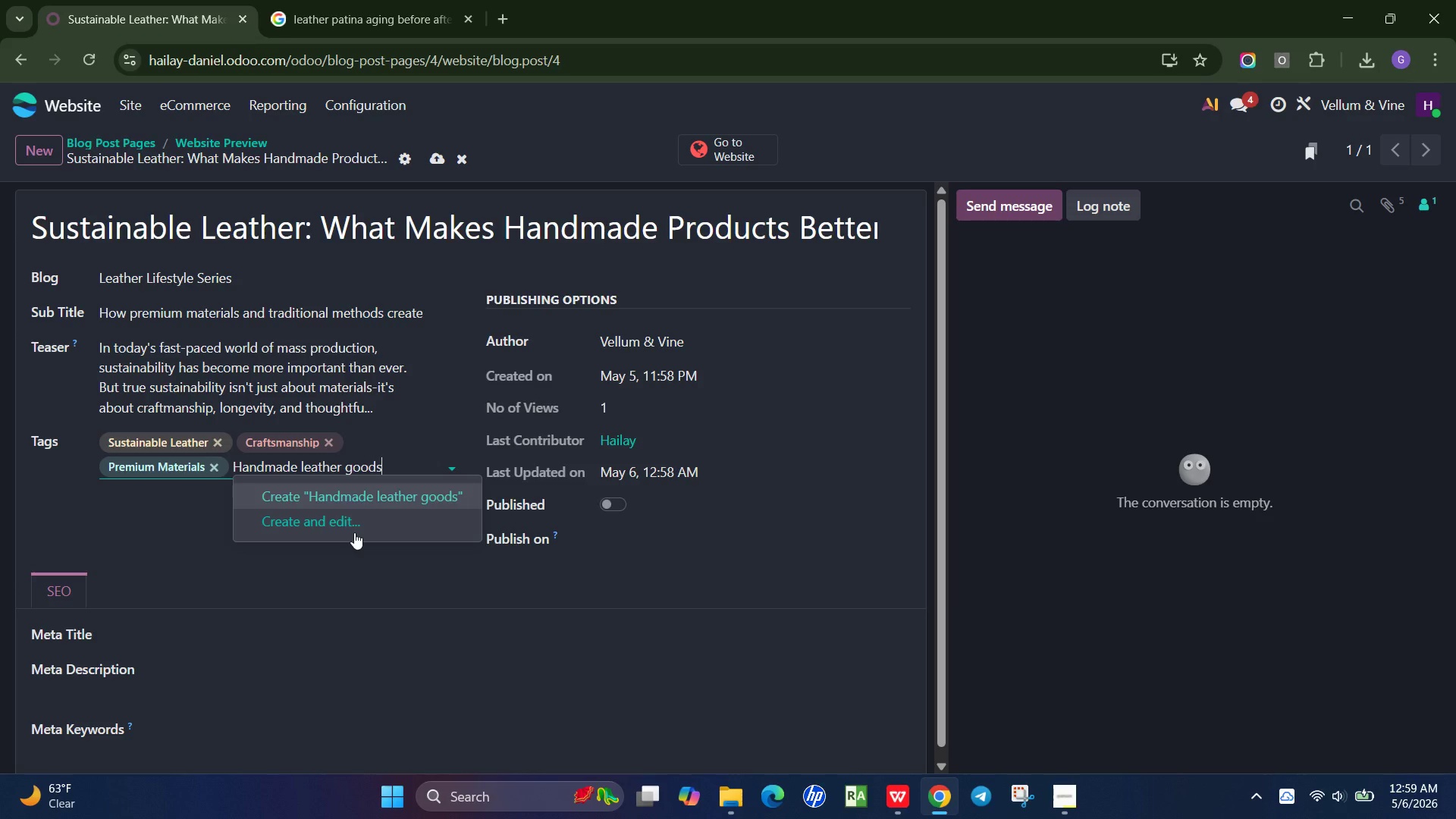 
left_click([361, 528])
 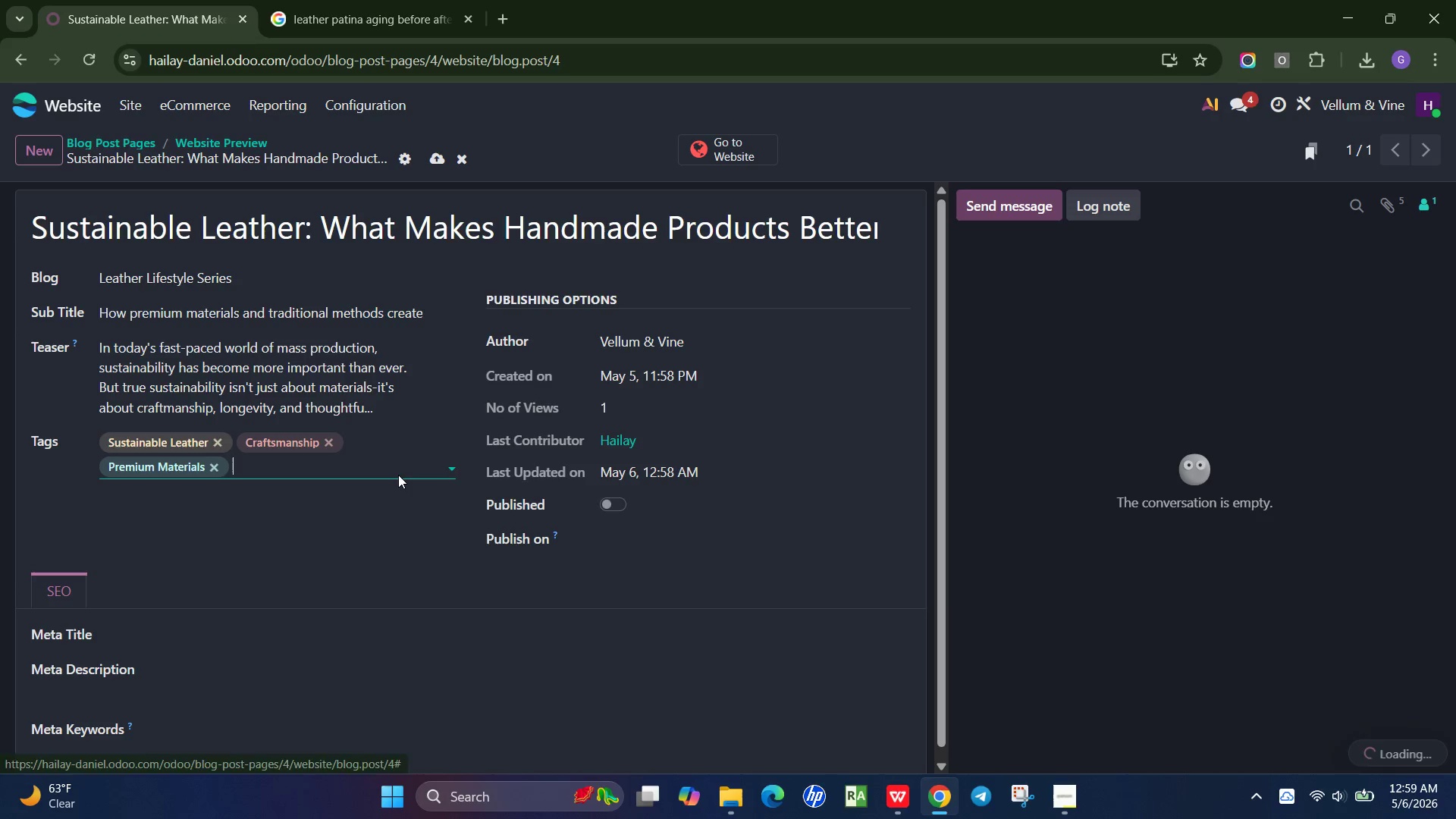 
mouse_move([383, 479])
 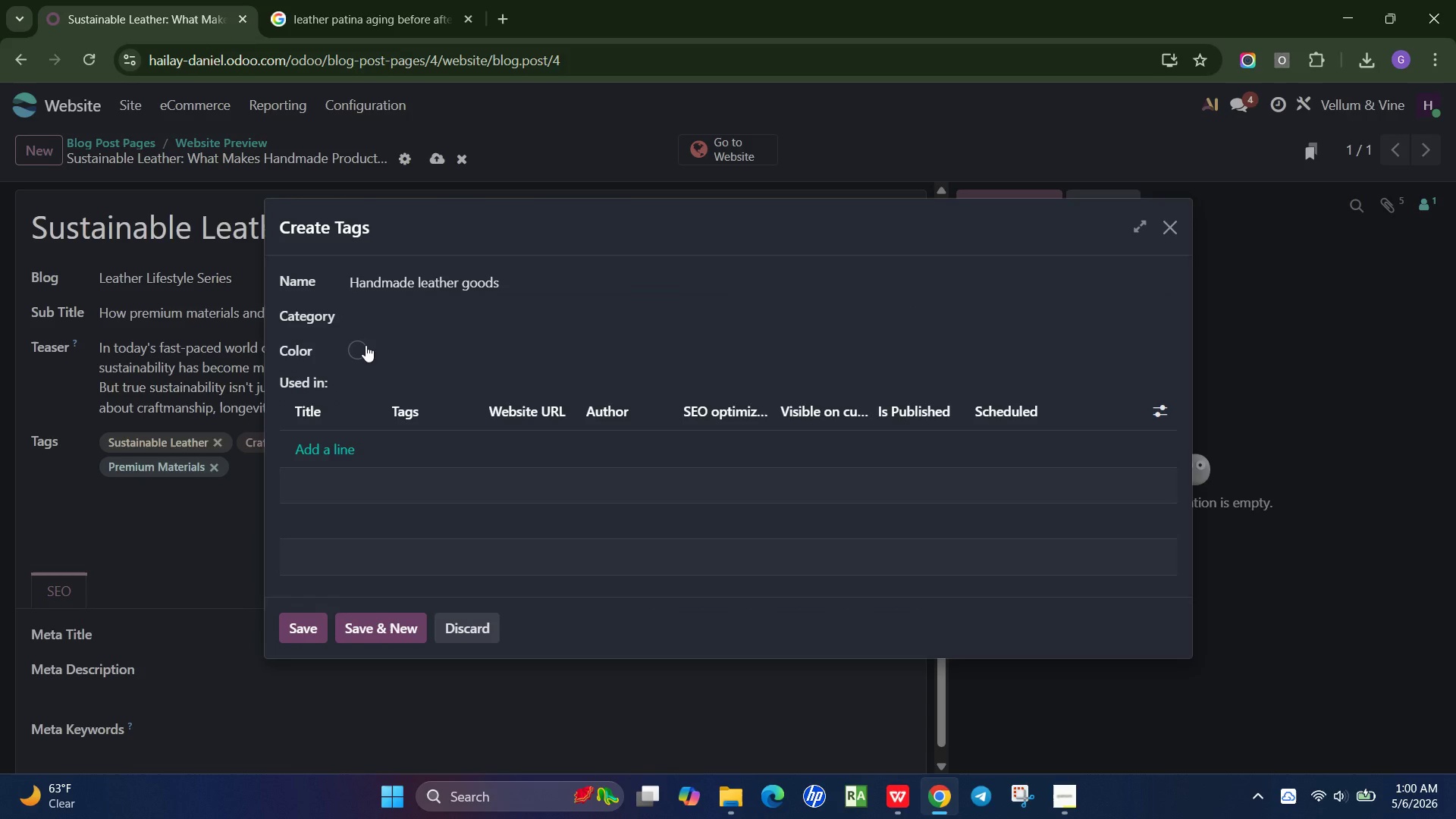 
left_click([366, 345])
 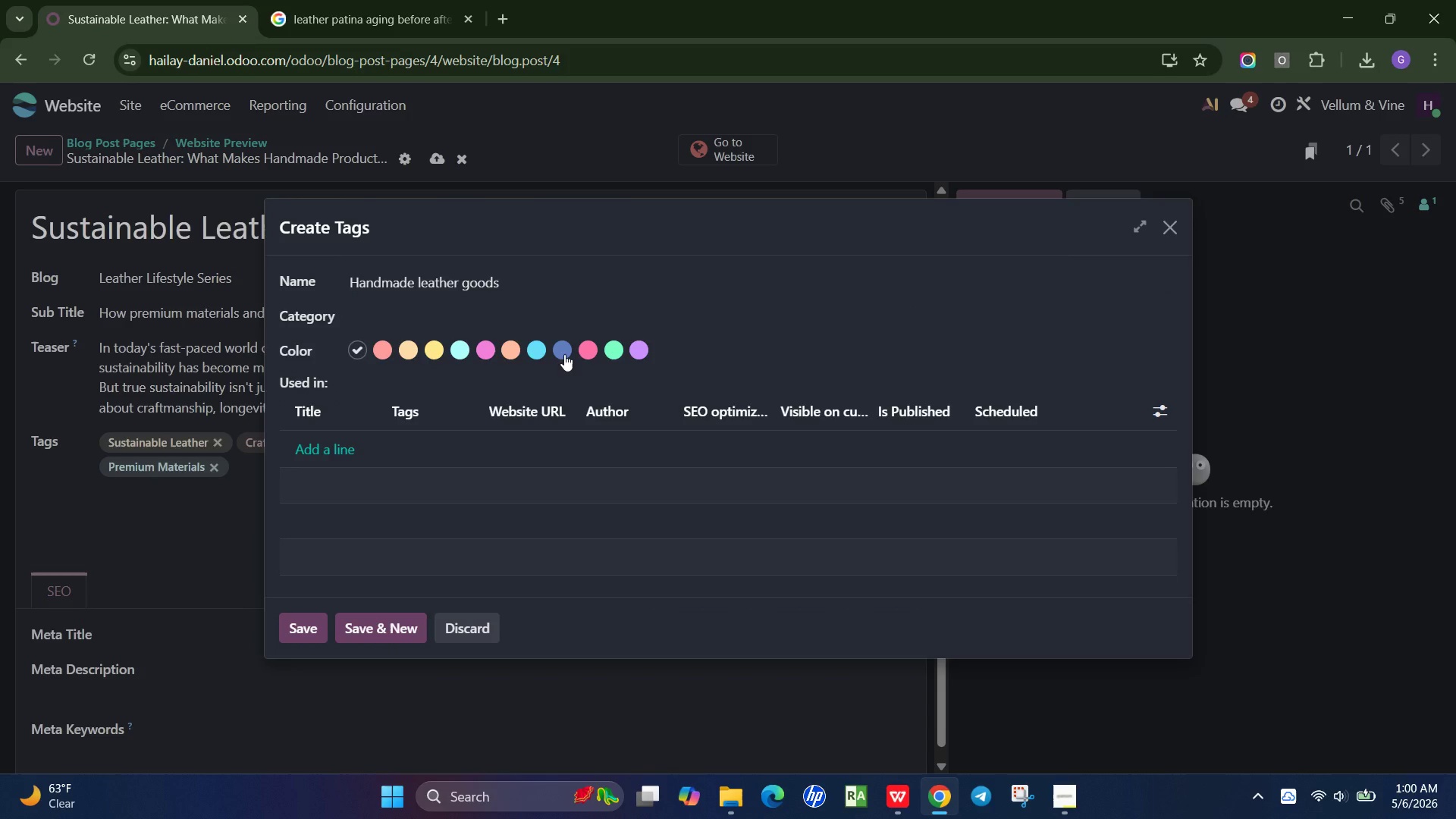 
left_click([564, 354])
 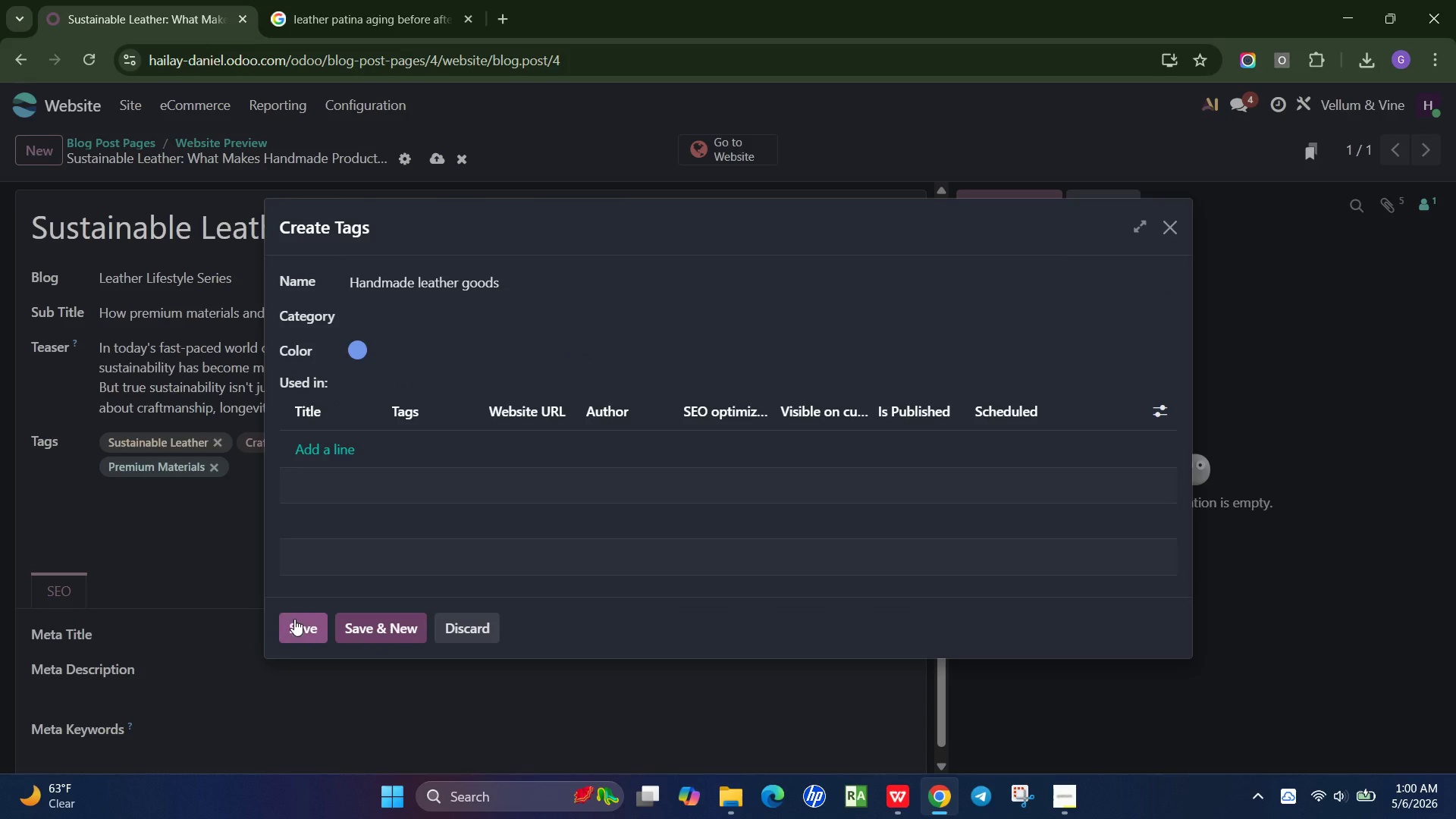 
left_click([294, 619])
 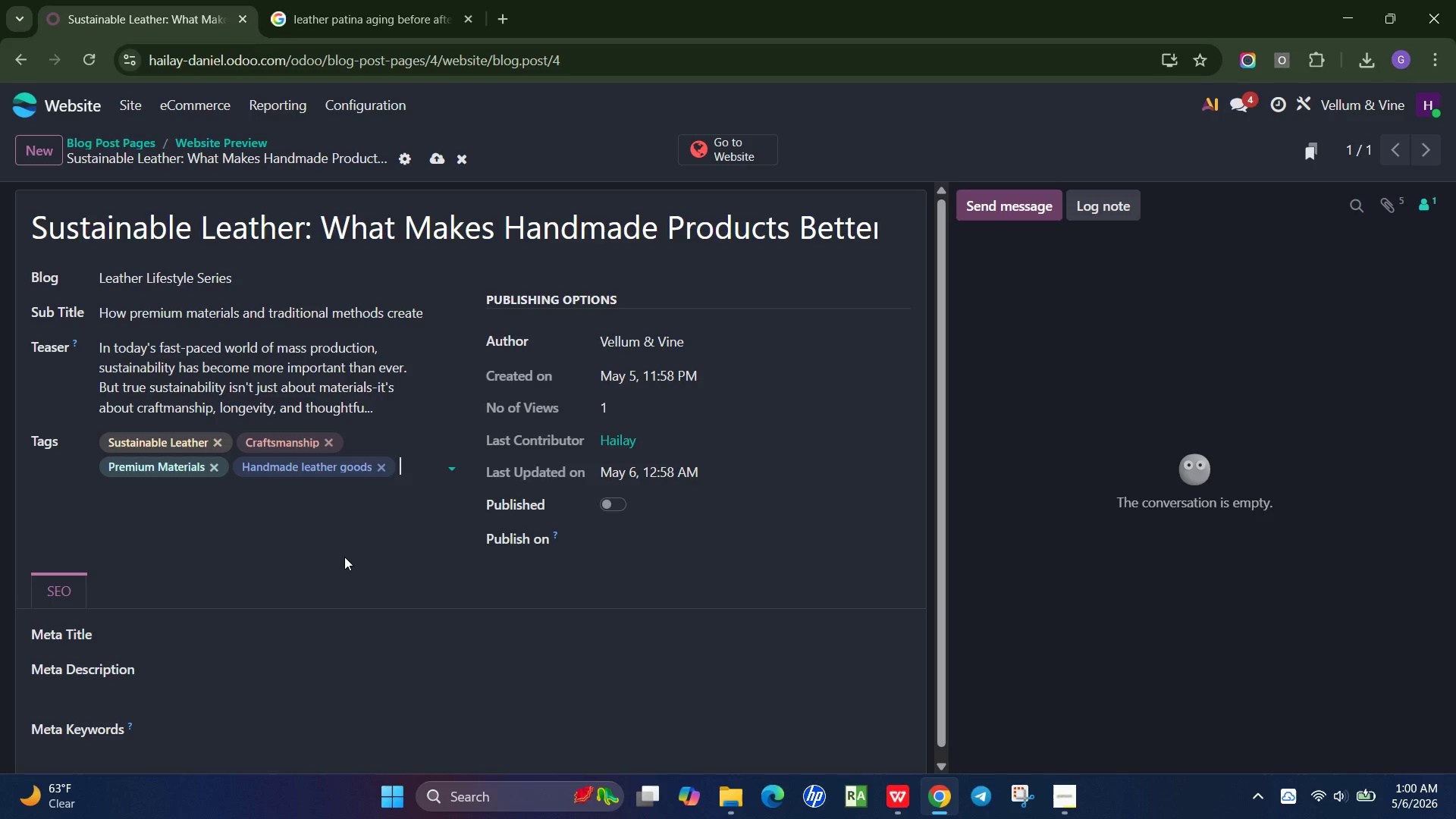 
type(Eco-Friendly Lifestyle)
 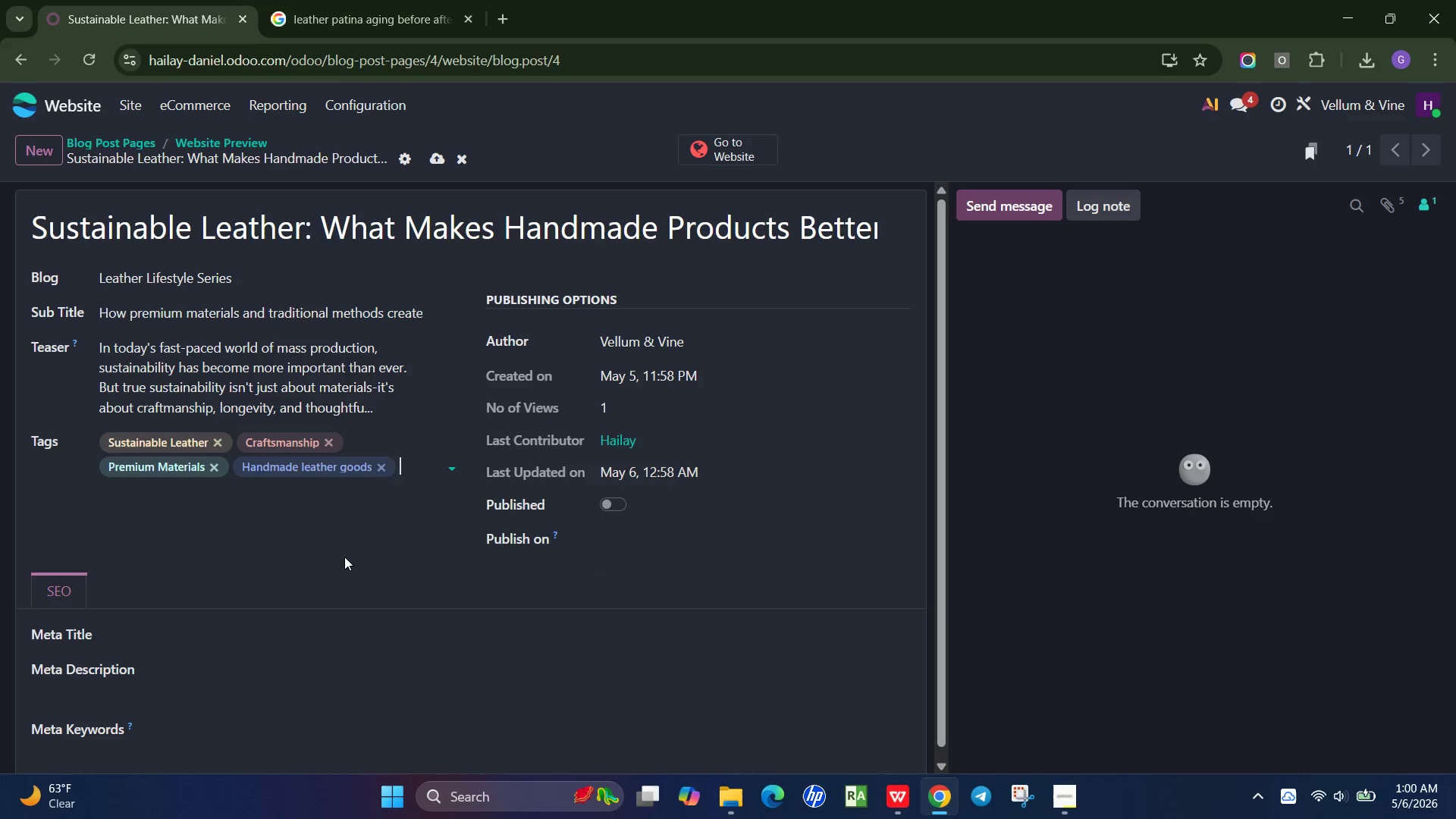 
key(Enter)
 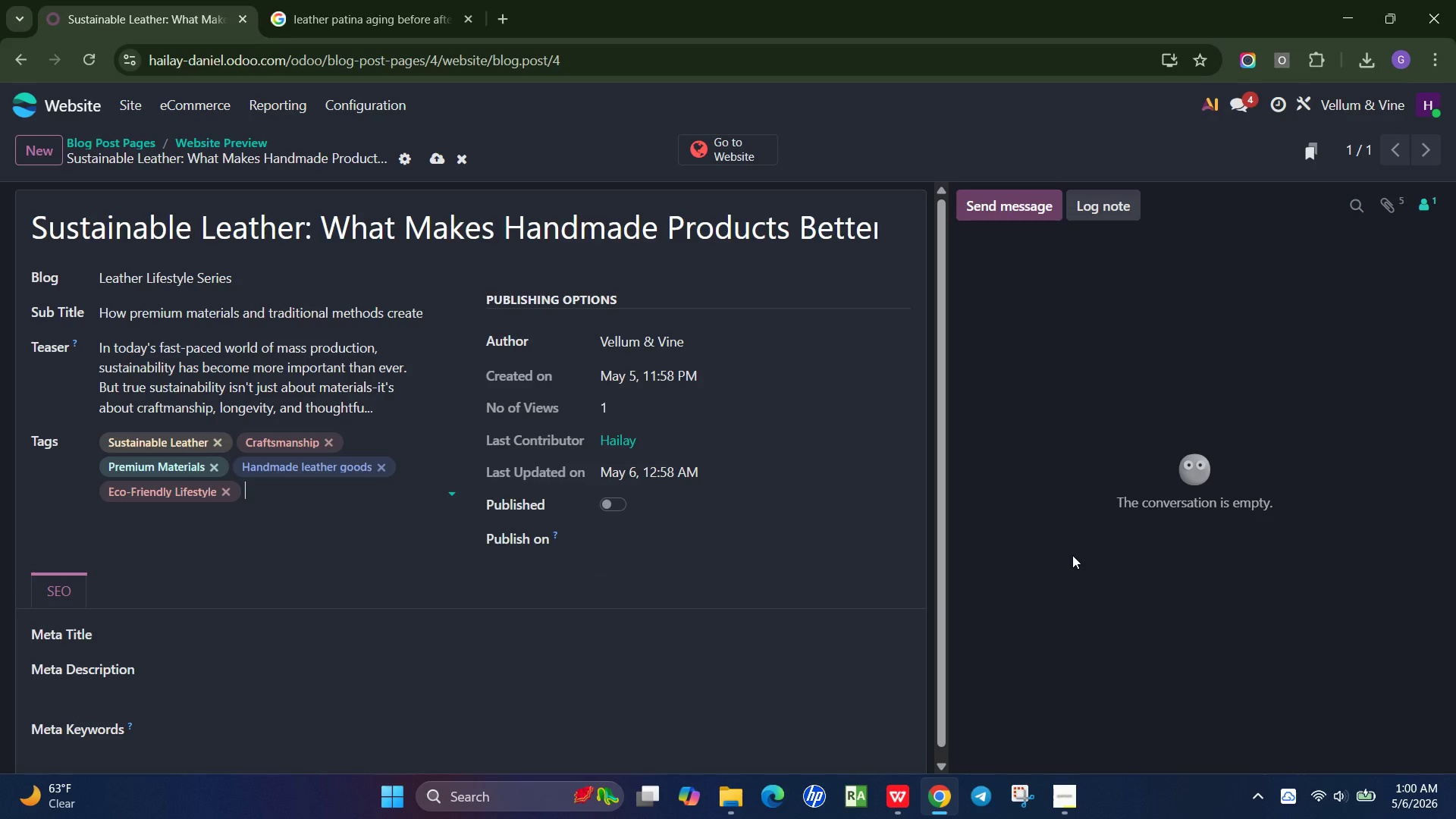 
wait(5.34)
 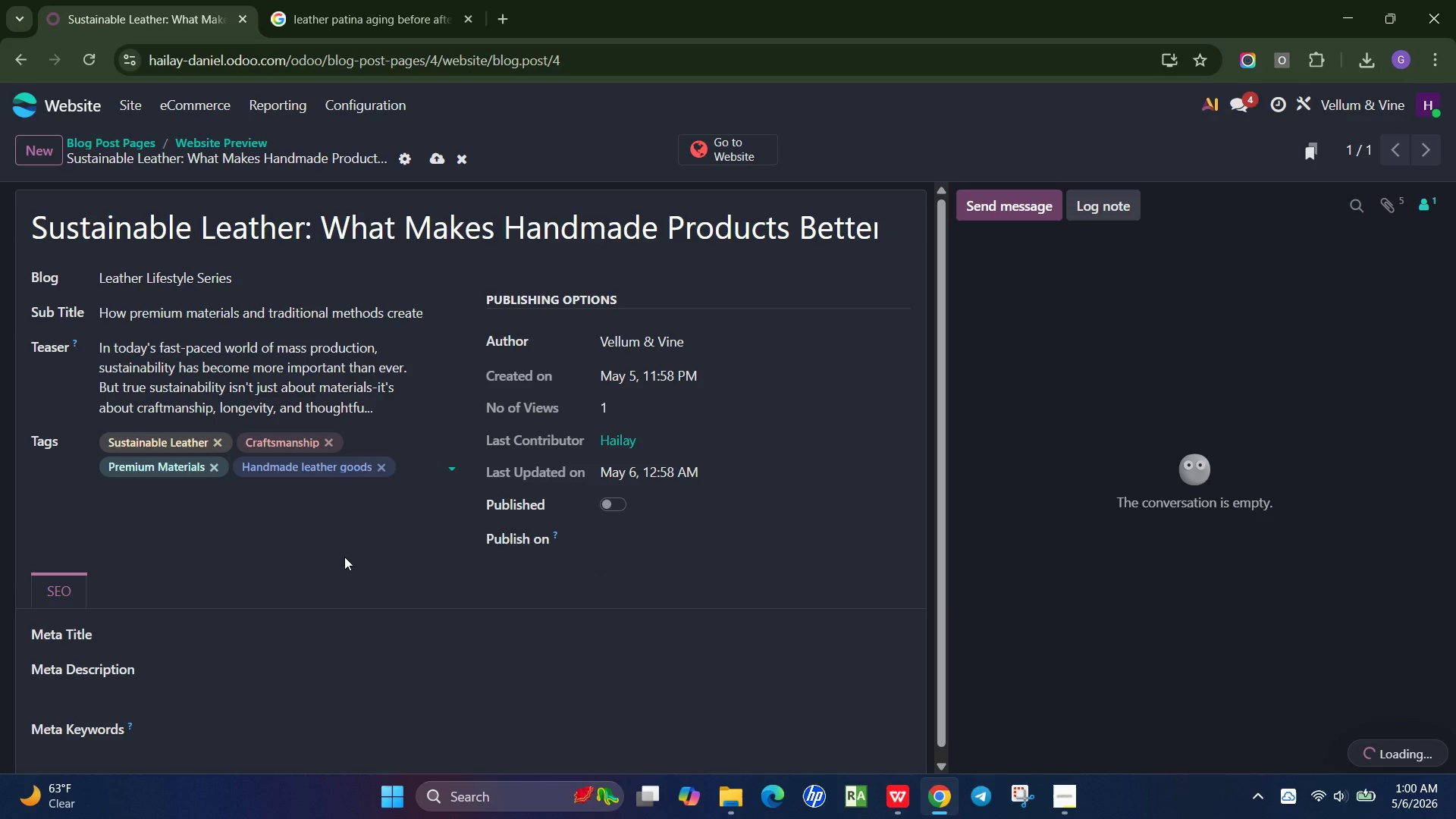 
left_click([615, 507])
 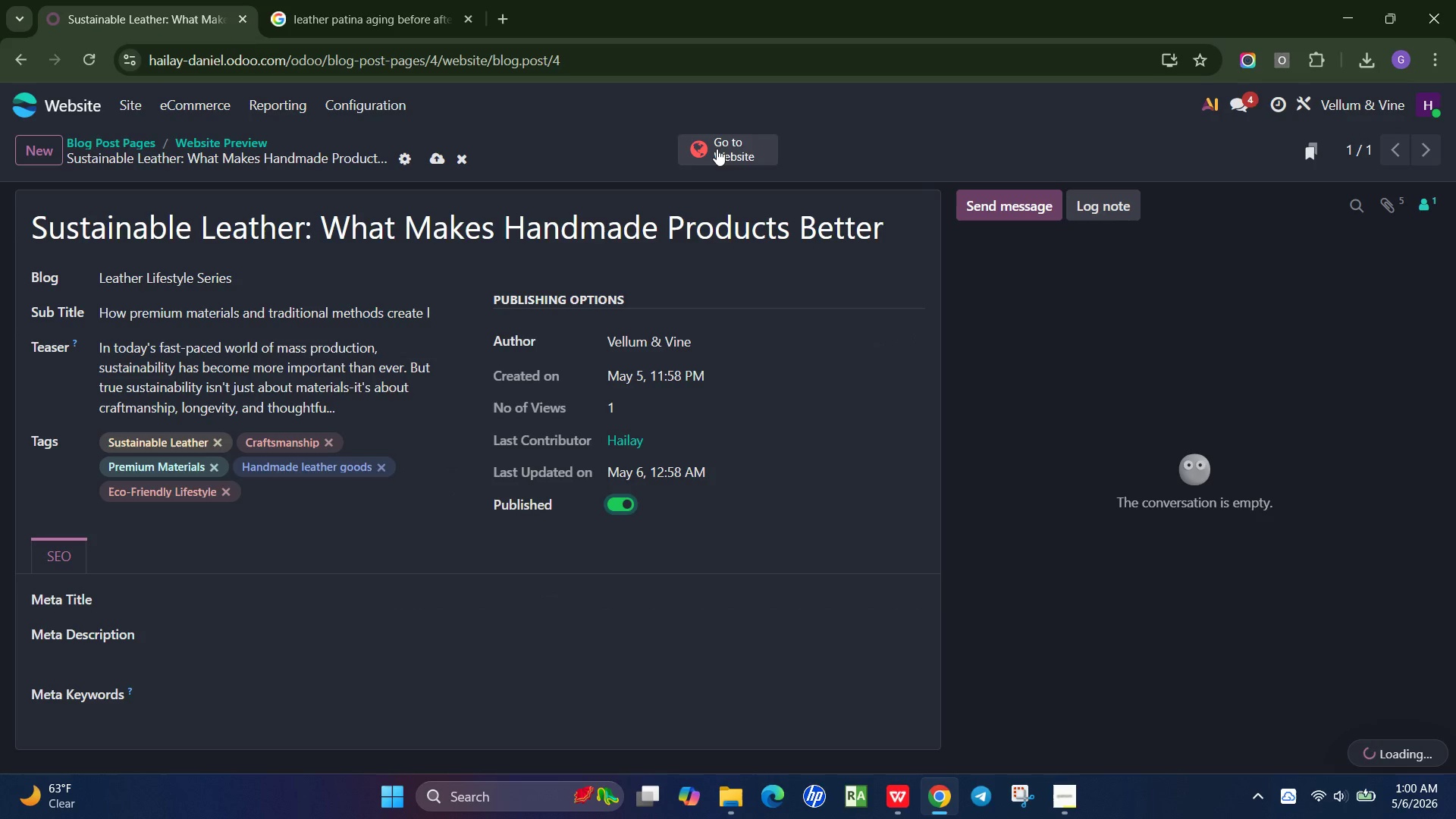 
left_click([717, 149])
 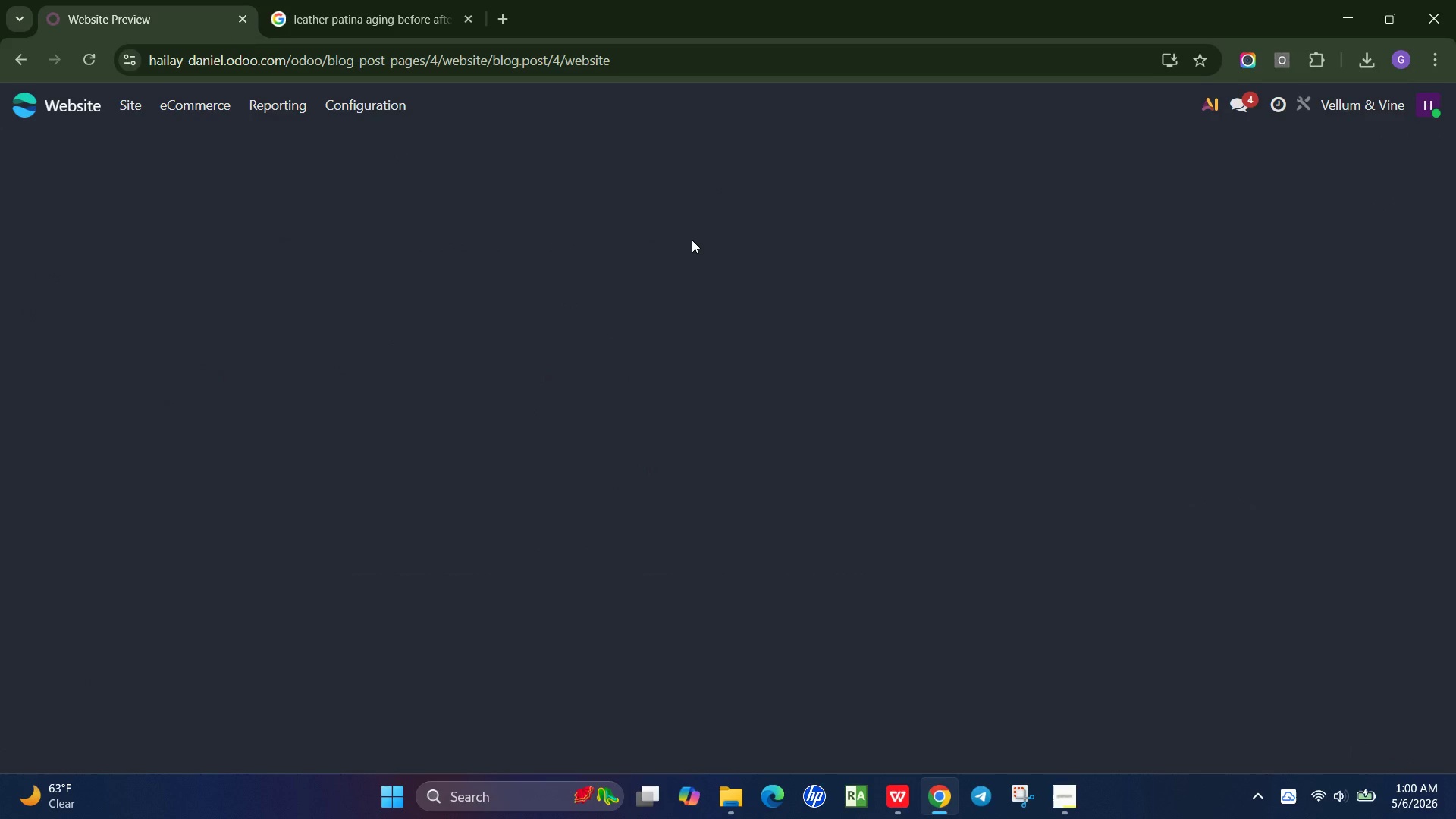 
wait(10.41)
 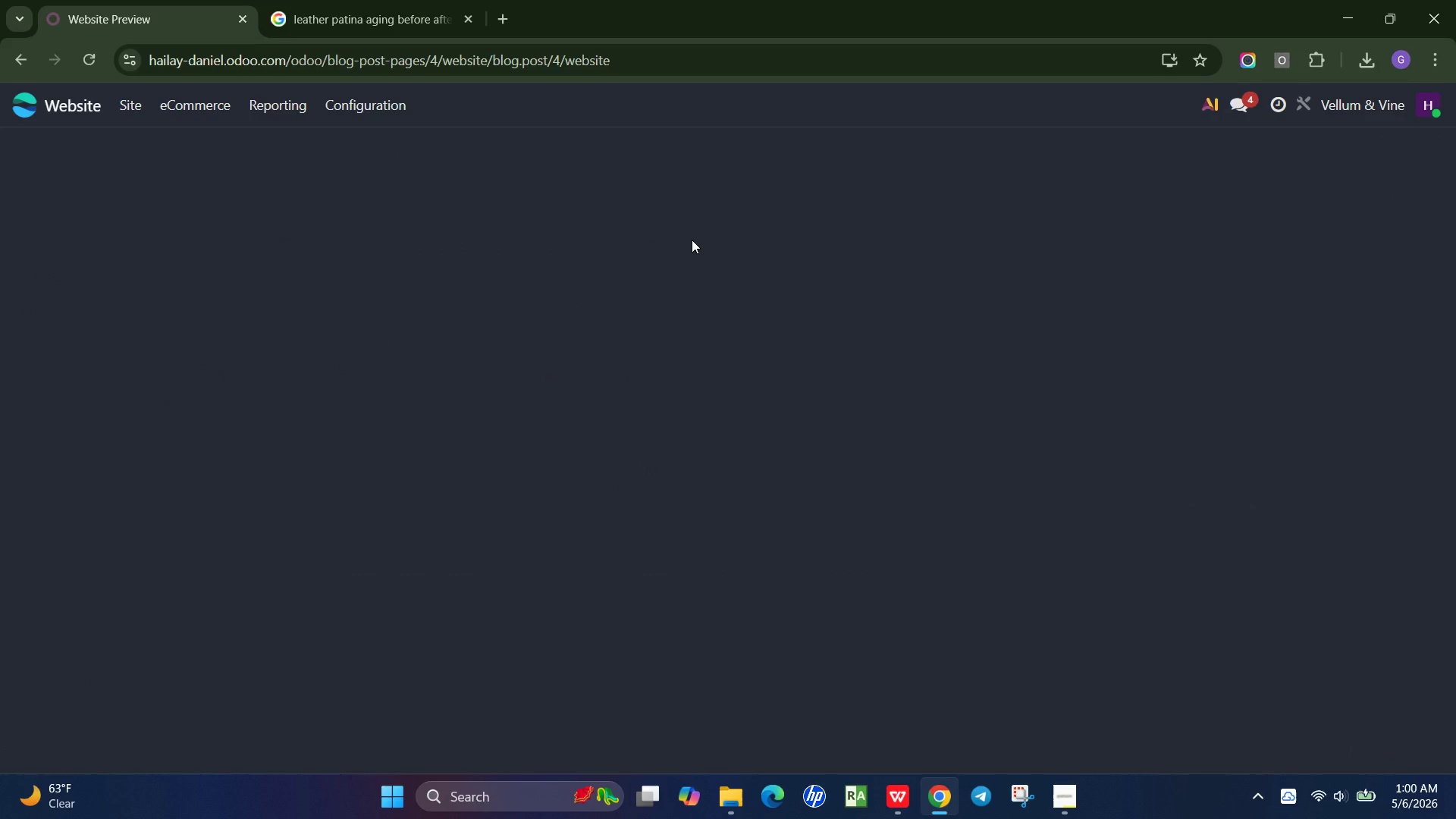 
scroll: coordinate [618, 333], scroll_direction: down, amount: 5.0
 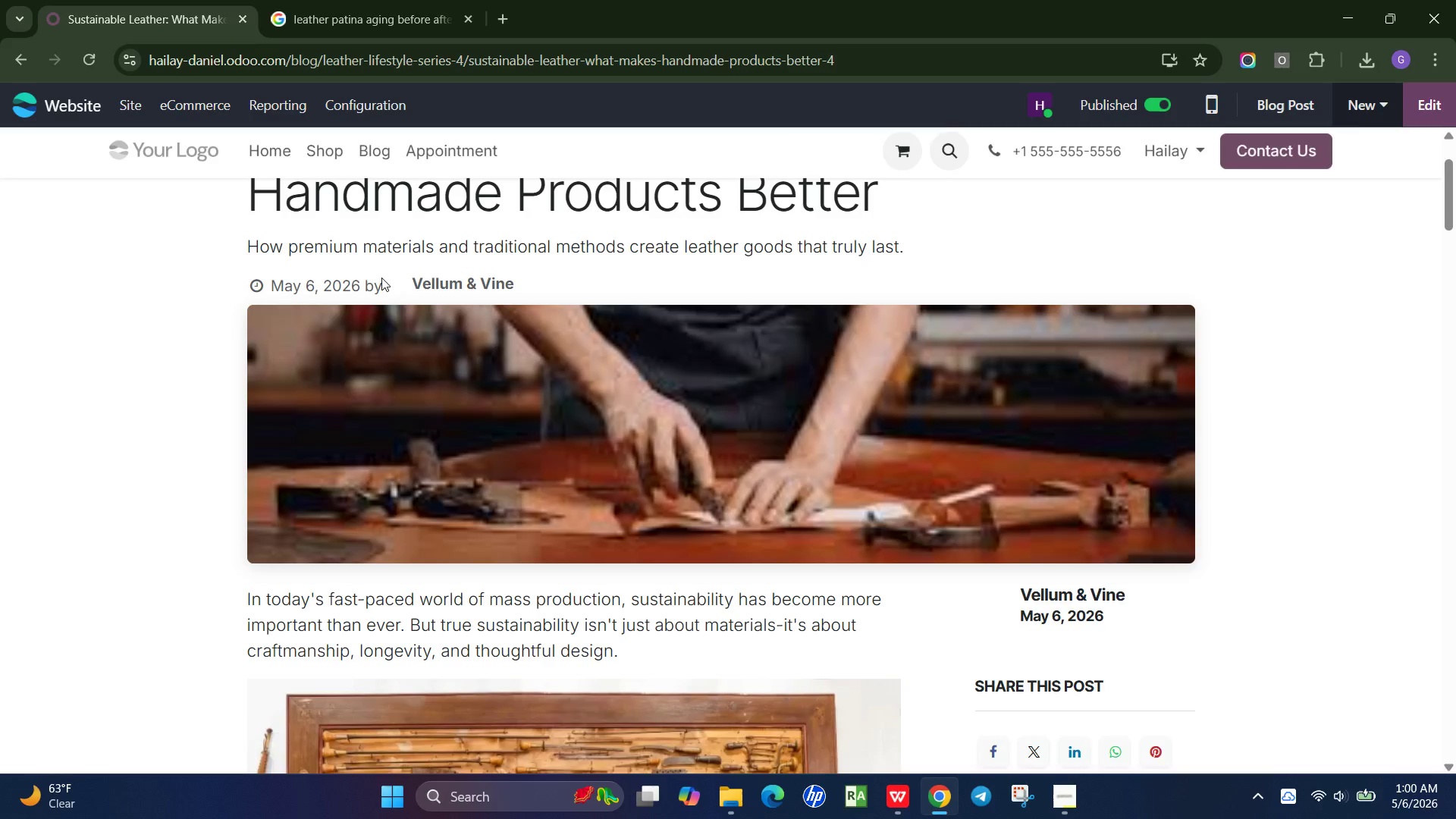 
scroll: coordinate [379, 267], scroll_direction: up, amount: 7.0
 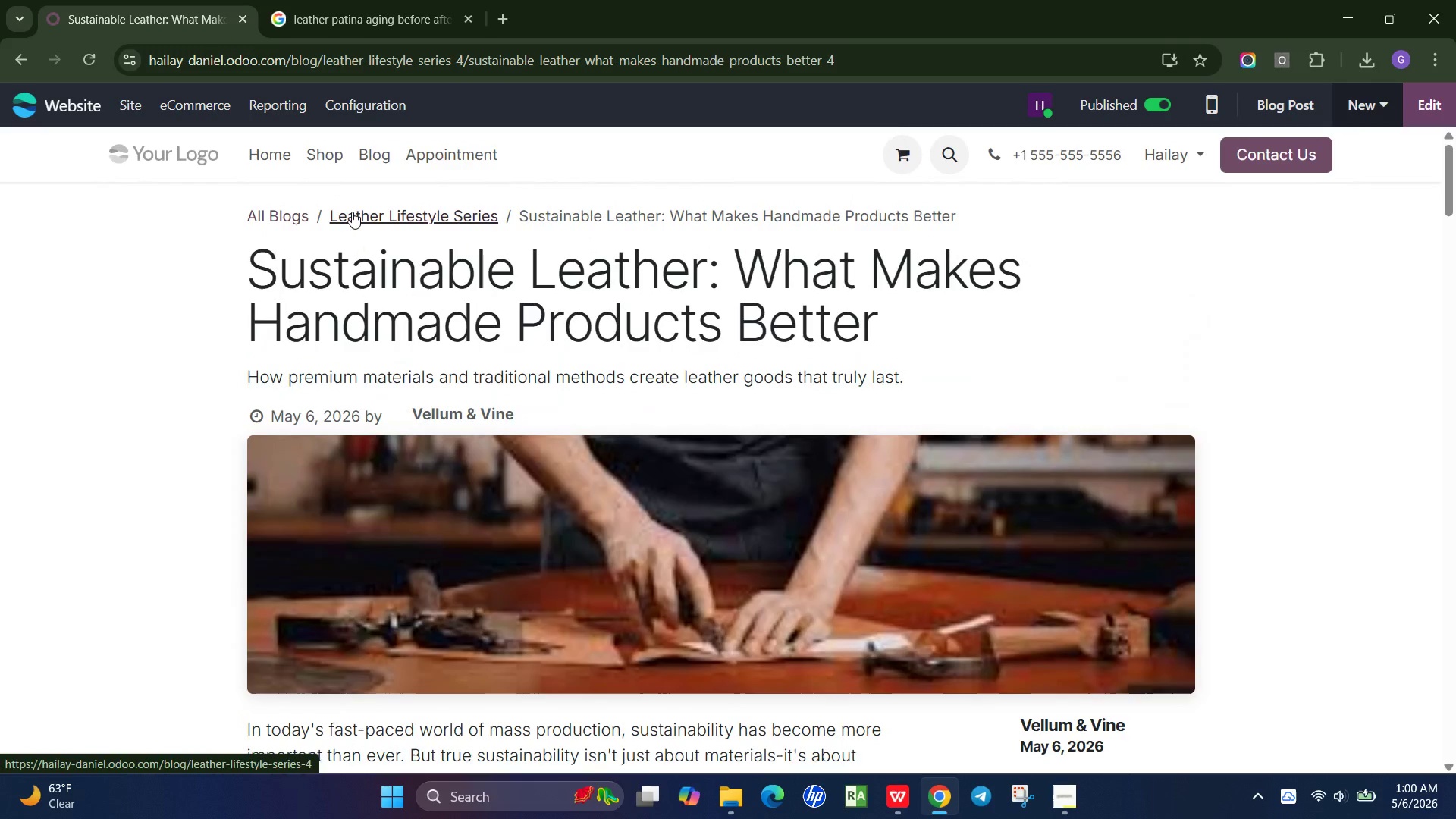 
left_click([352, 212])
 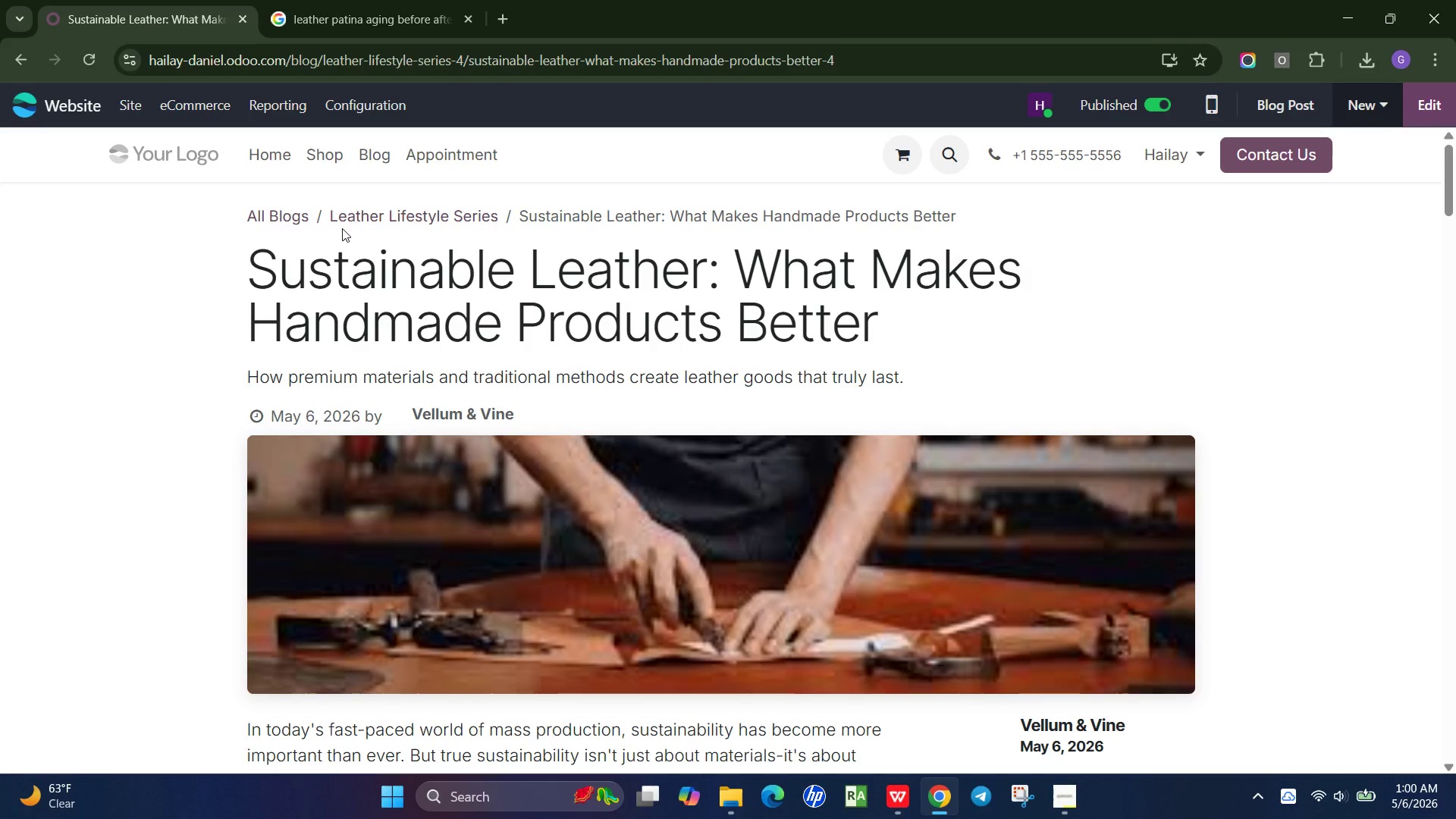 
wait(9.66)
 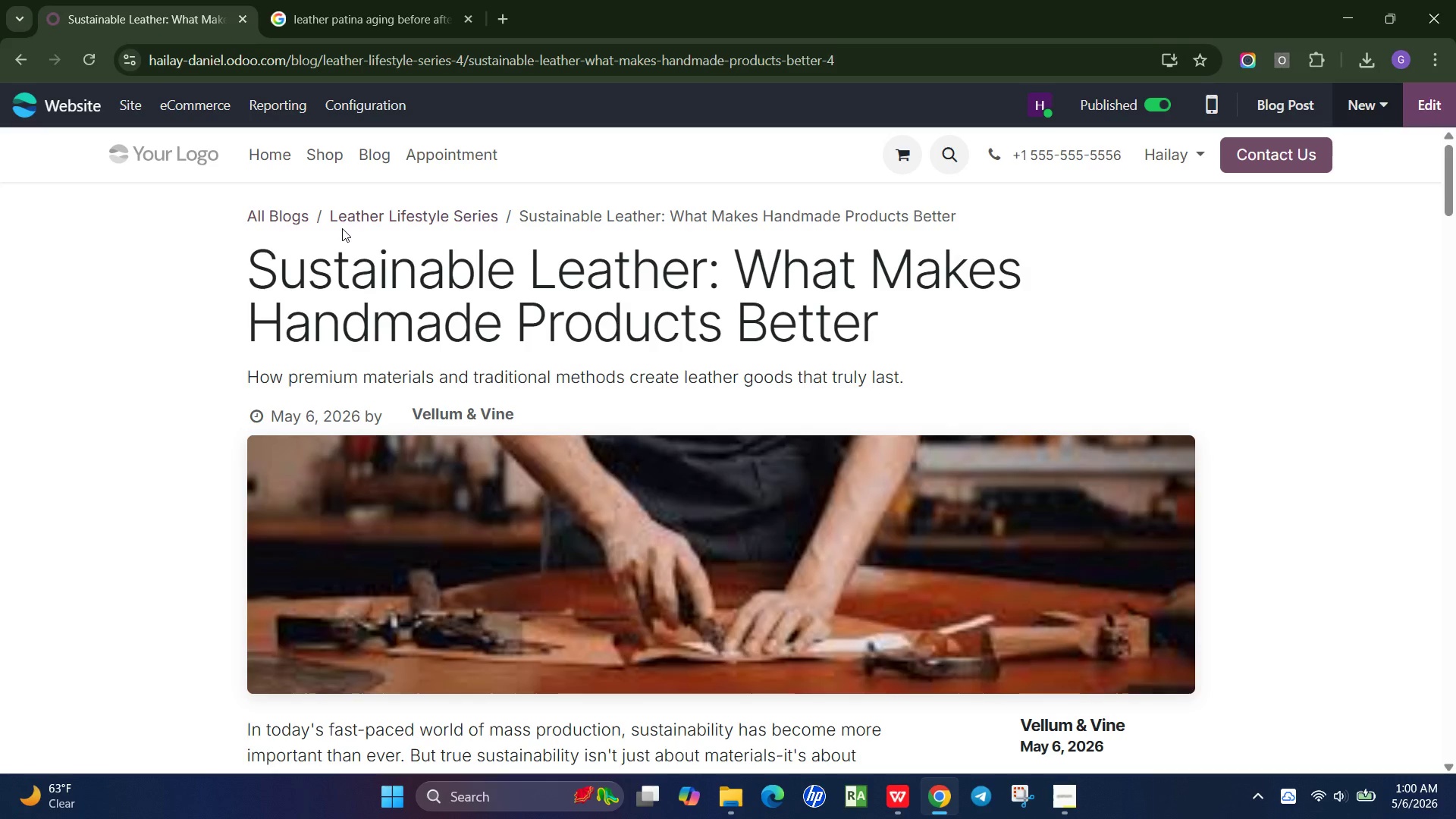 
scroll: coordinate [499, 385], scroll_direction: down, amount: 6.0
 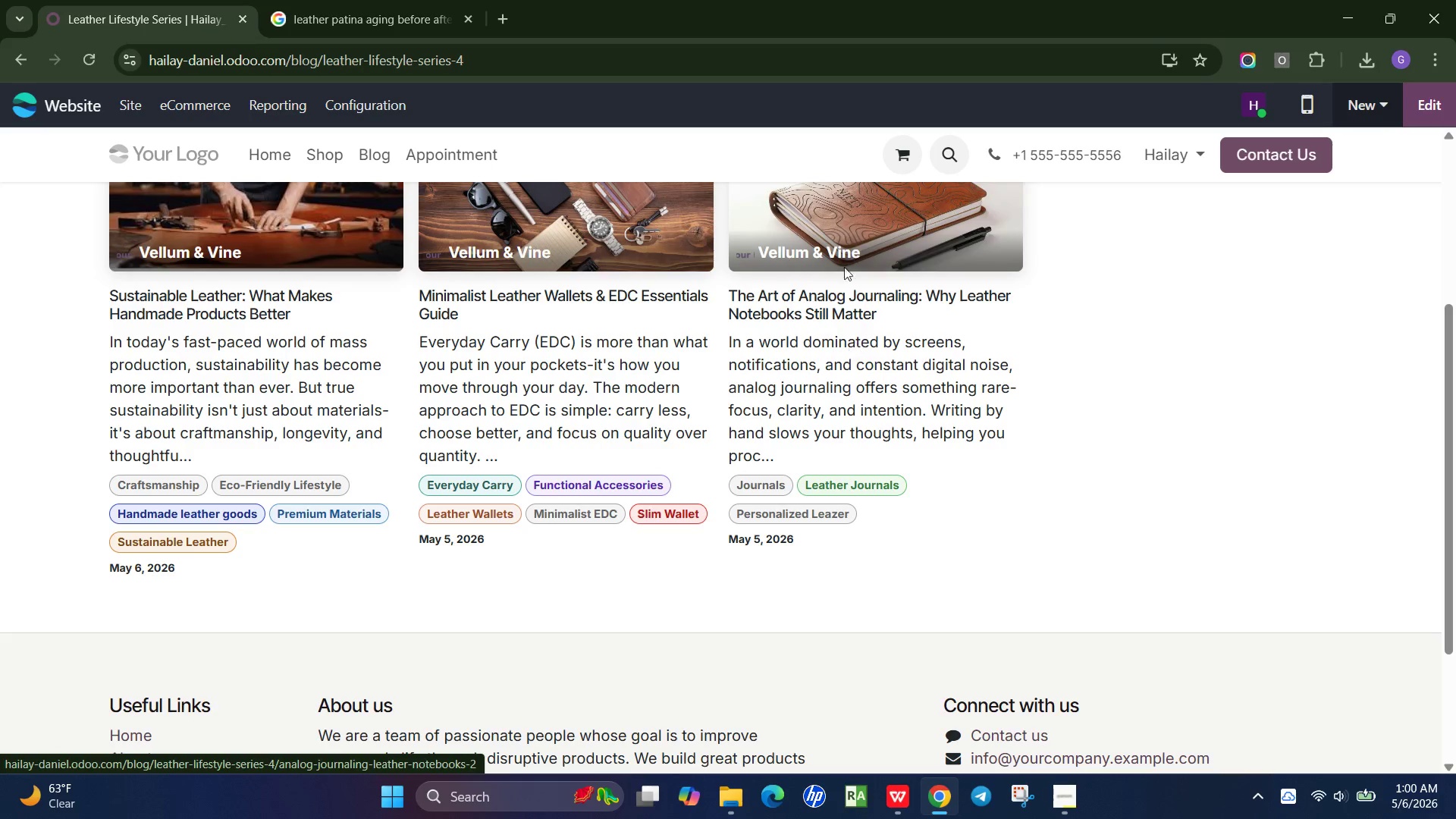 
left_click([860, 235])
 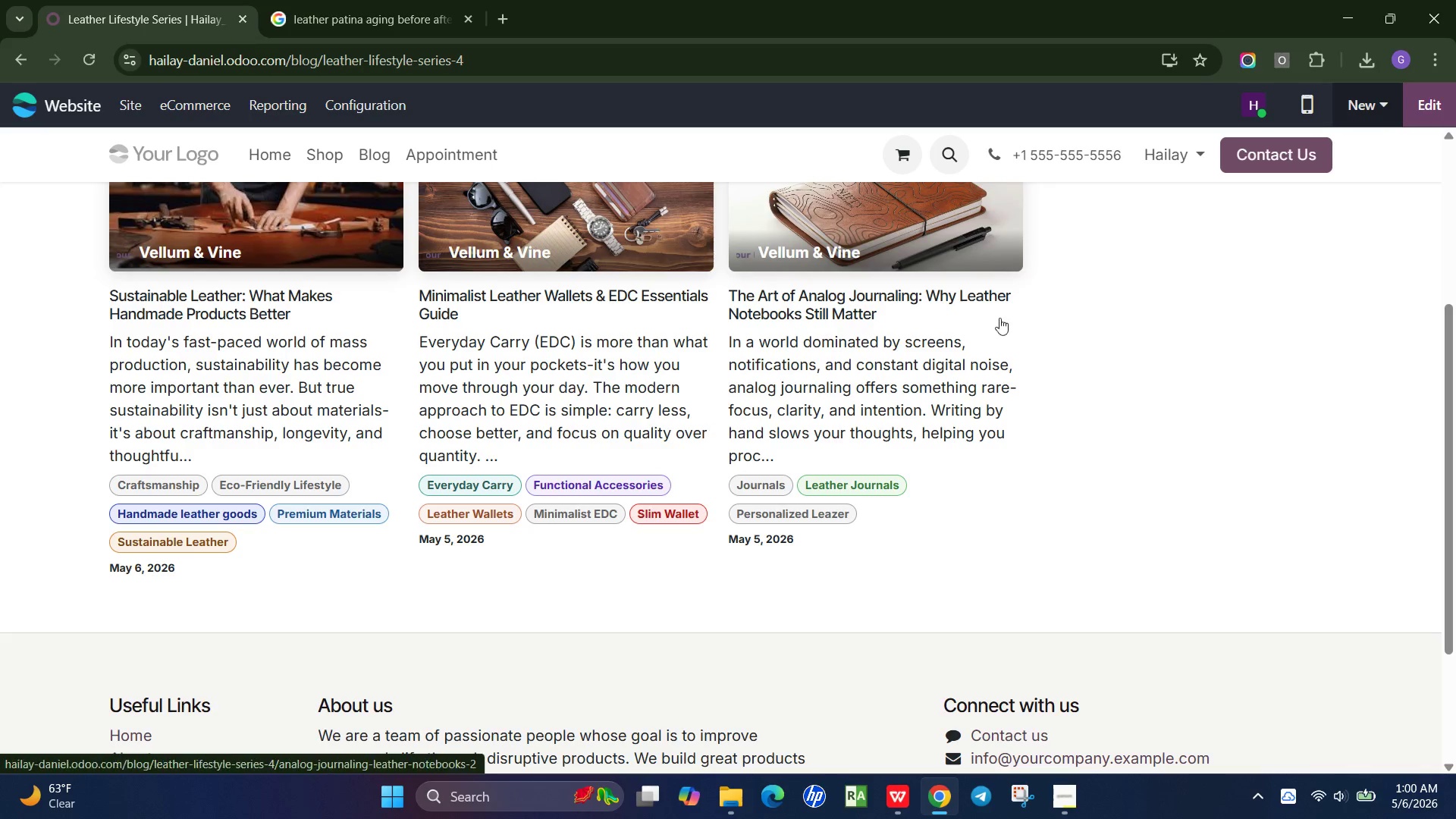 
scroll: coordinate [996, 375], scroll_direction: up, amount: 3.0
 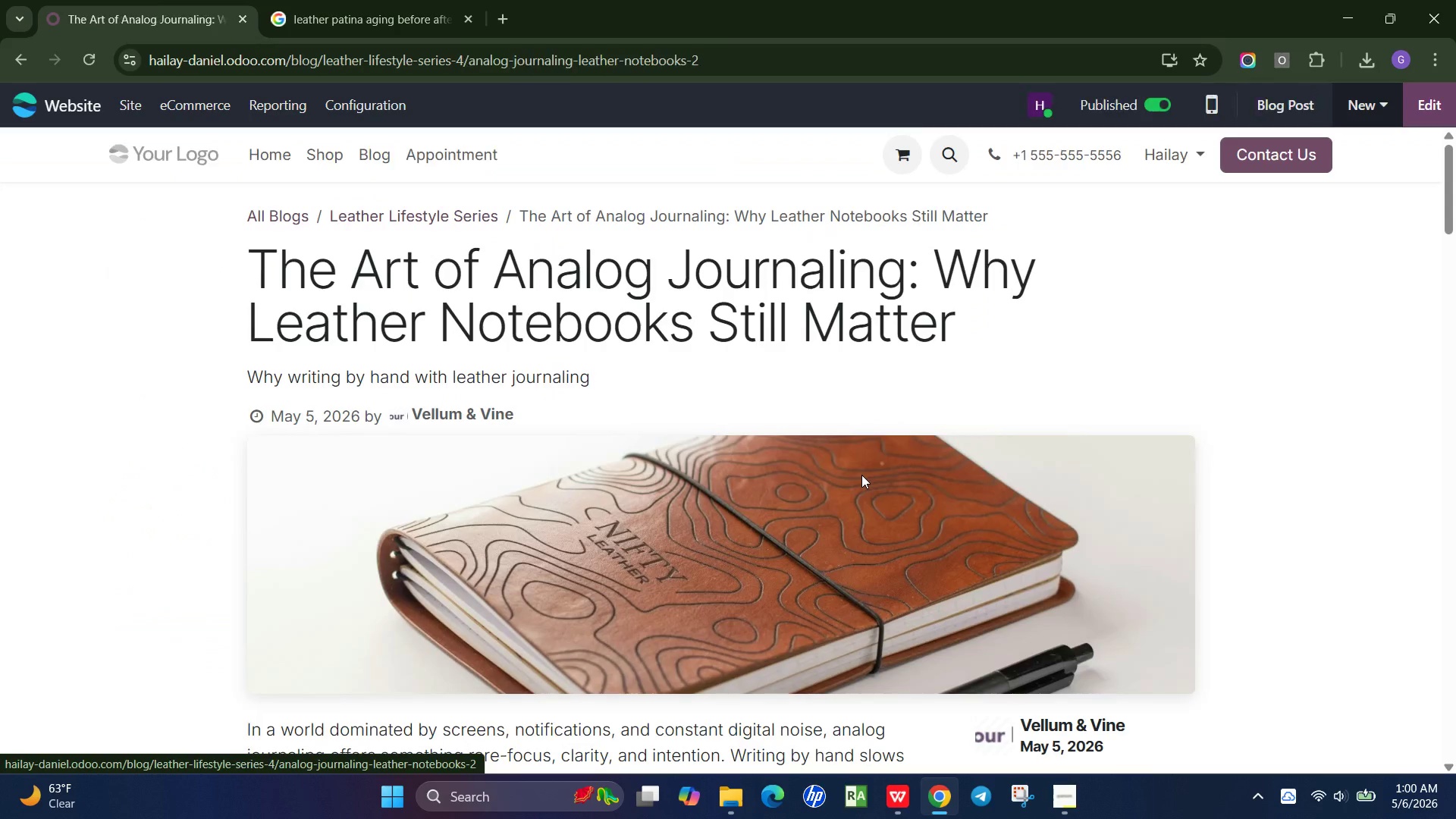 
left_click([861, 474])
 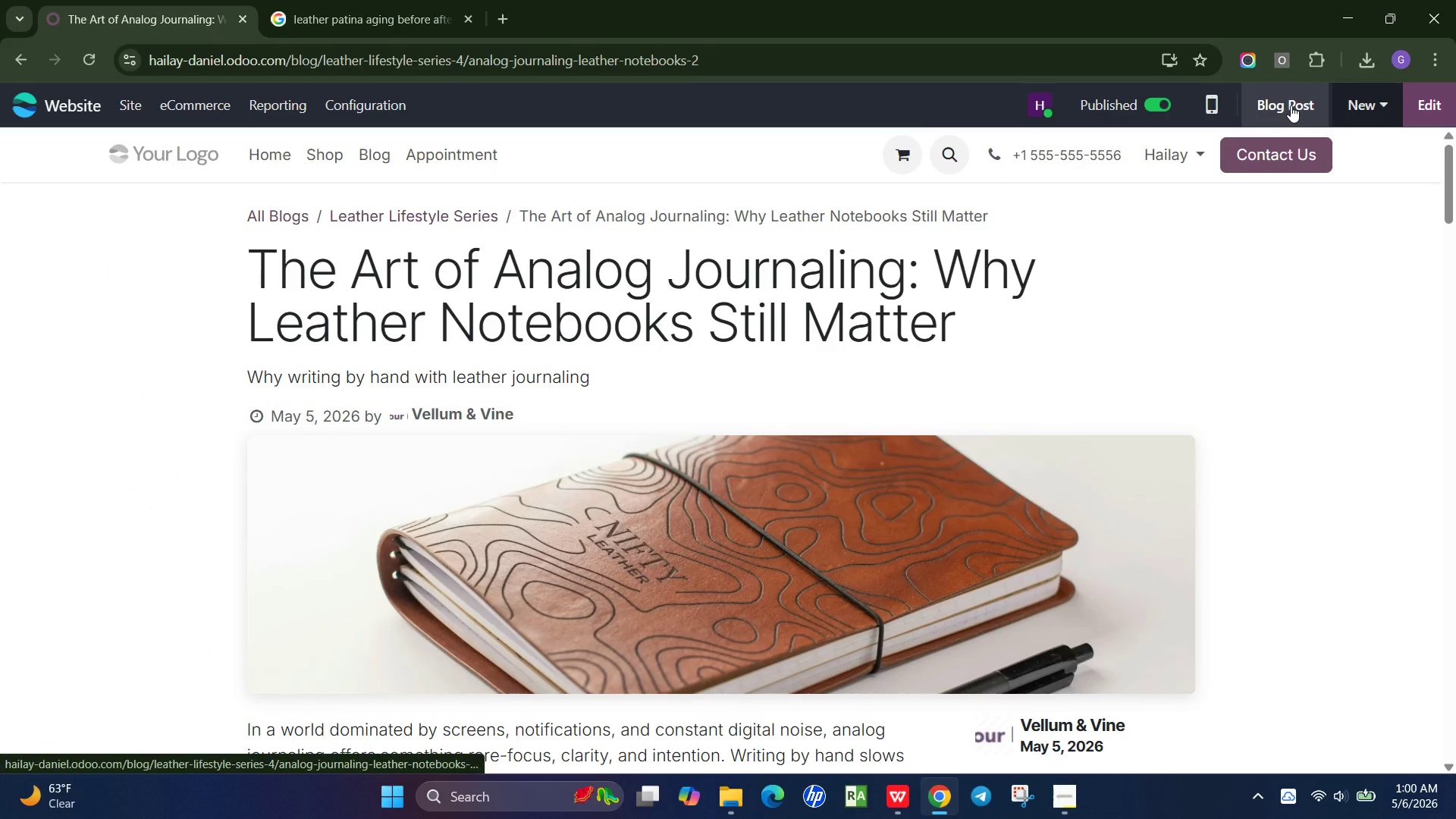 
left_click([1291, 105])
 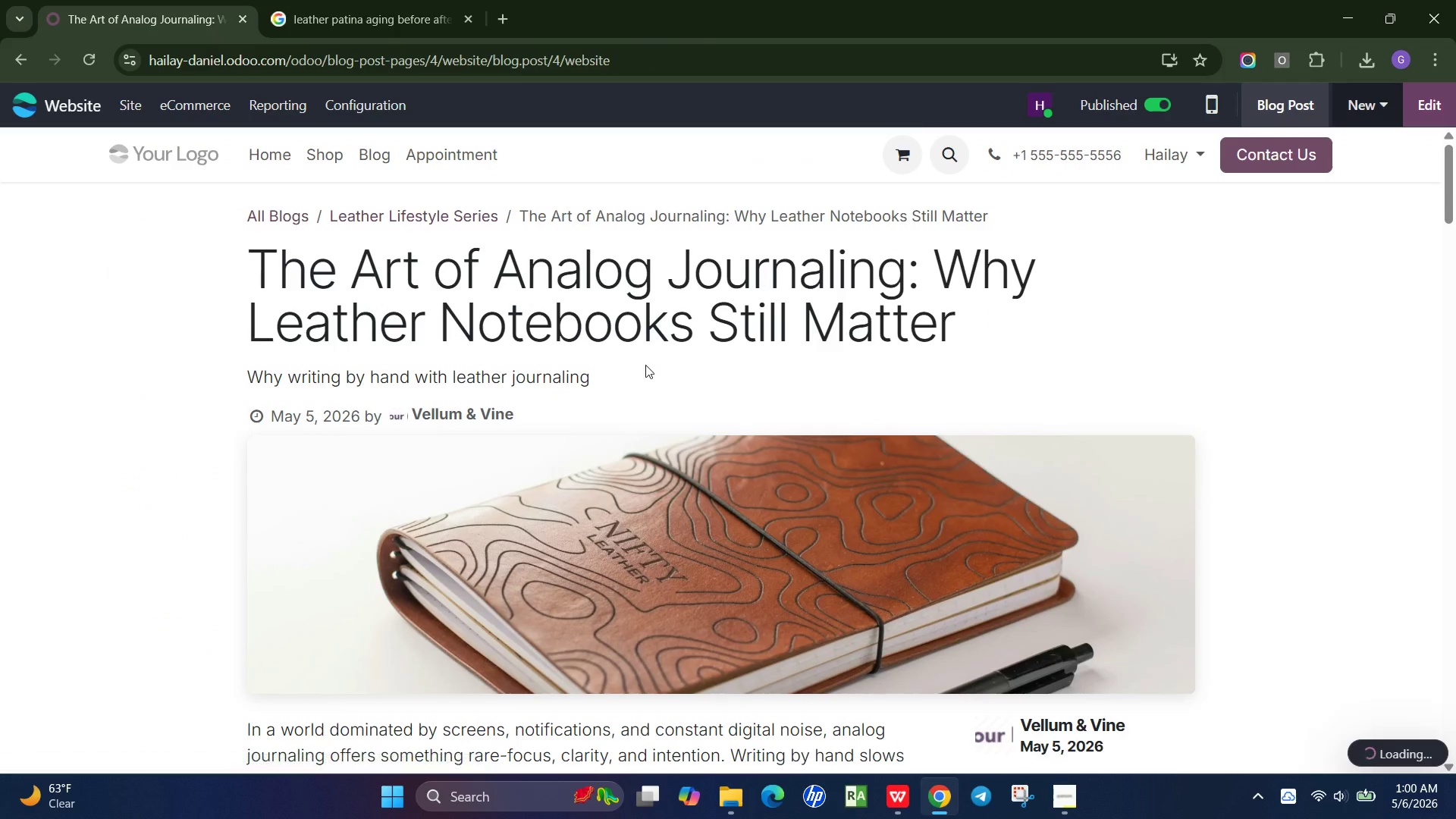 
mouse_move([639, 368])
 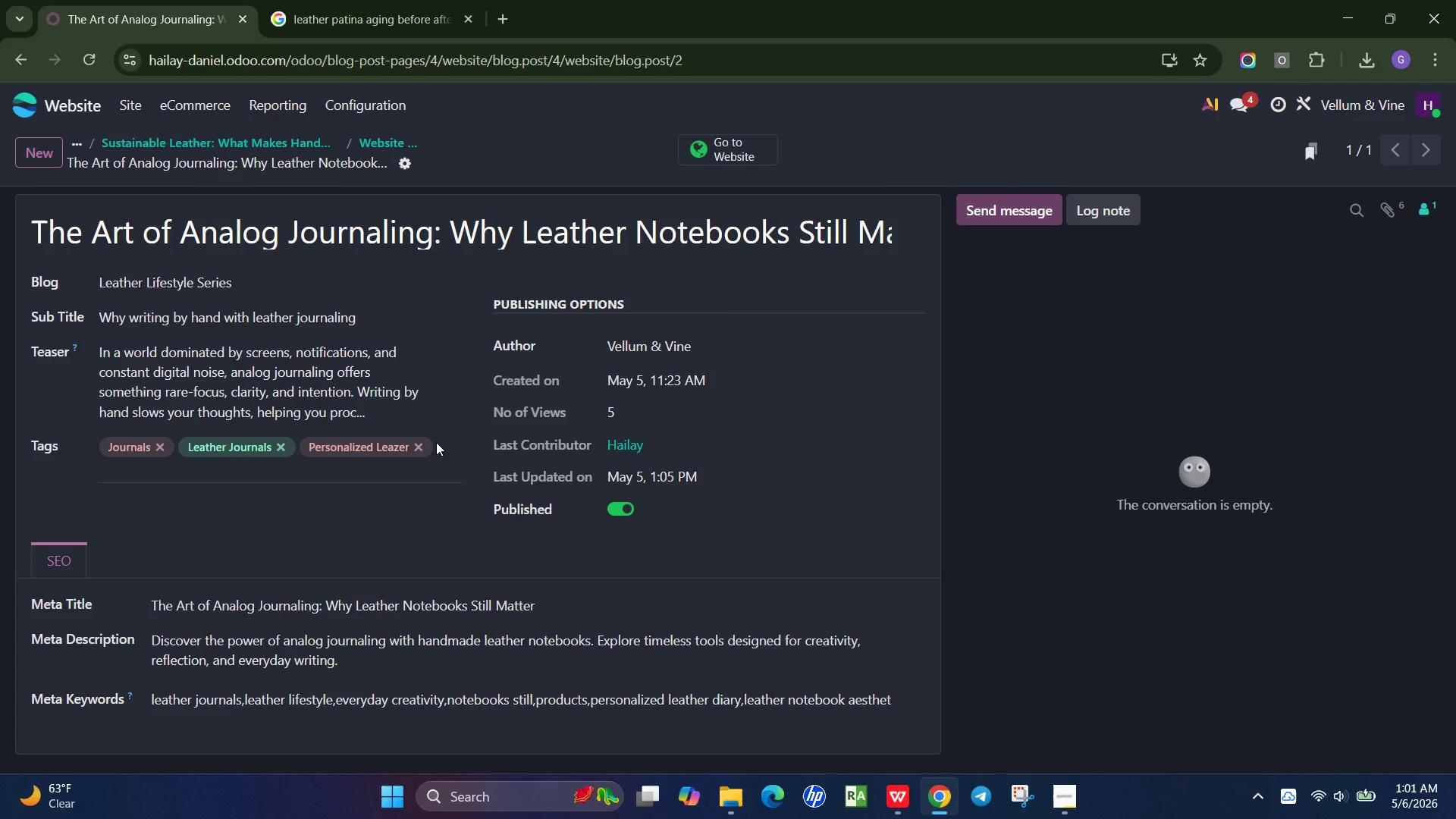 
left_click([436, 442])
 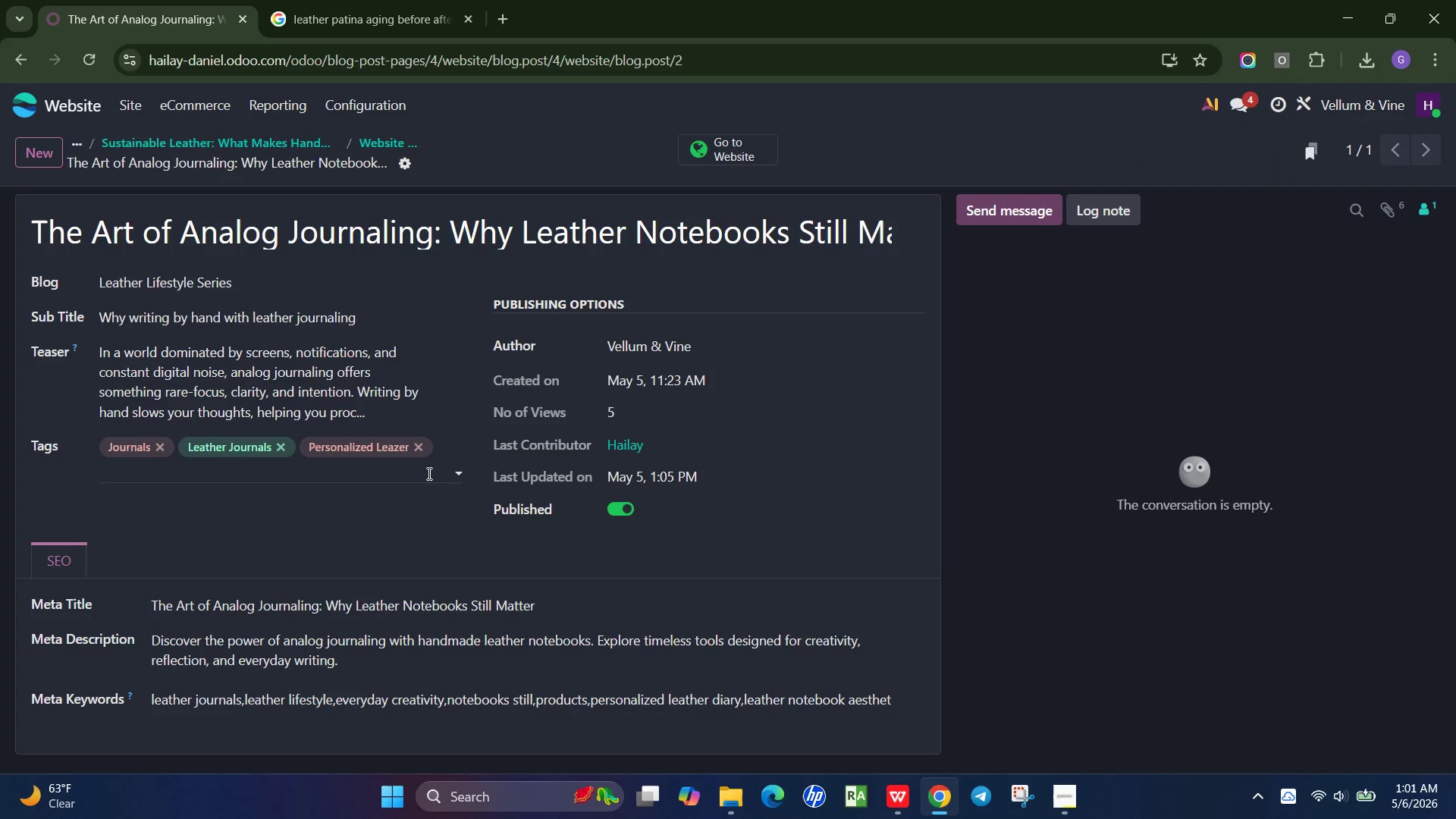 
left_click([428, 473])
 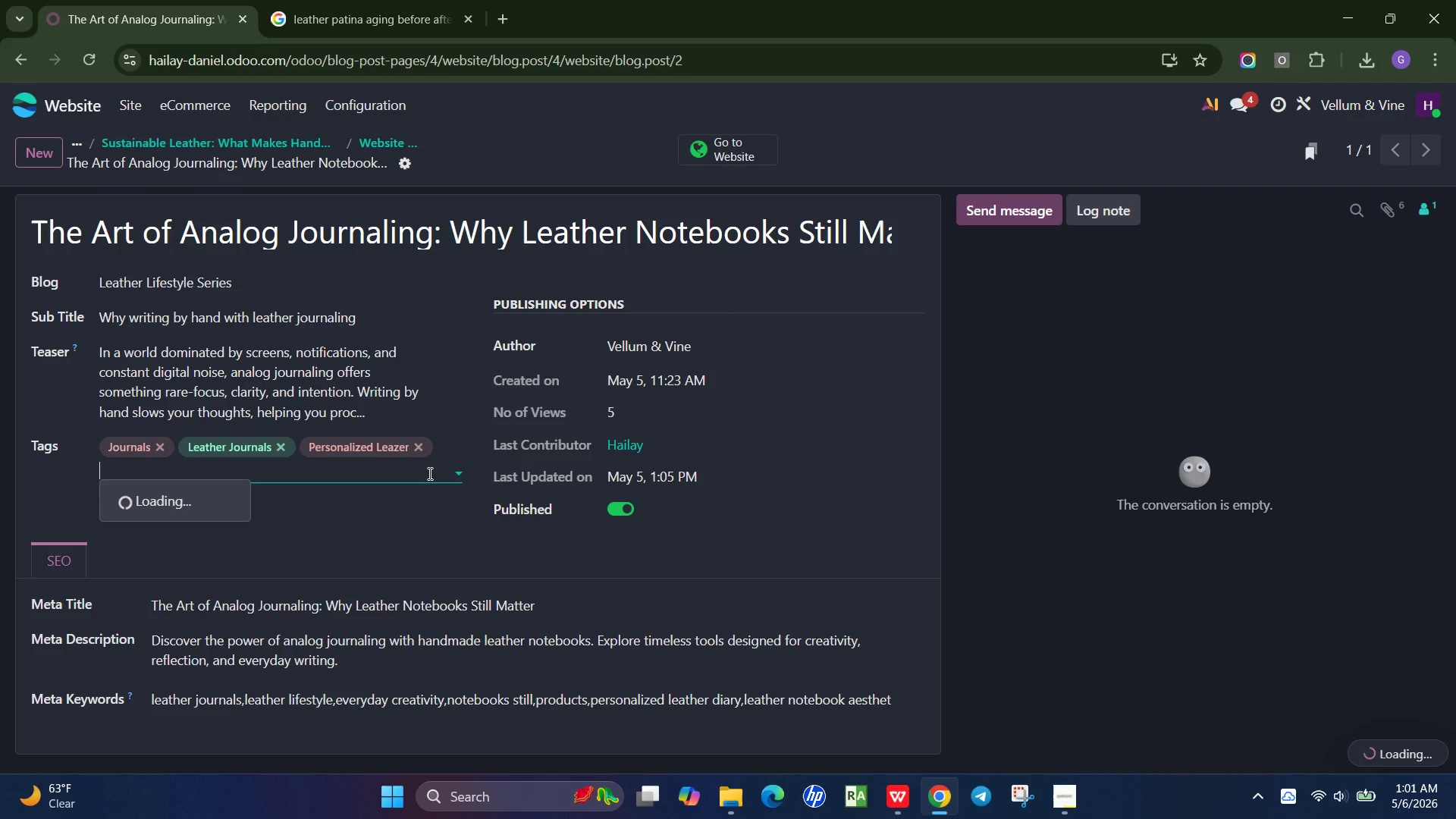 
type(Analog Journaling)
 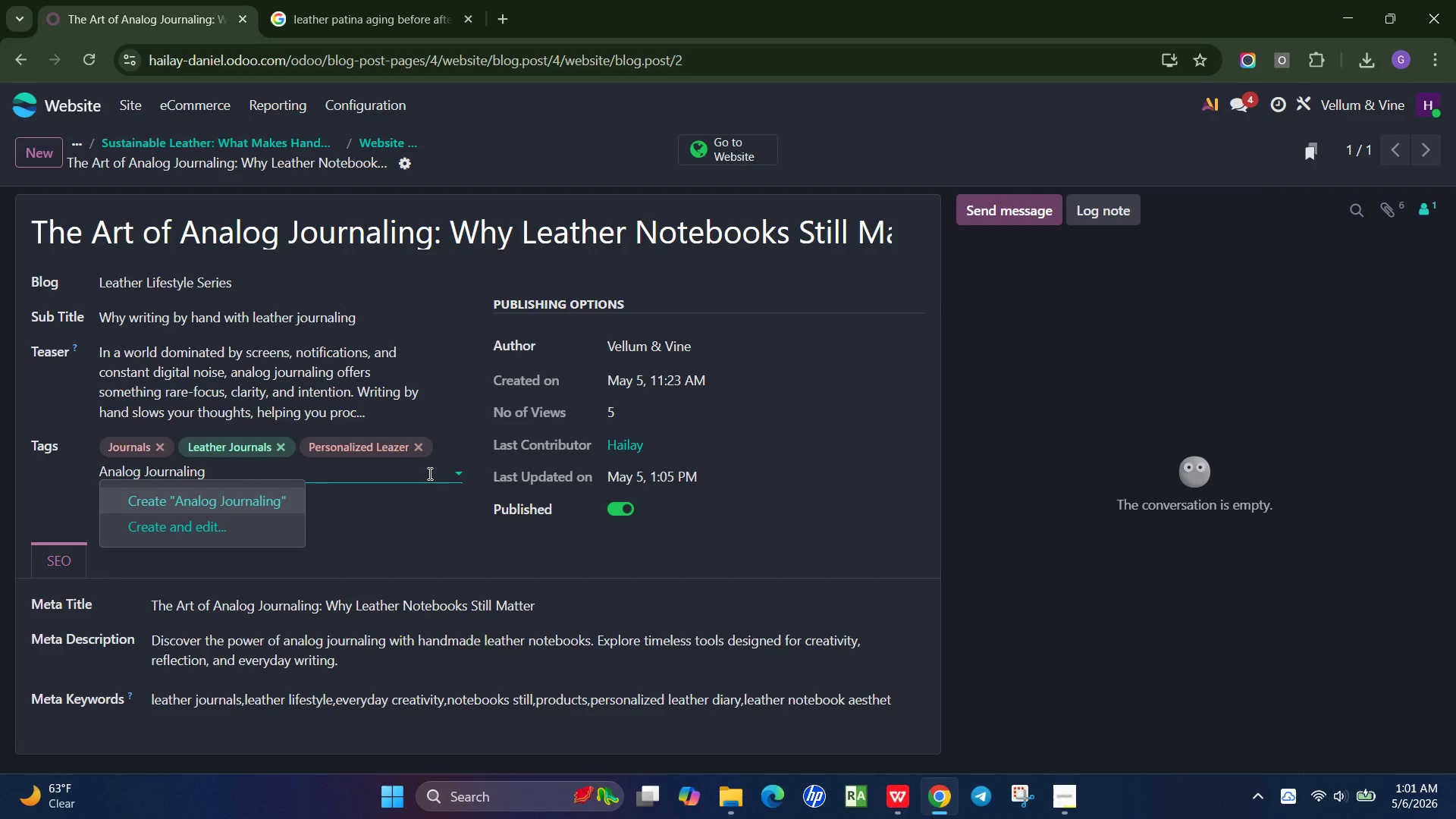 
key(Enter)
 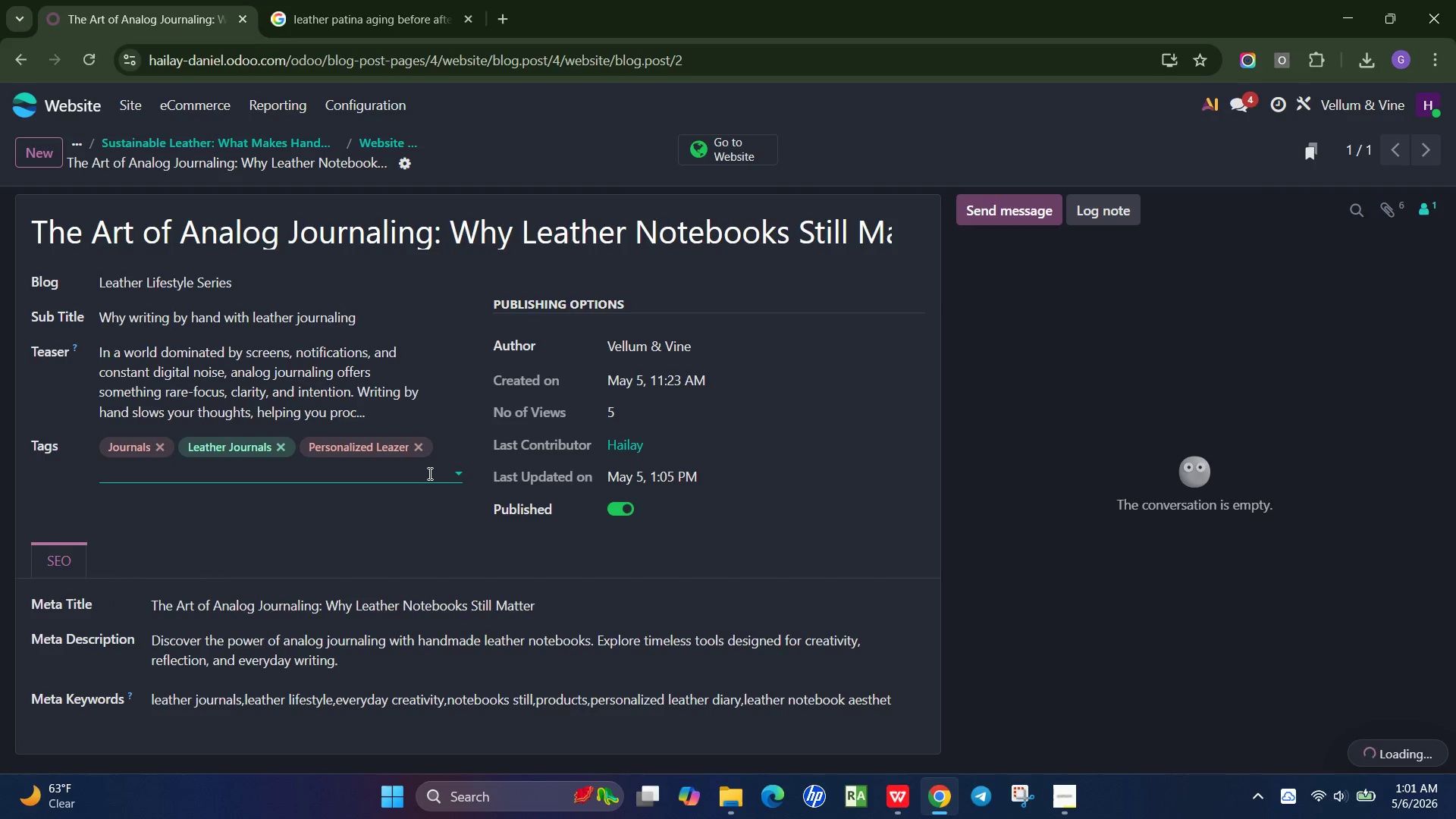 
type(Leather Journ)
key(Backspace)
key(Backspace)
key(Backspace)
key(Backspace)
key(Backspace)
key(Backspace)
key(Backspace)
type(Writing & Creativity)
 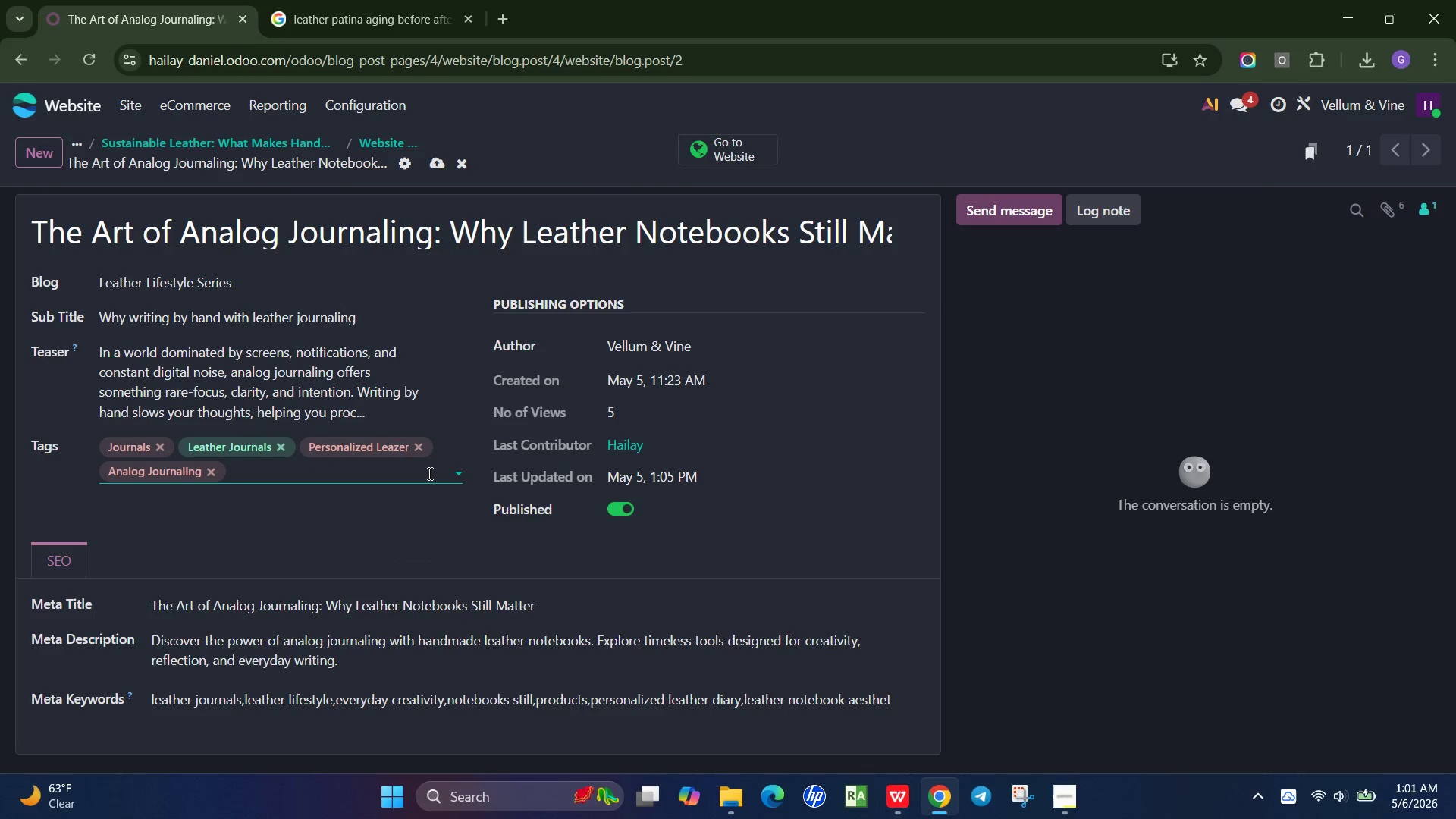 
 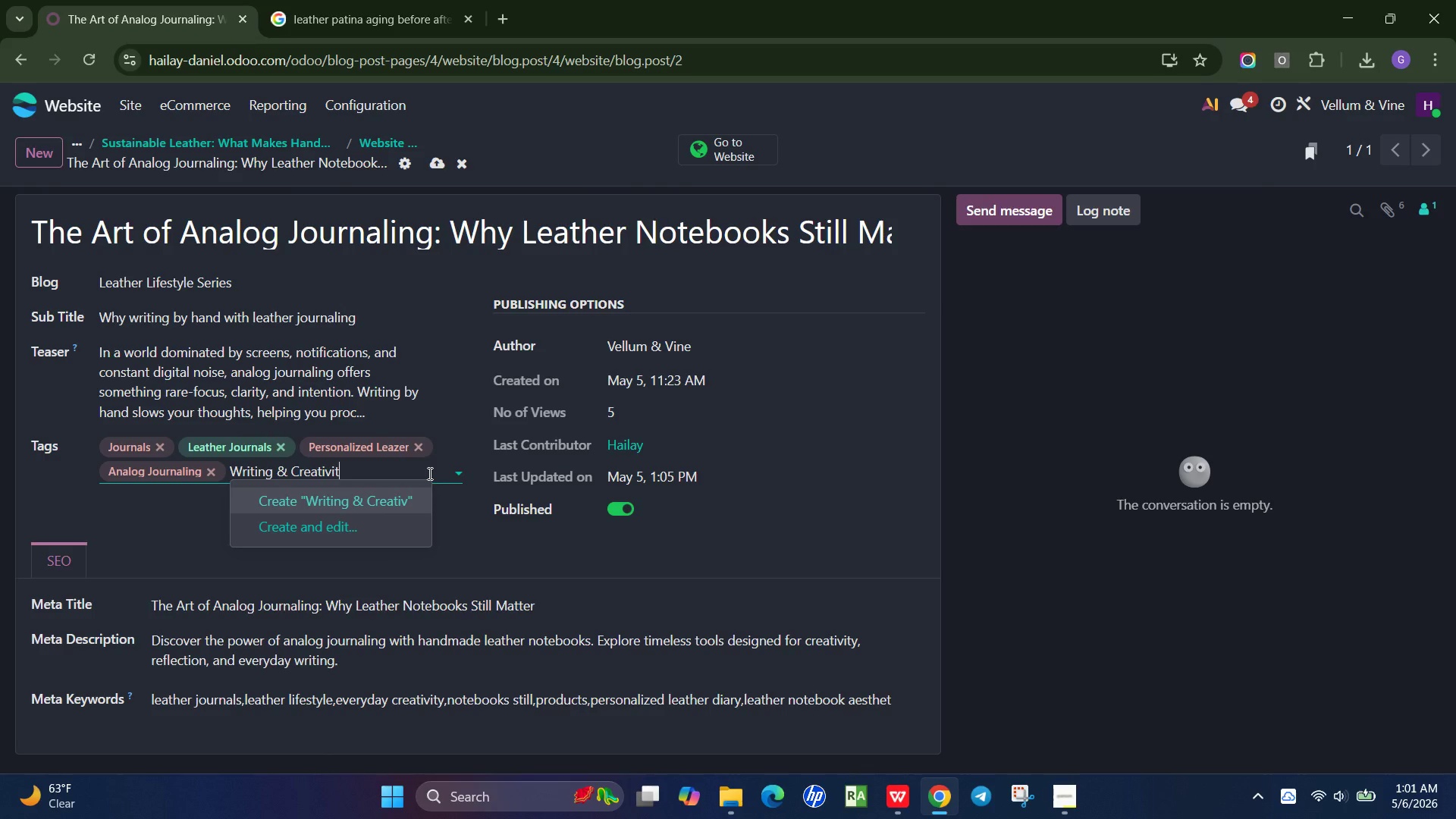 
key(Enter)
 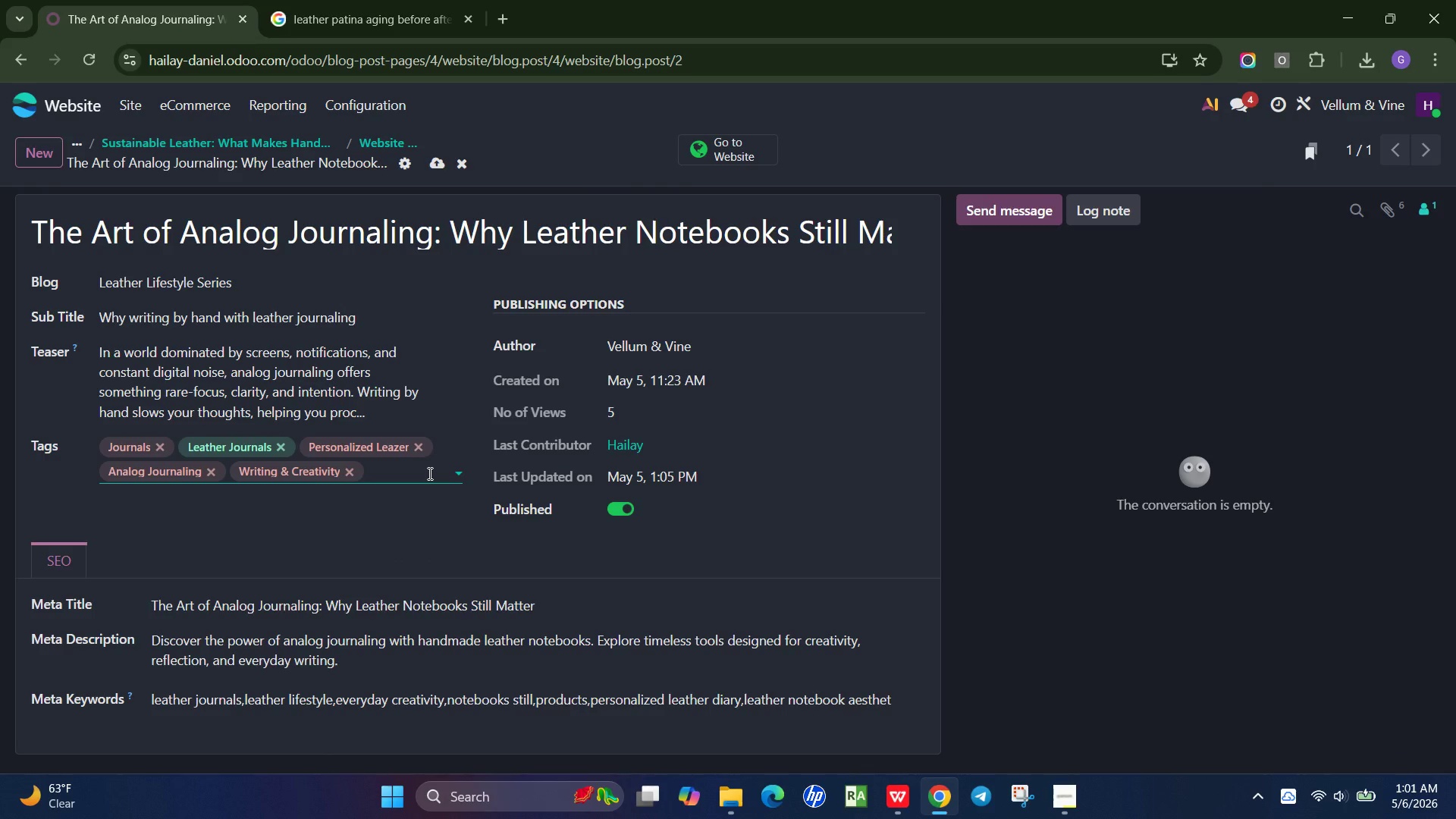 
wait(10.72)
 